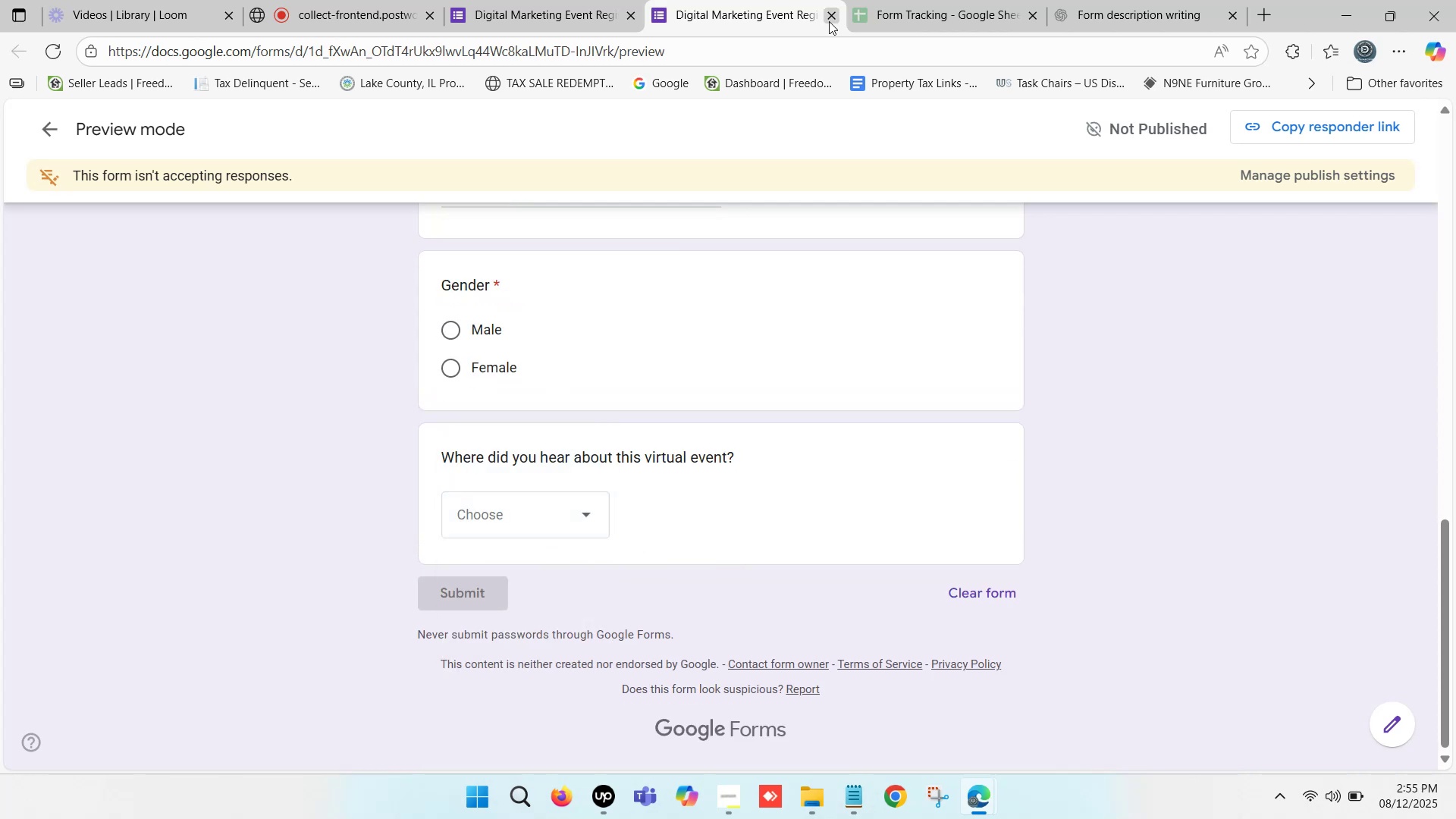 
left_click([830, 21])
 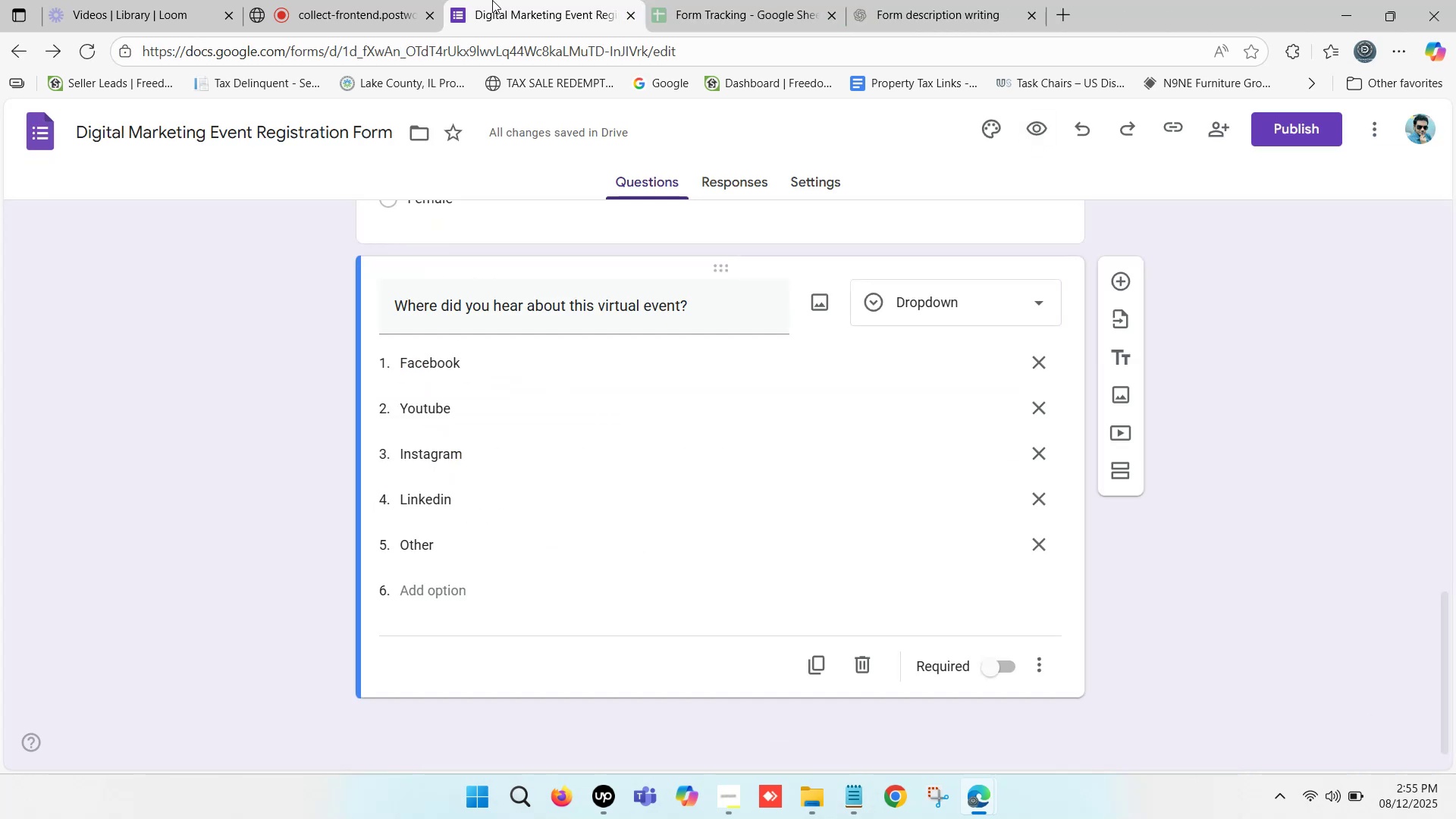 
left_click([490, 0])
 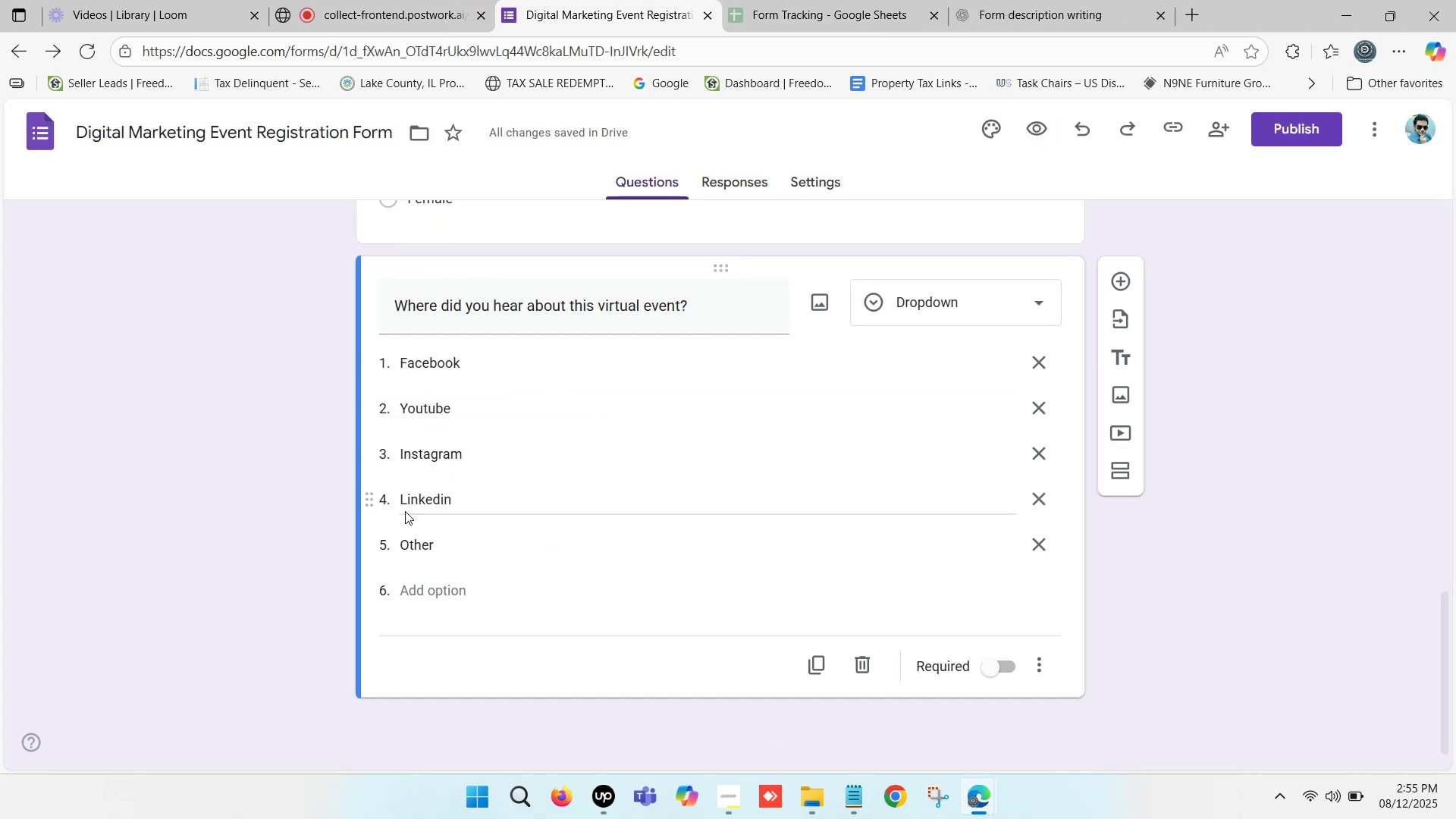 
scroll: coordinate [457, 536], scroll_direction: up, amount: 5.0
 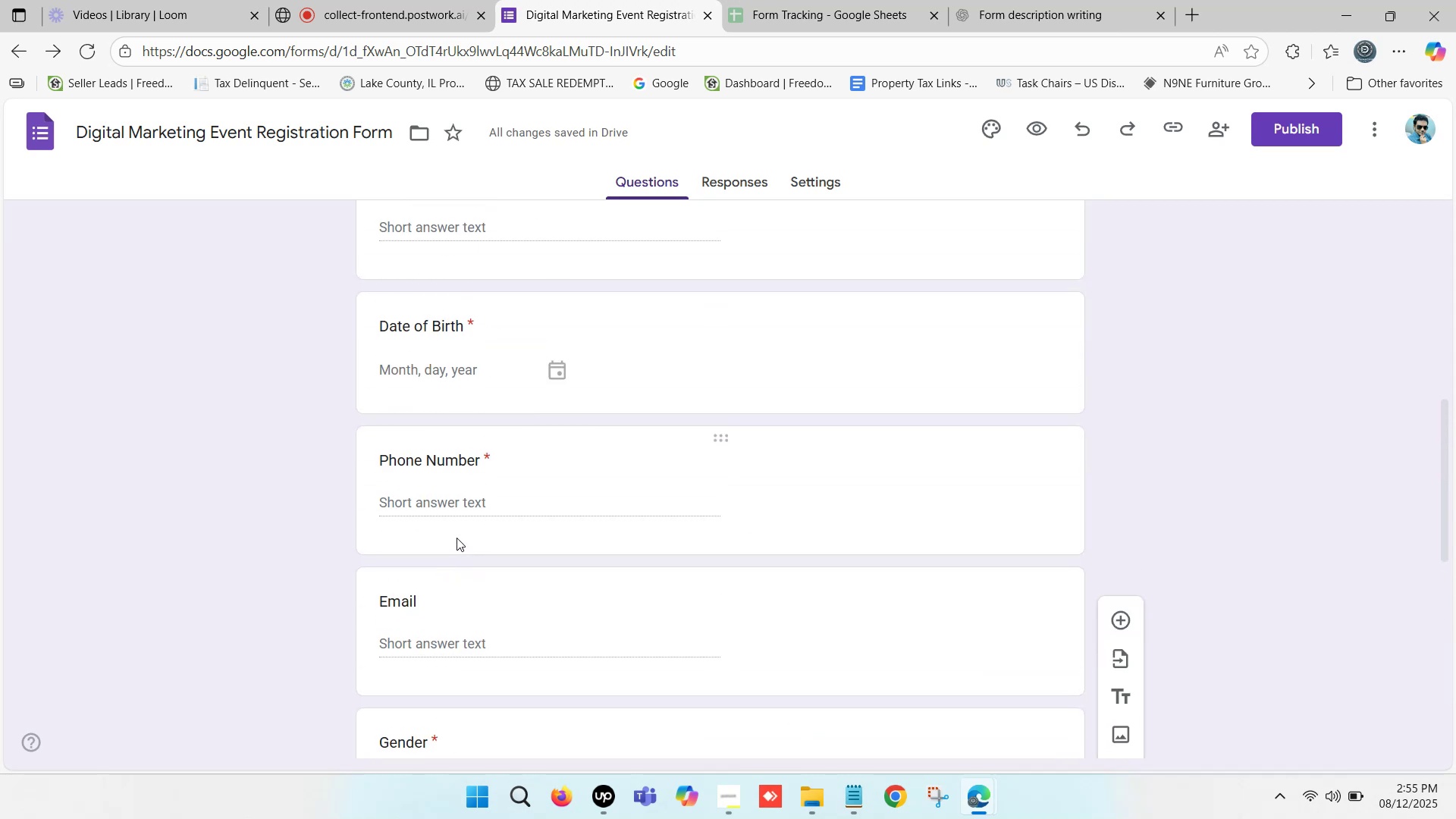 
scroll: coordinate [457, 538], scroll_direction: none, amount: 0.0
 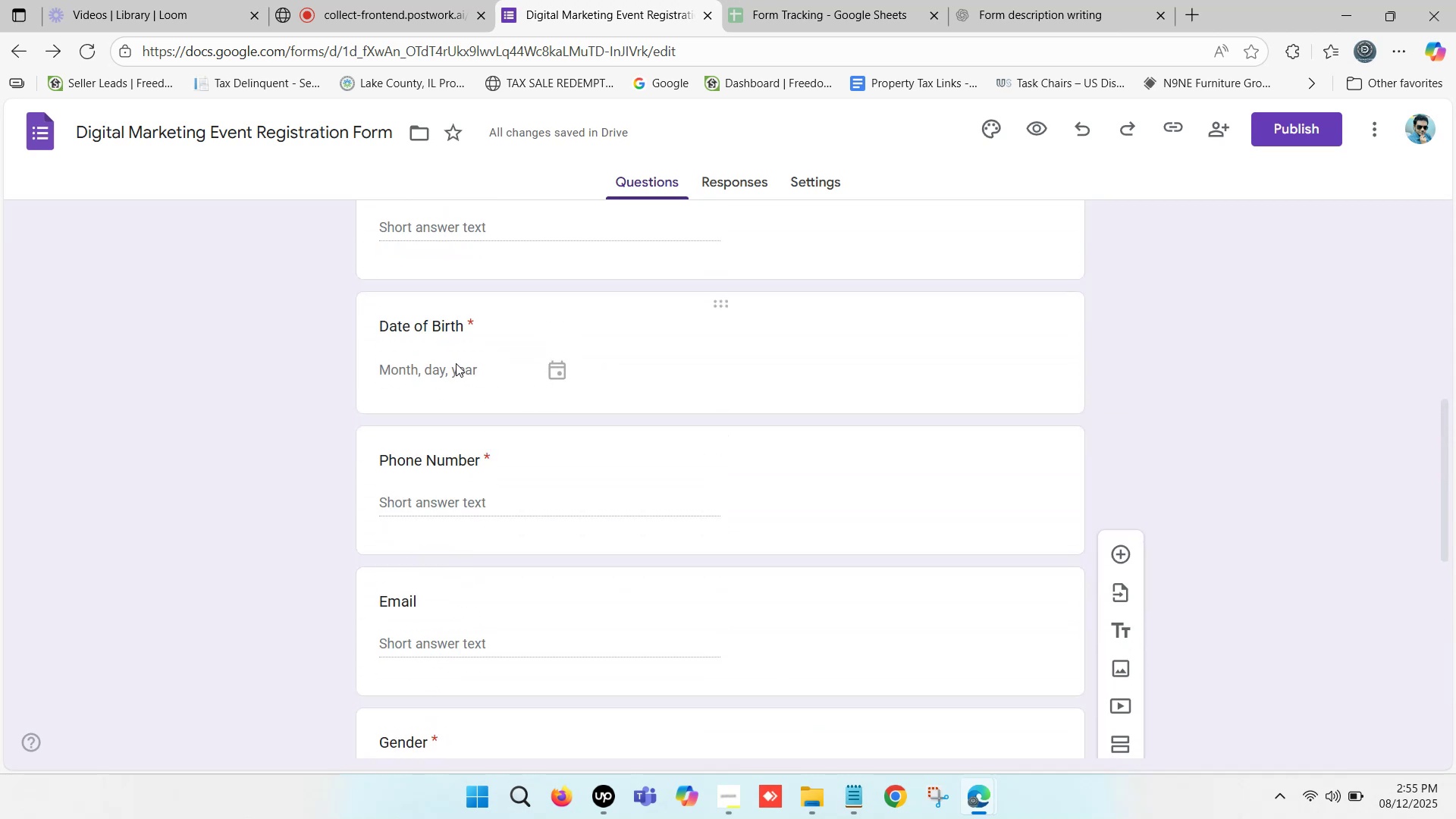 
left_click([558, 370])
 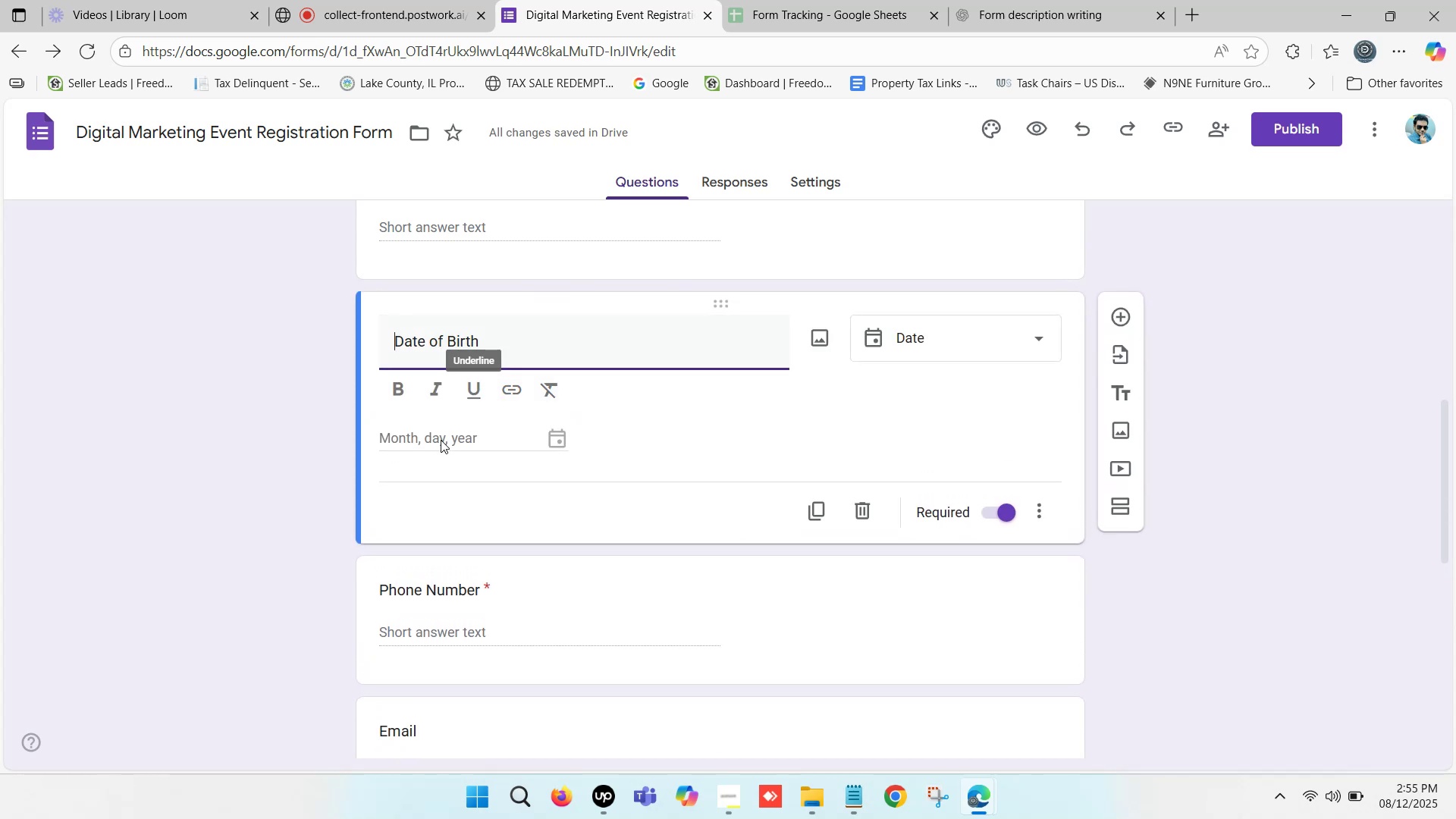 
left_click([441, 440])
 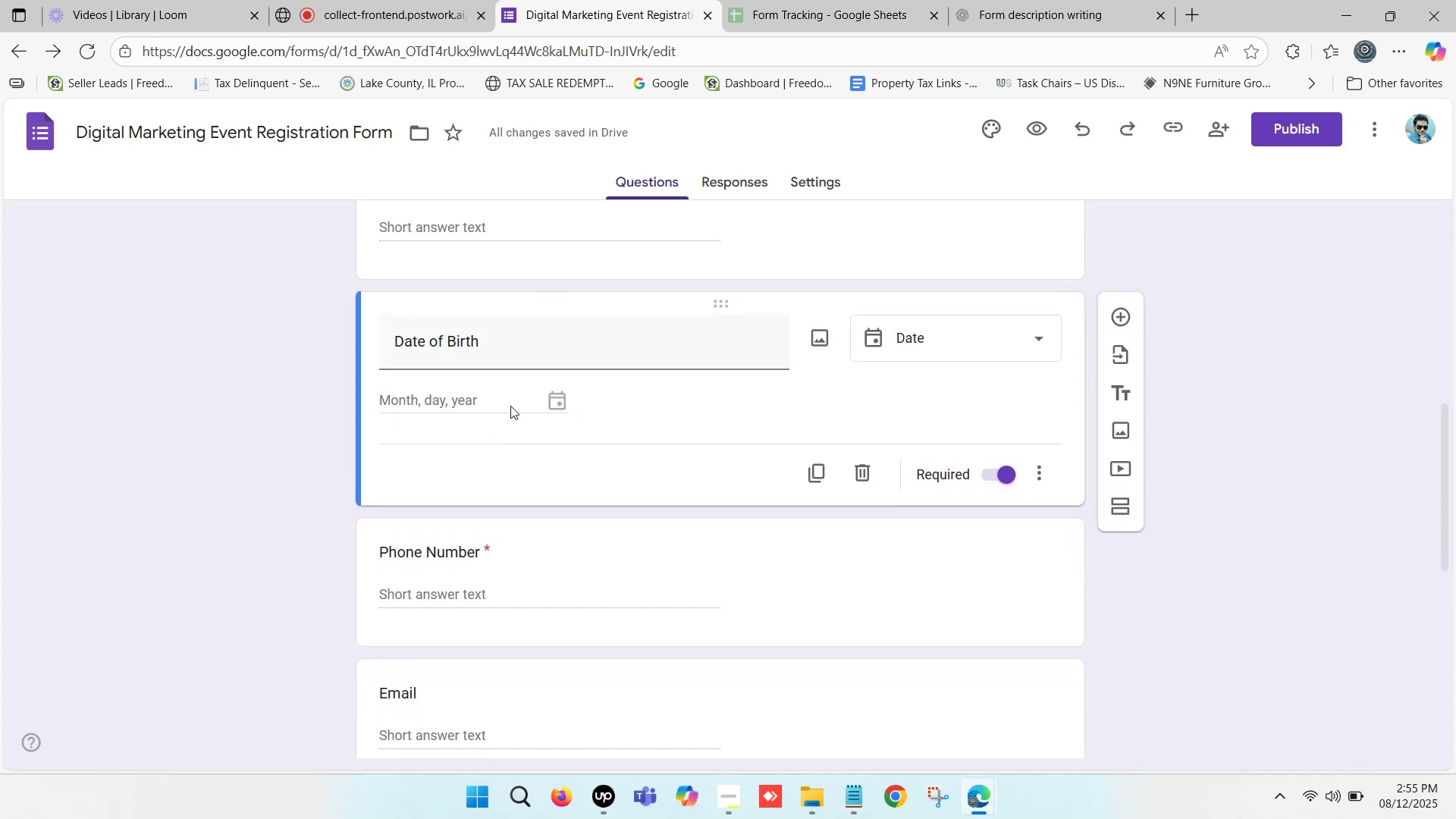 
left_click([555, 394])
 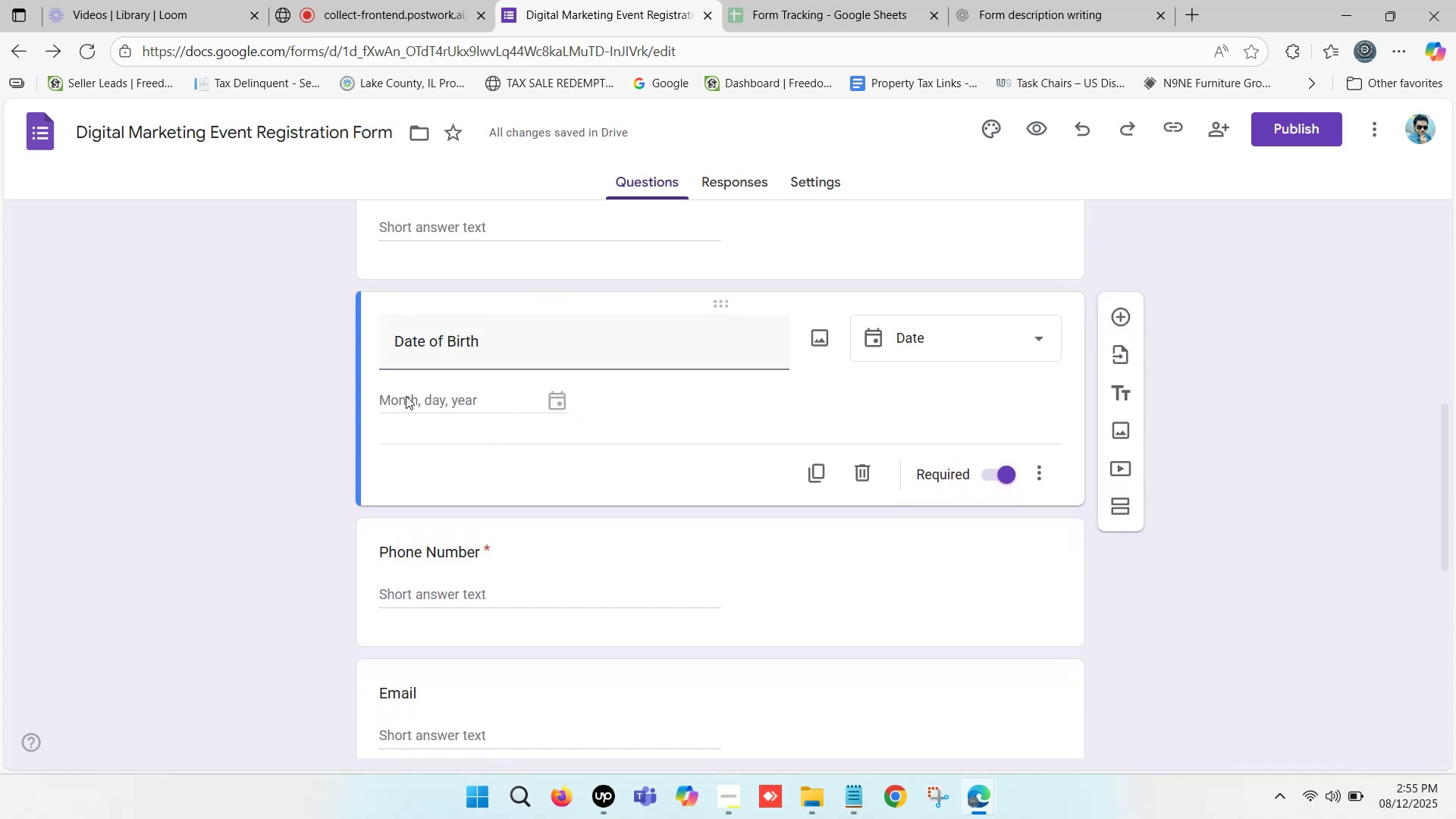 
left_click([193, 439])
 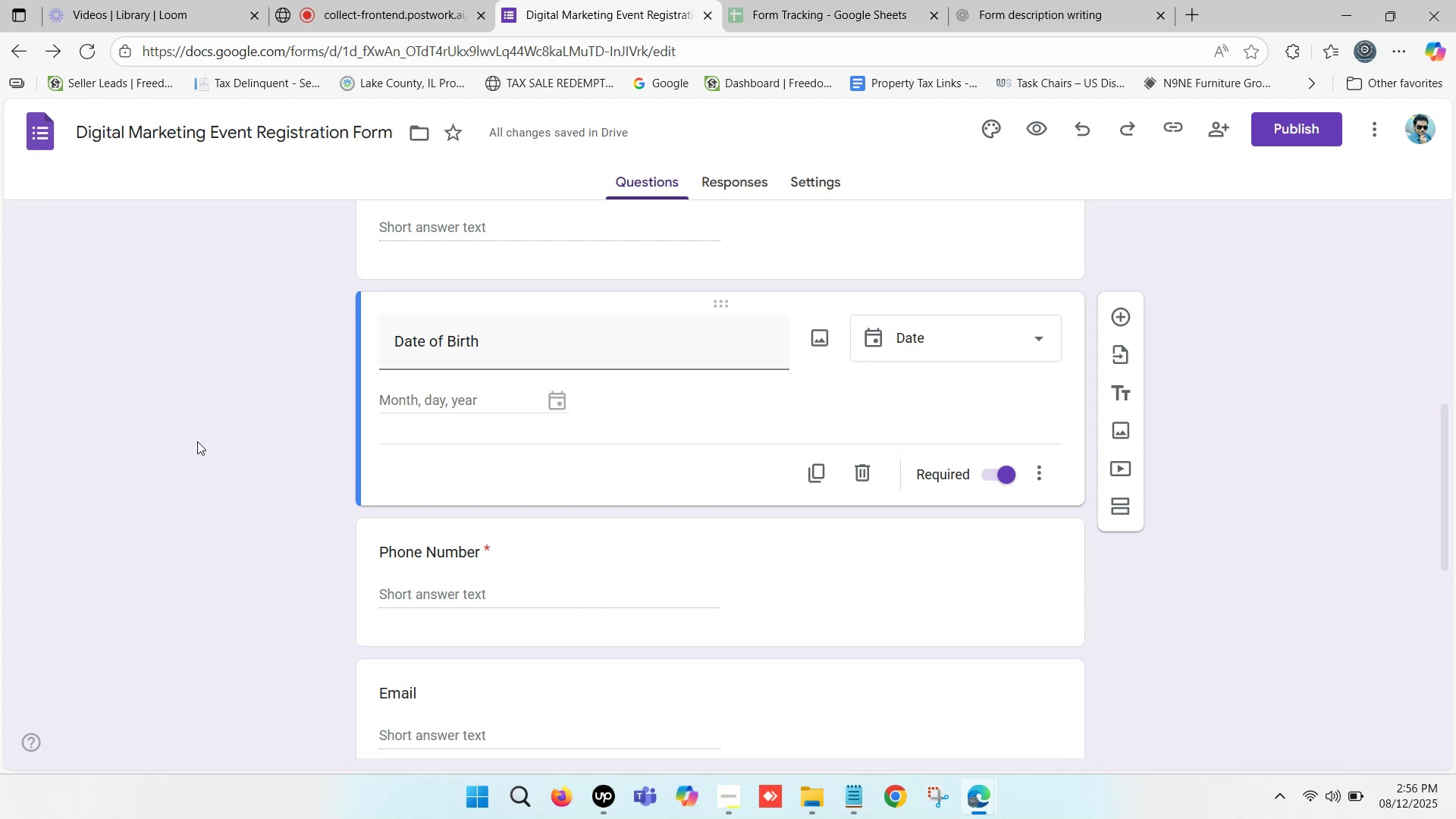 
wait(6.9)
 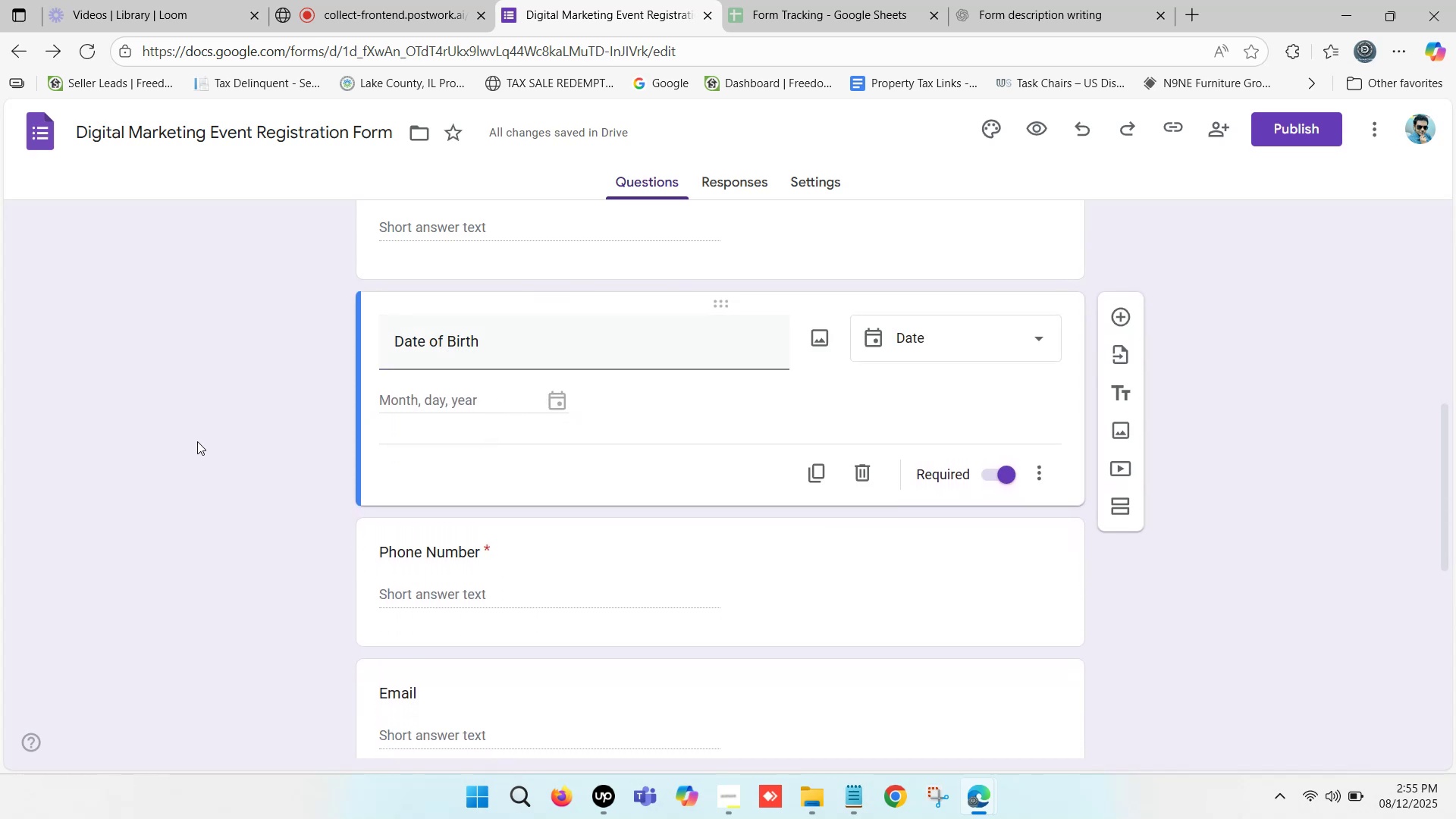 
scroll: coordinate [337, 455], scroll_direction: down, amount: 13.0
 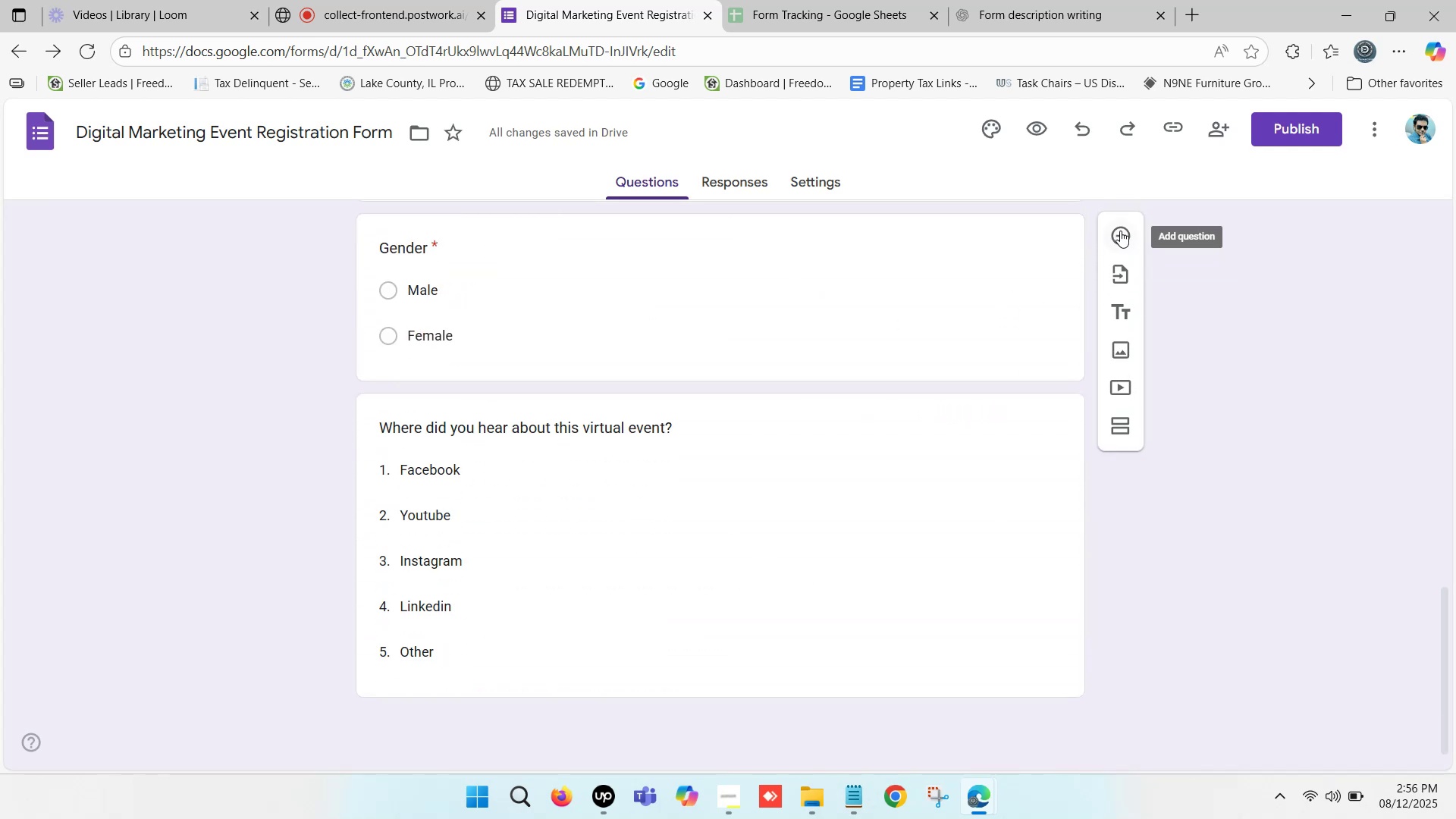 
left_click([1120, 231])
 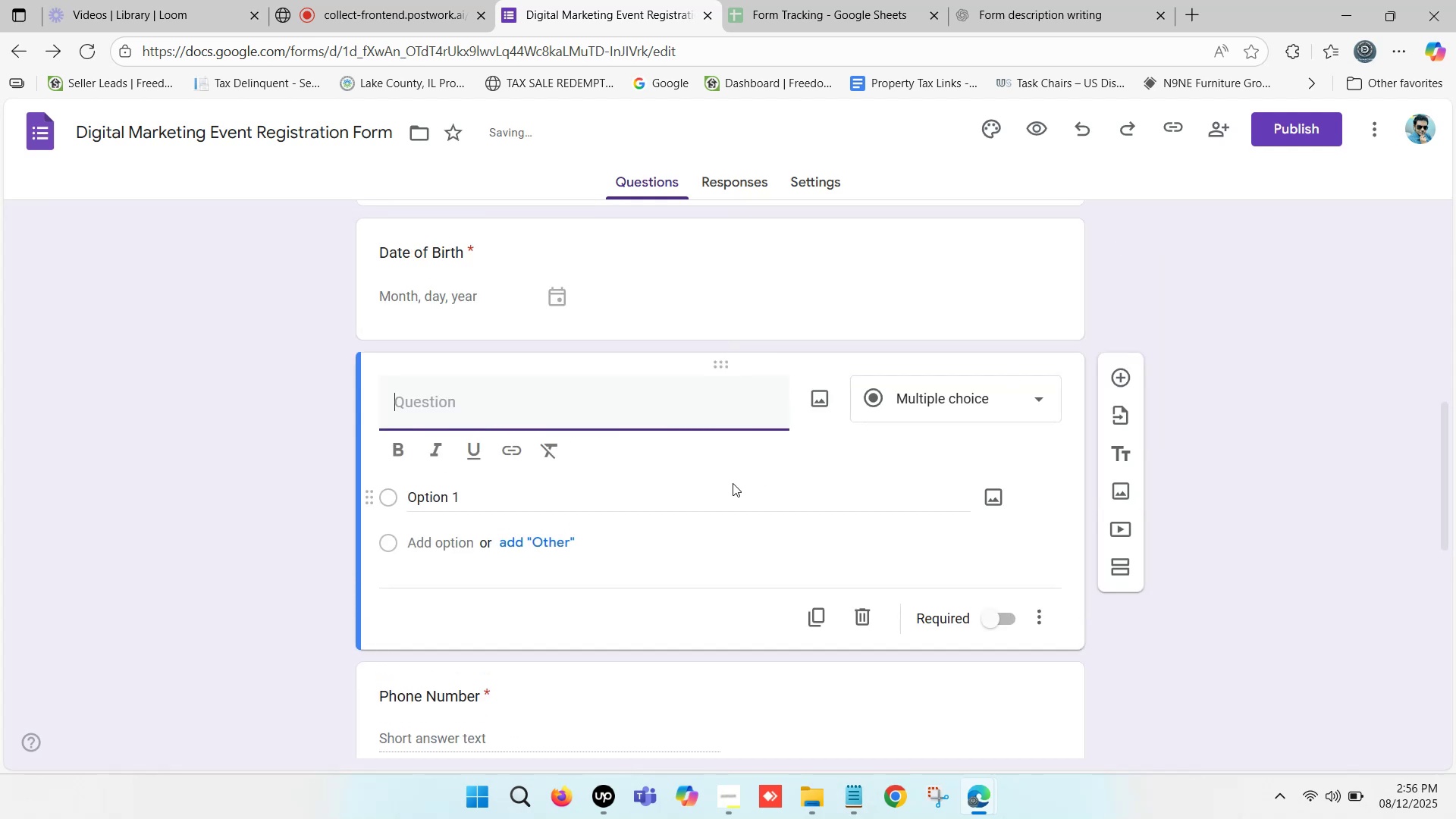 
scroll: coordinate [581, 487], scroll_direction: down, amount: 1.0
 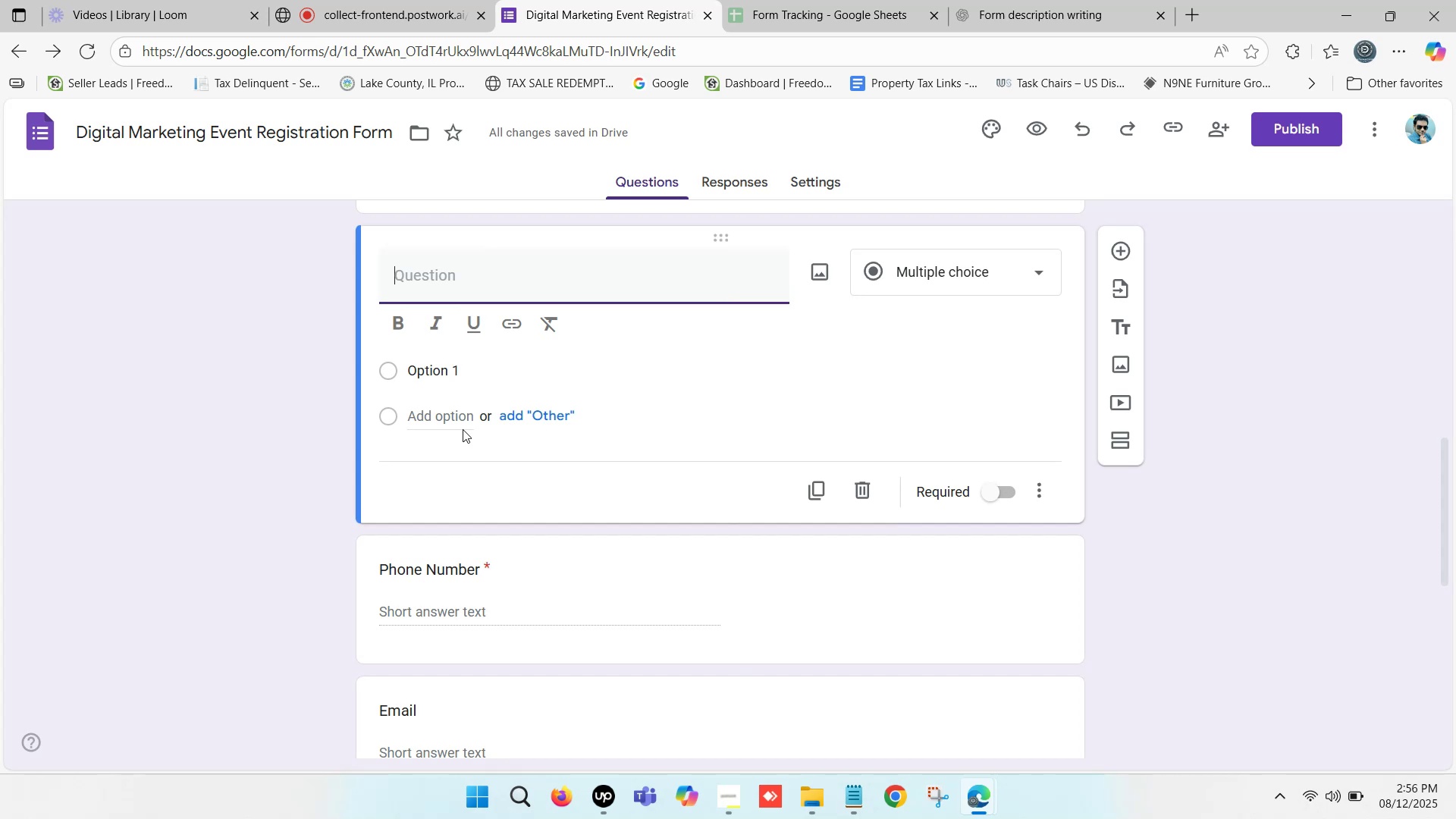 
wait(17.25)
 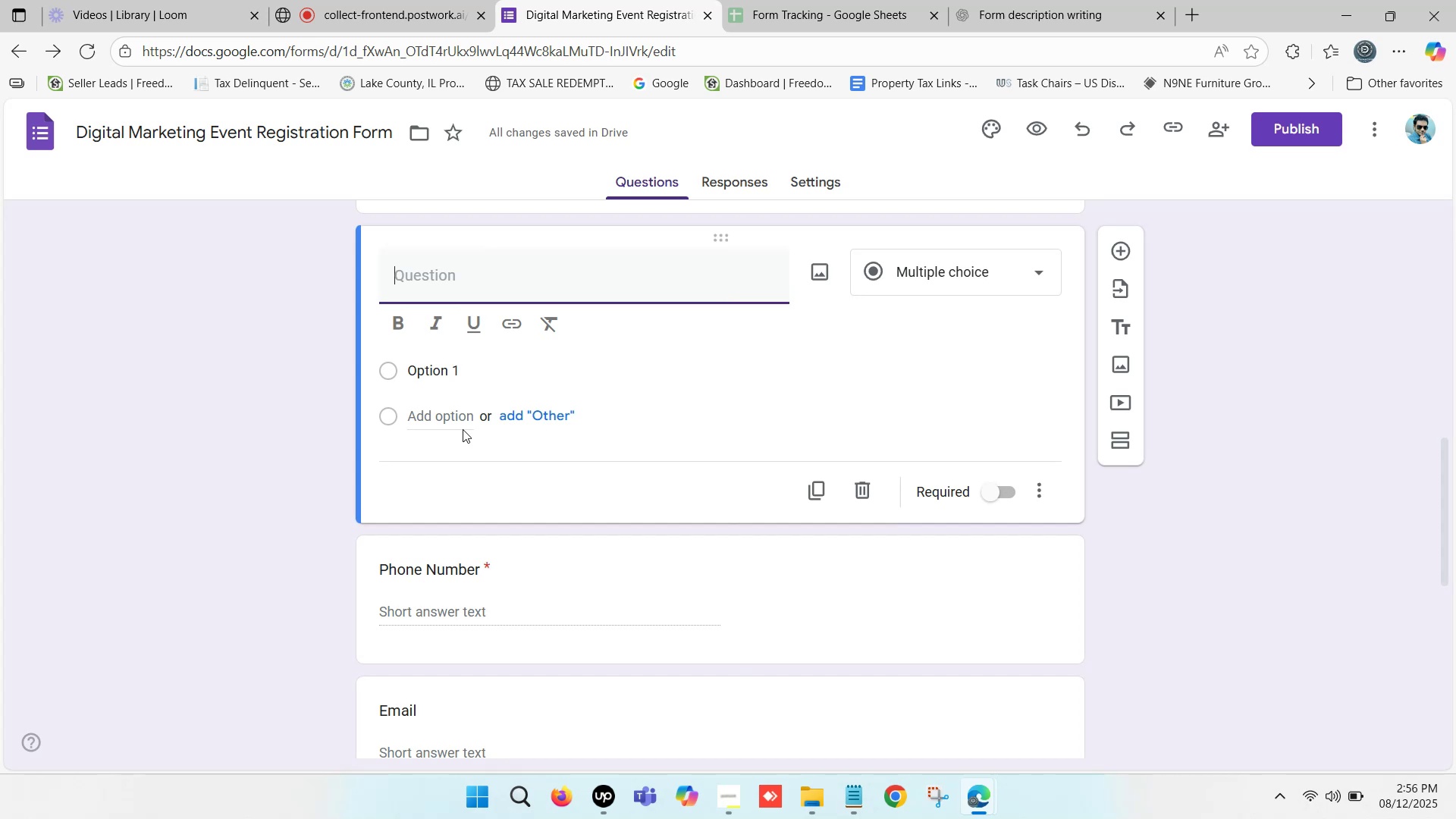 
left_click([915, 277])
 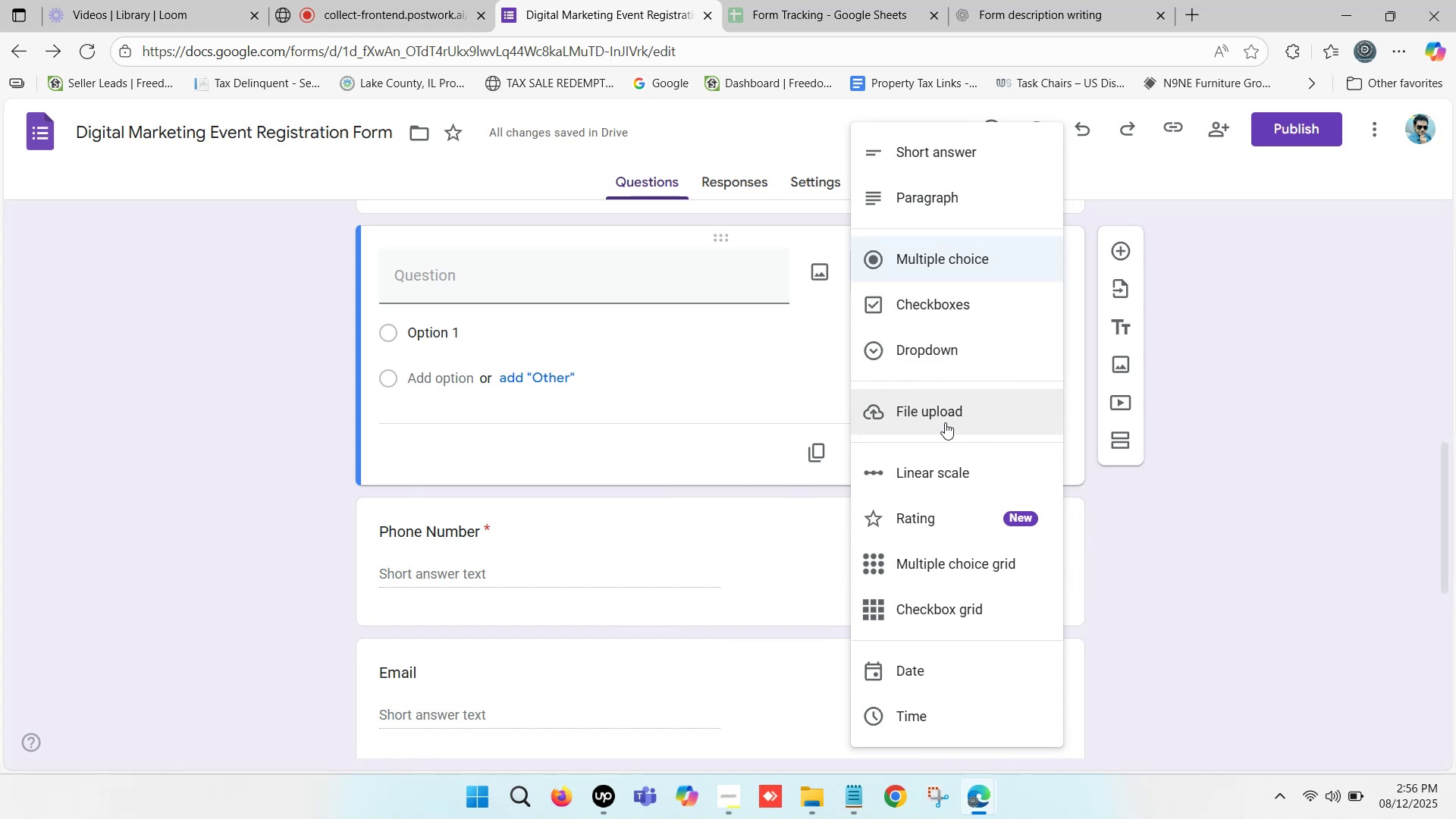 
wait(6.91)
 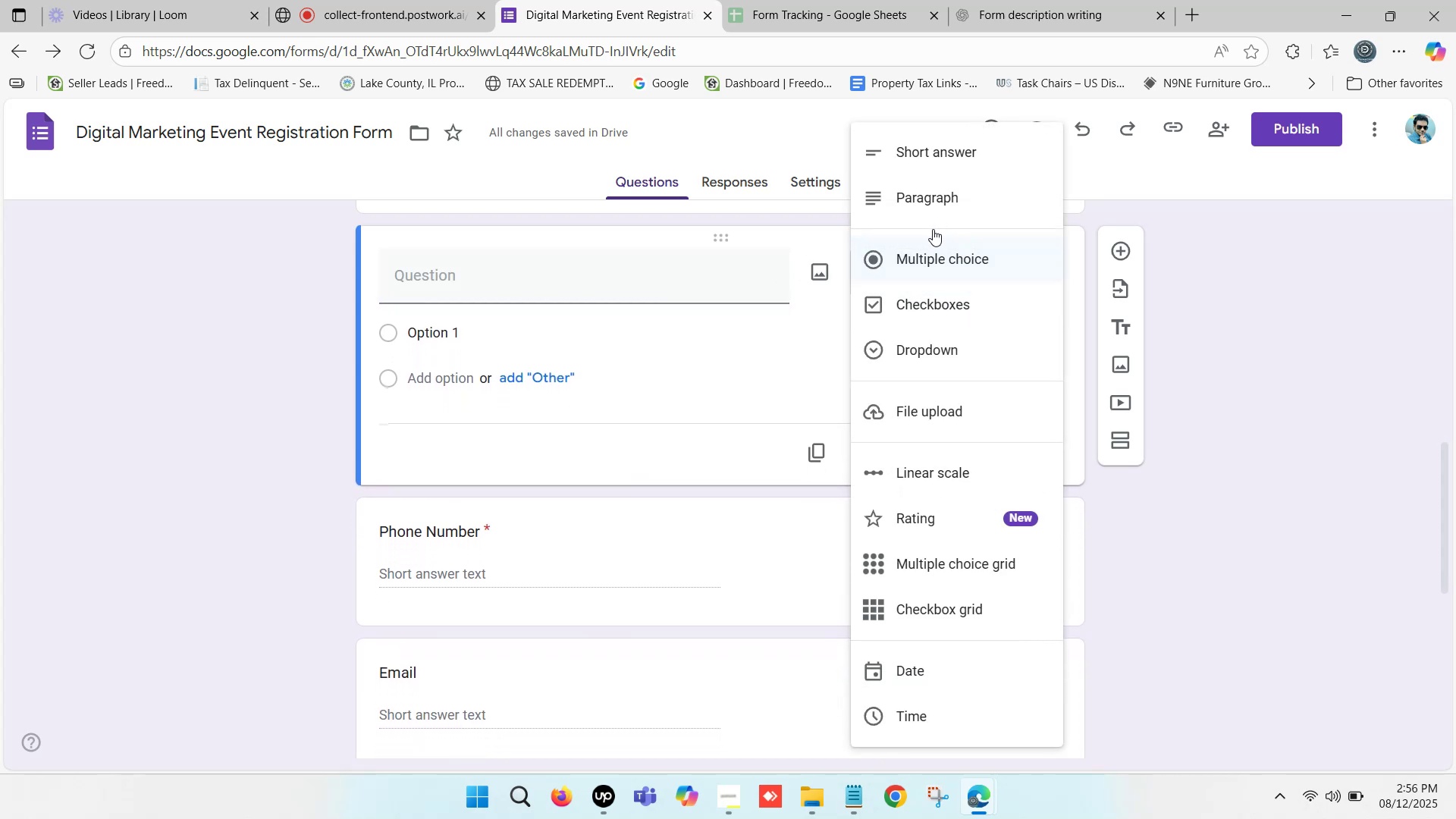 
scroll: coordinate [970, 388], scroll_direction: down, amount: 5.0
 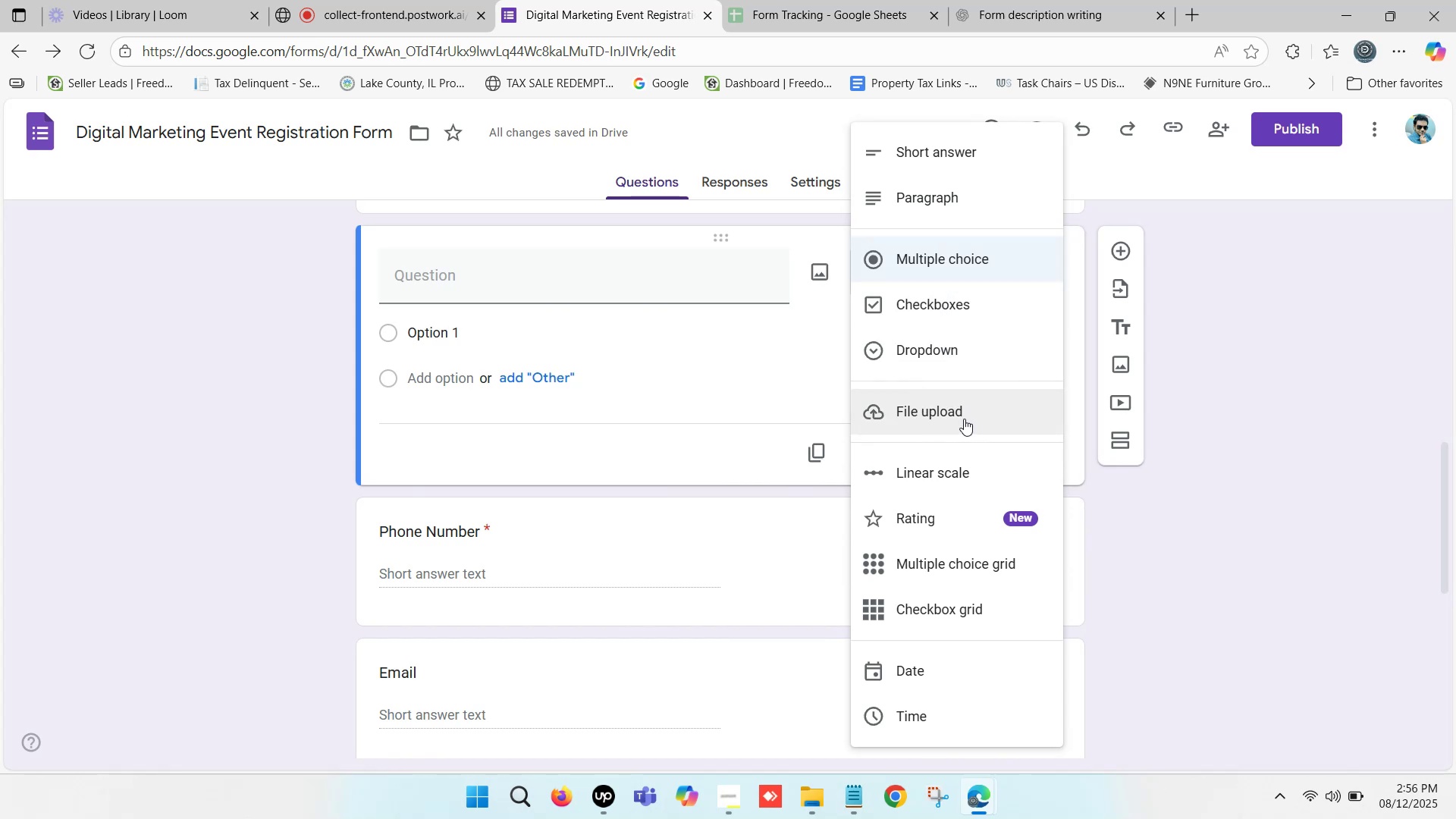 
left_click([964, 419])
 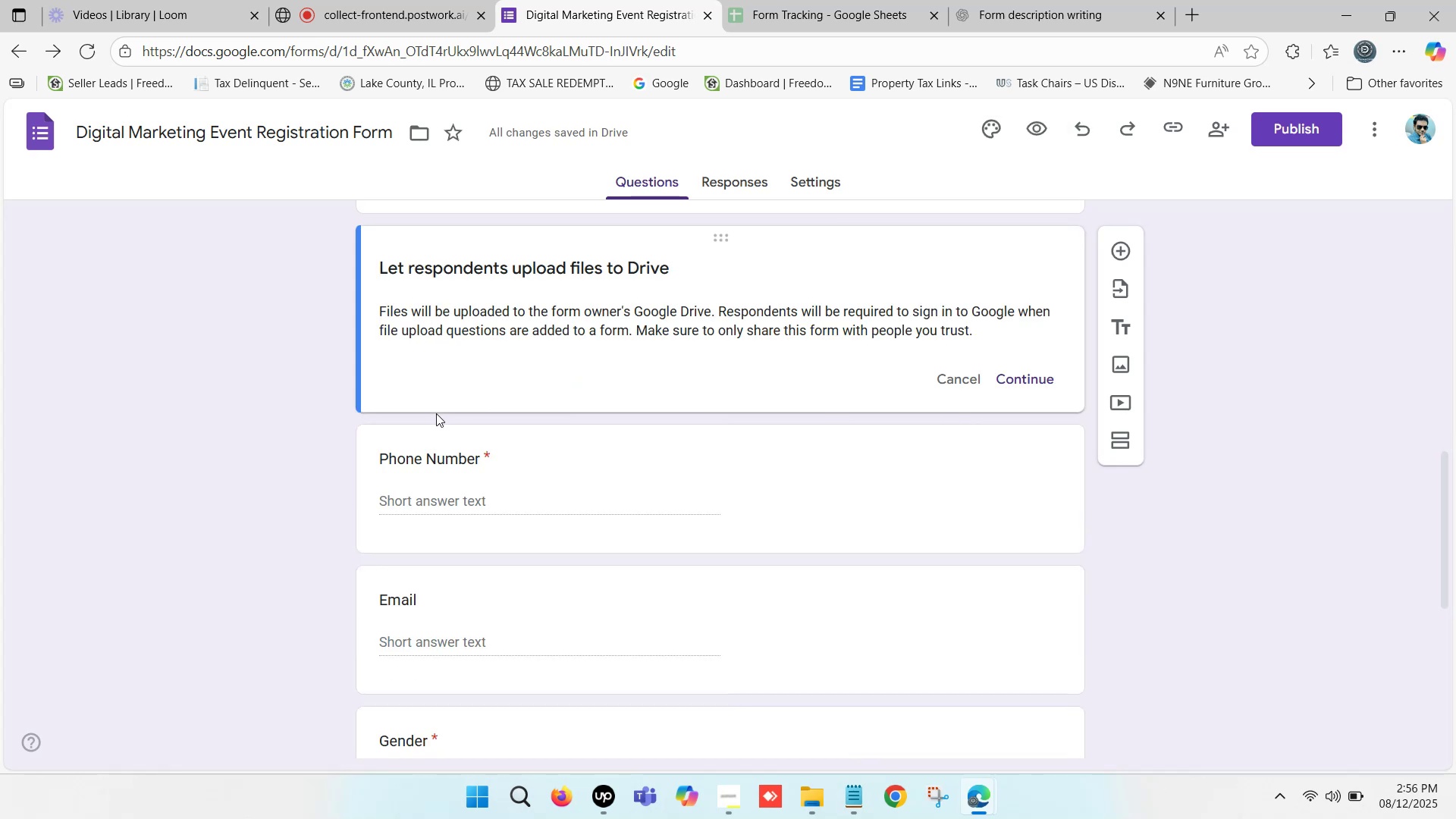 
scroll: coordinate [435, 371], scroll_direction: up, amount: 13.0
 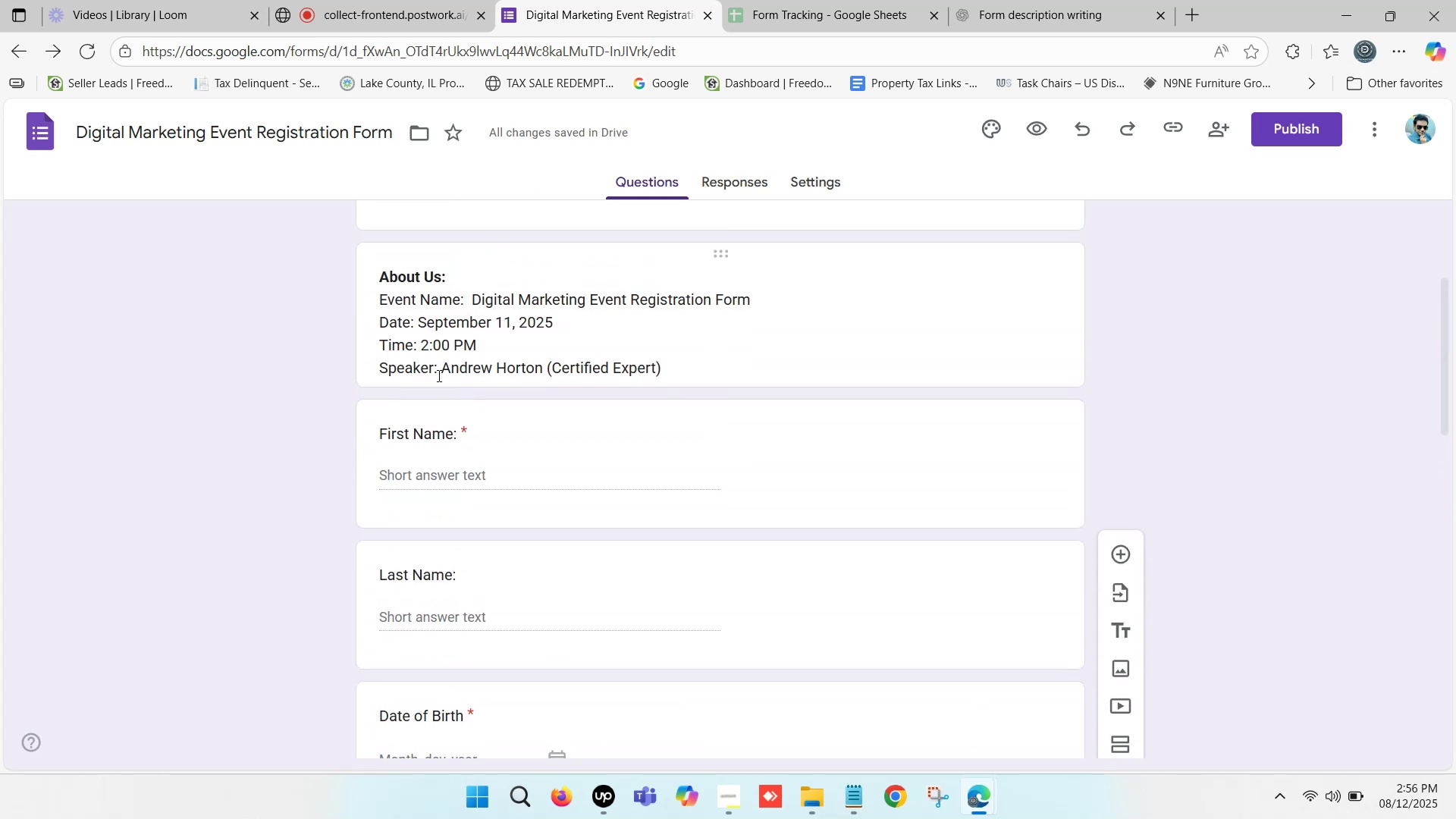 
scroll: coordinate [469, 497], scroll_direction: down, amount: 4.0
 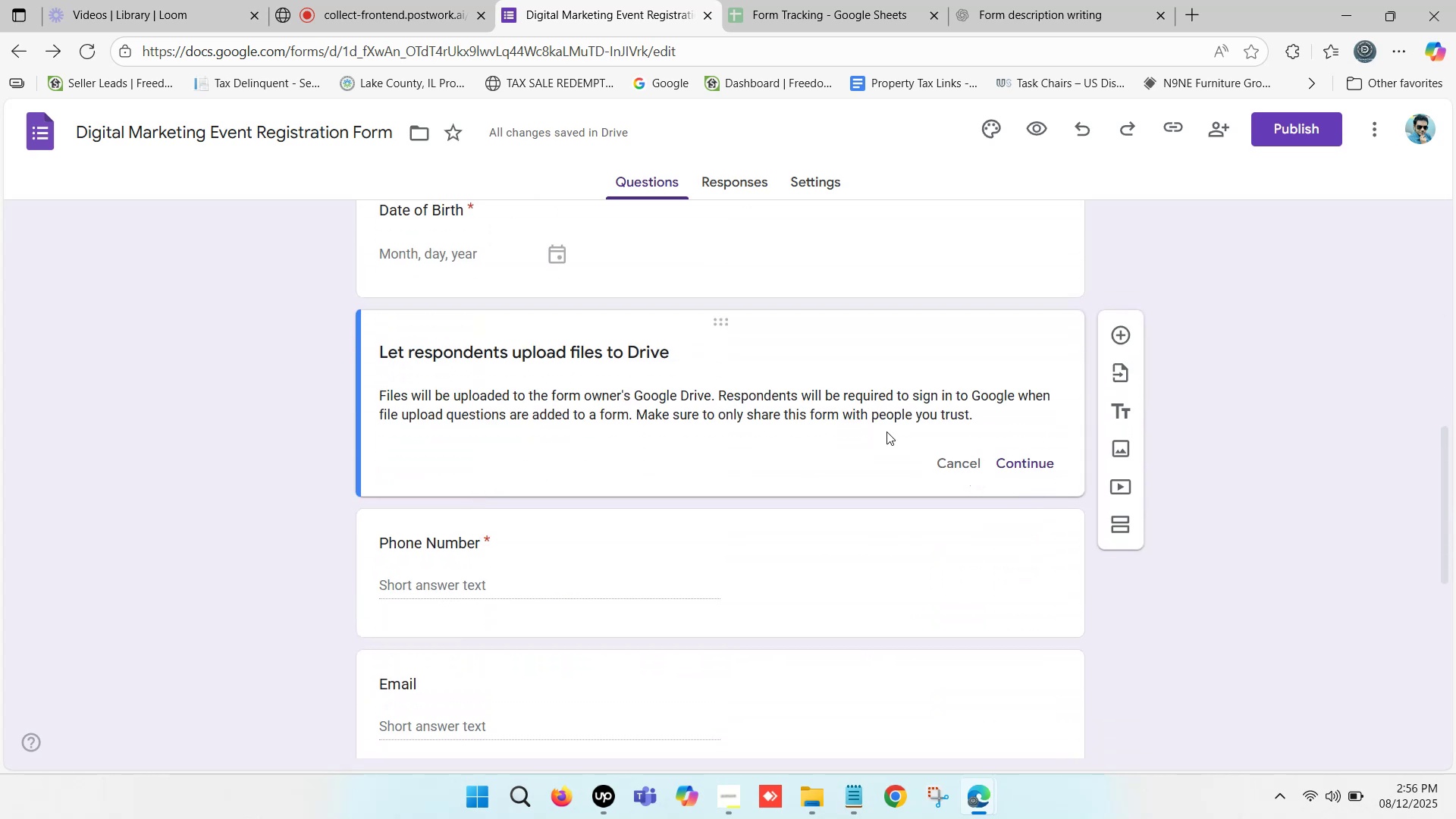 
left_click_drag(start_coordinate=[720, 320], to_coordinate=[690, 521])
 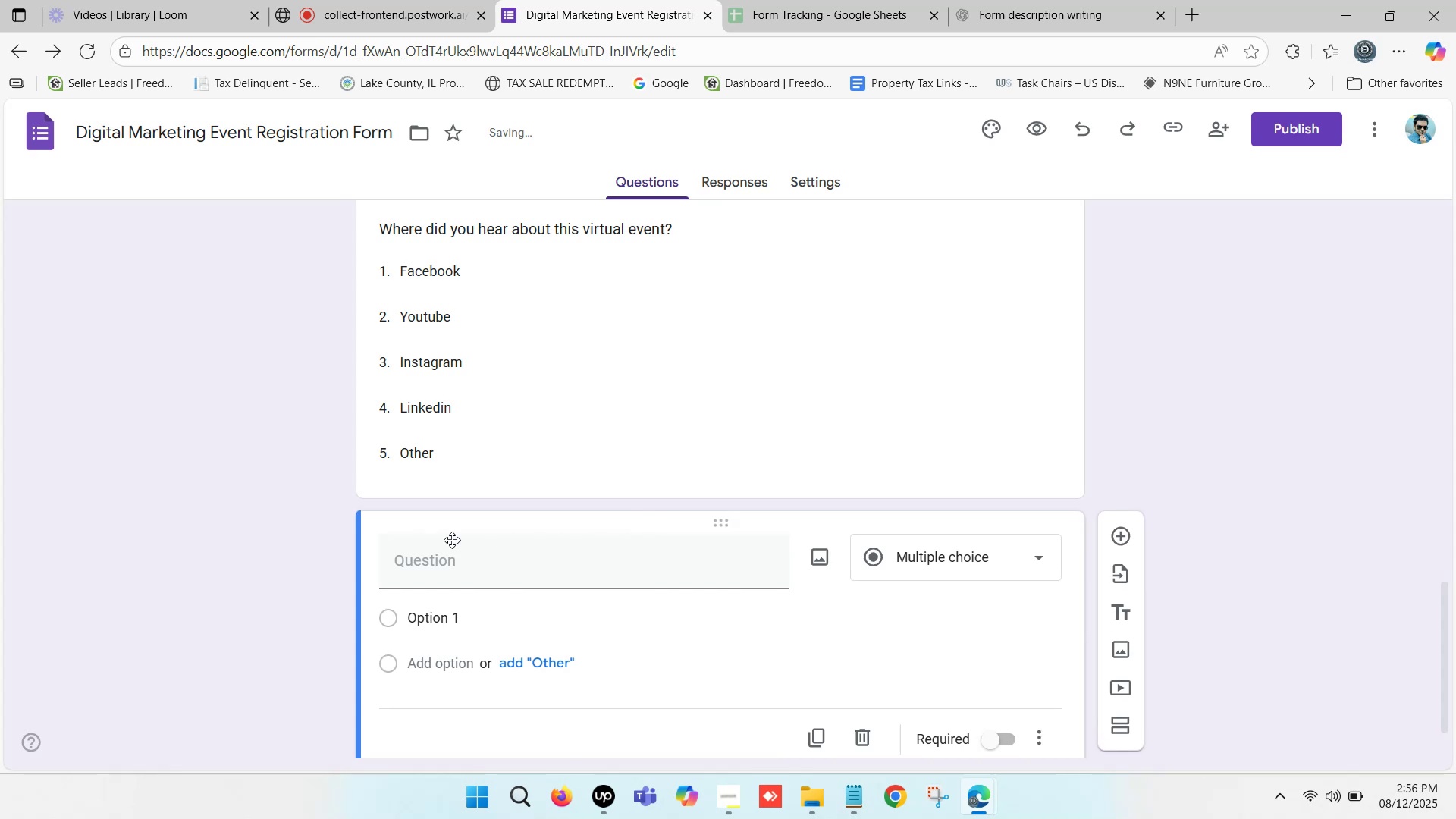 
scroll: coordinate [266, 522], scroll_direction: down, amount: 2.0
 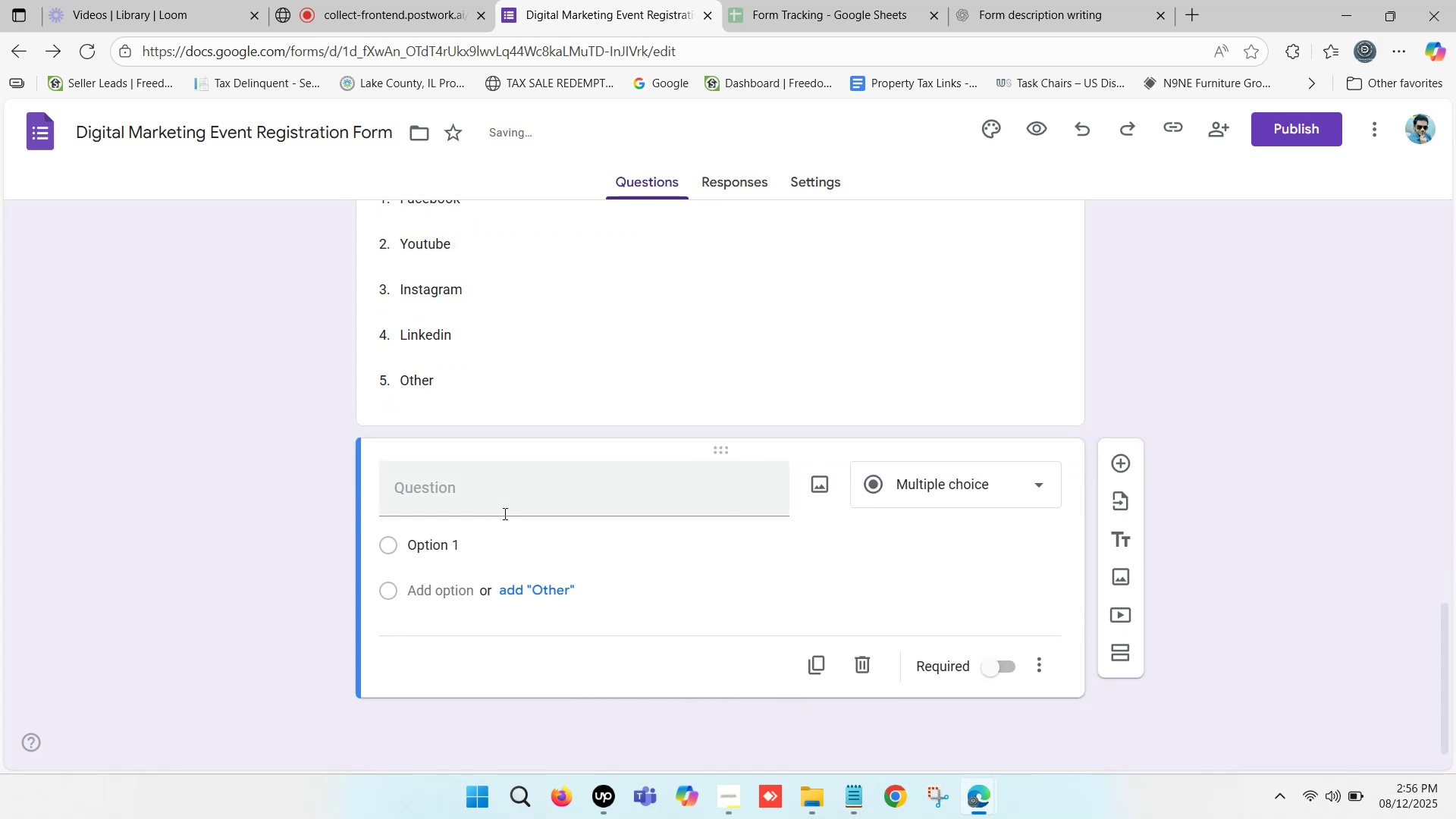 
left_click([511, 500])
 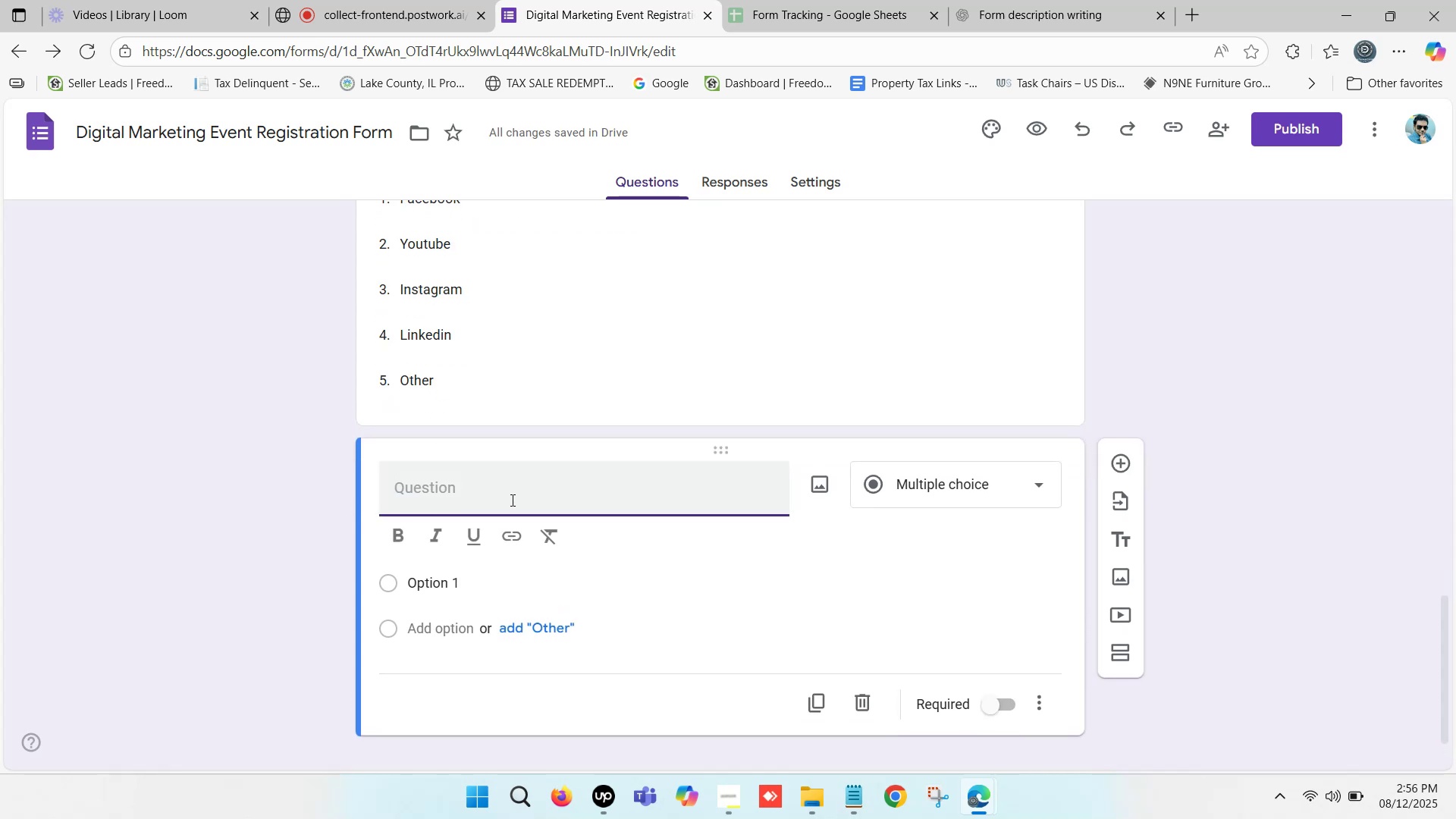 
wait(7.74)
 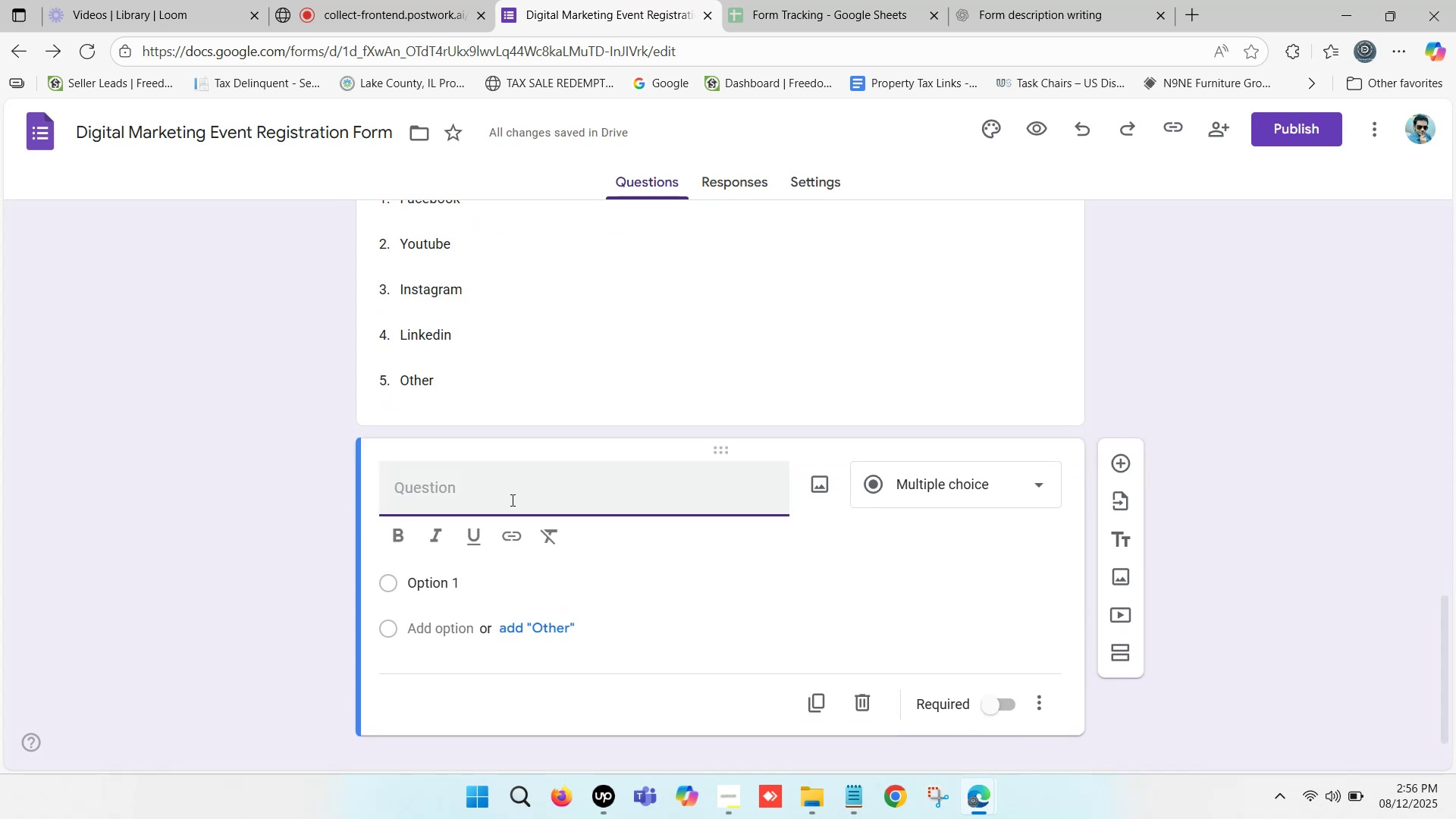 
left_click([462, 493])
 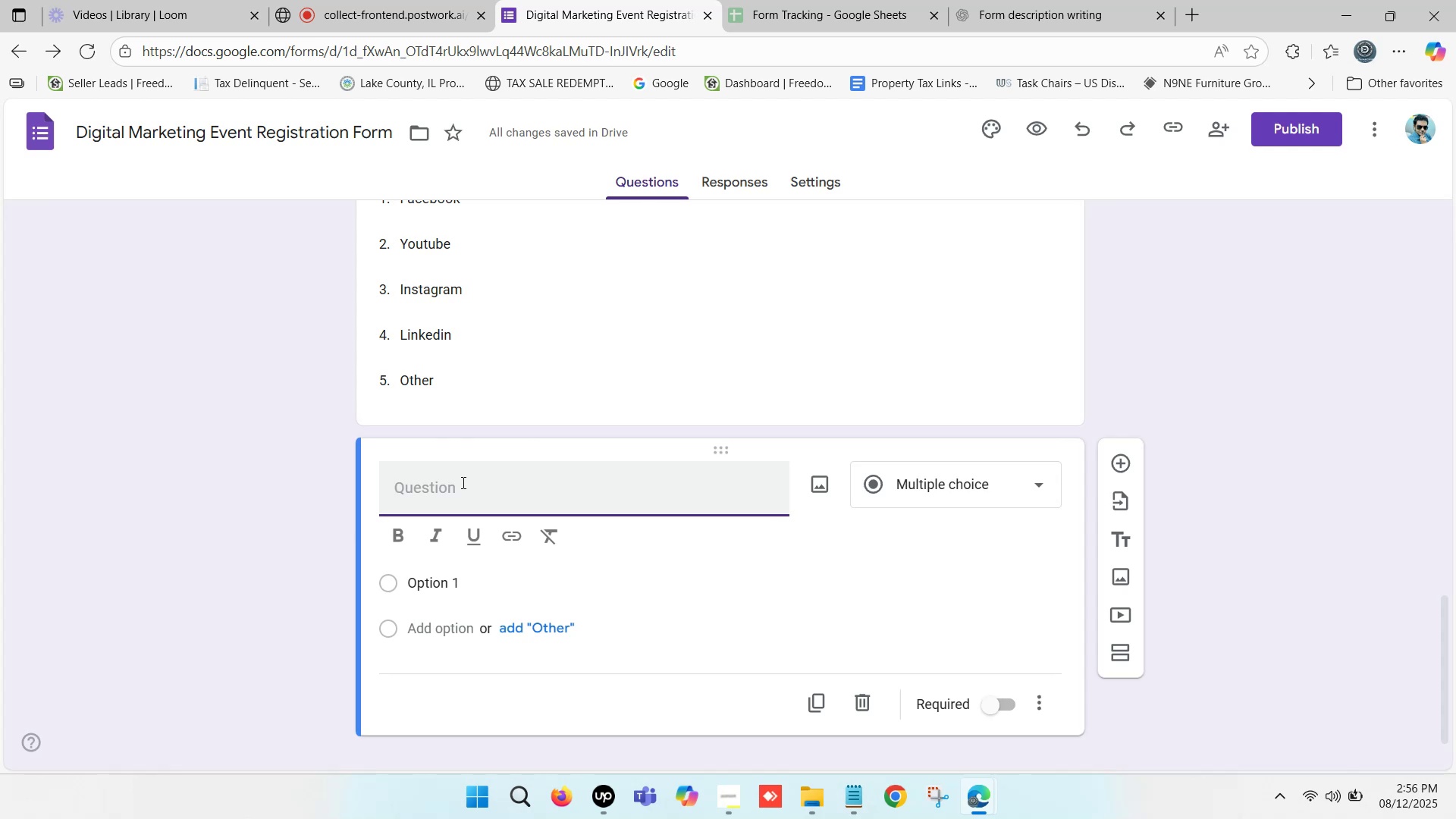 
type(Picture)
 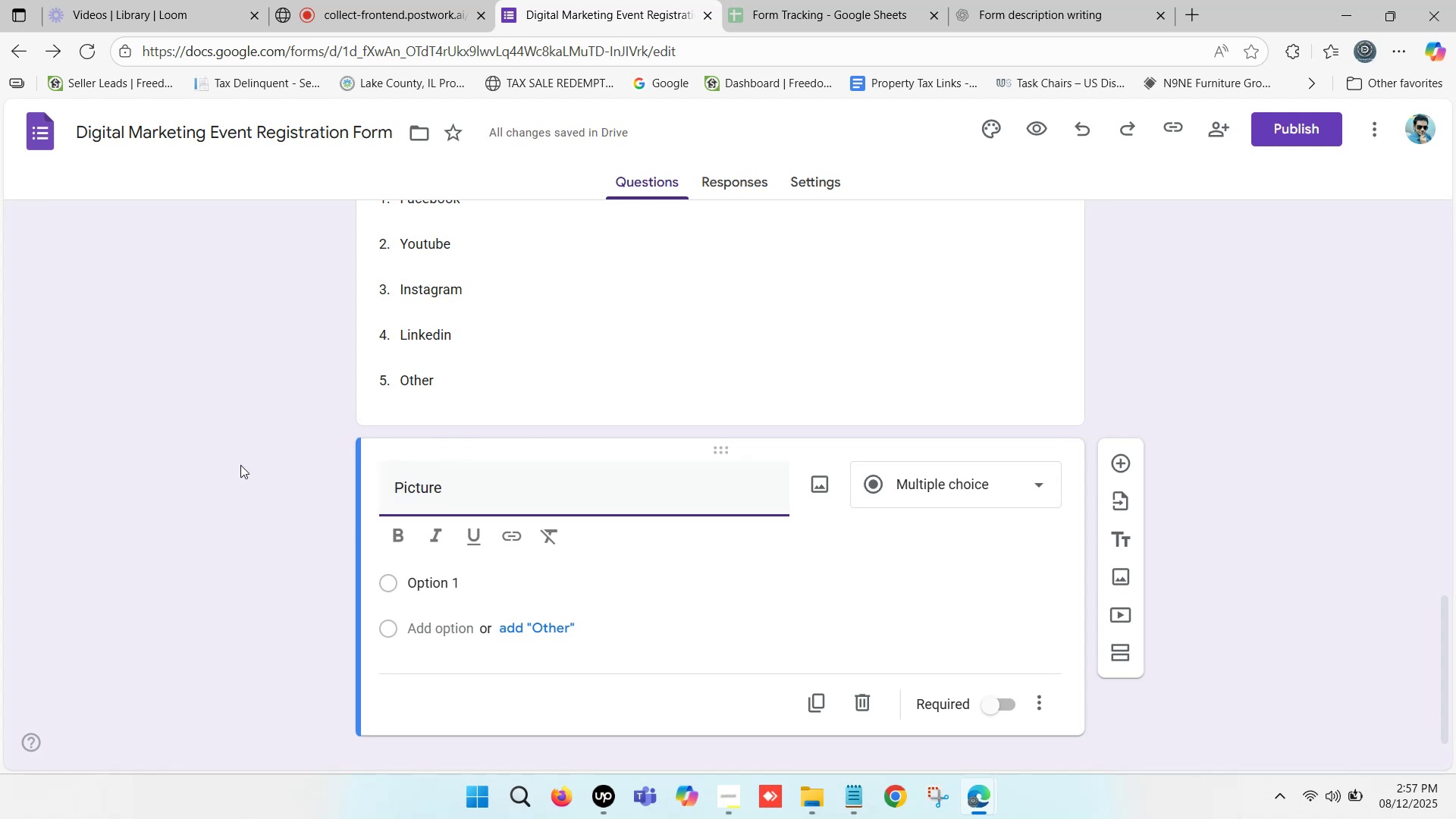 
wait(10.21)
 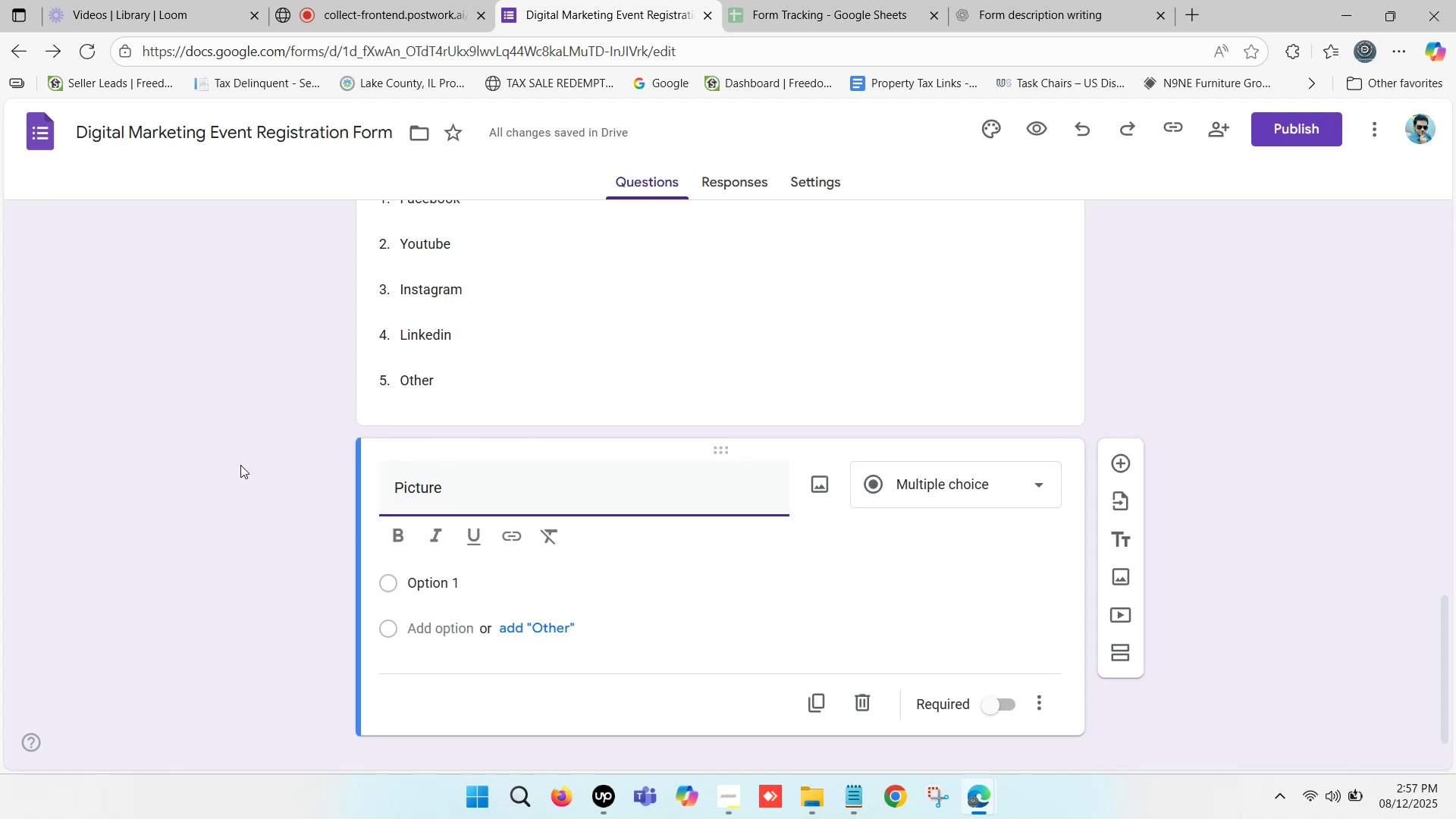 
scroll: coordinate [398, 479], scroll_direction: down, amount: 7.0
 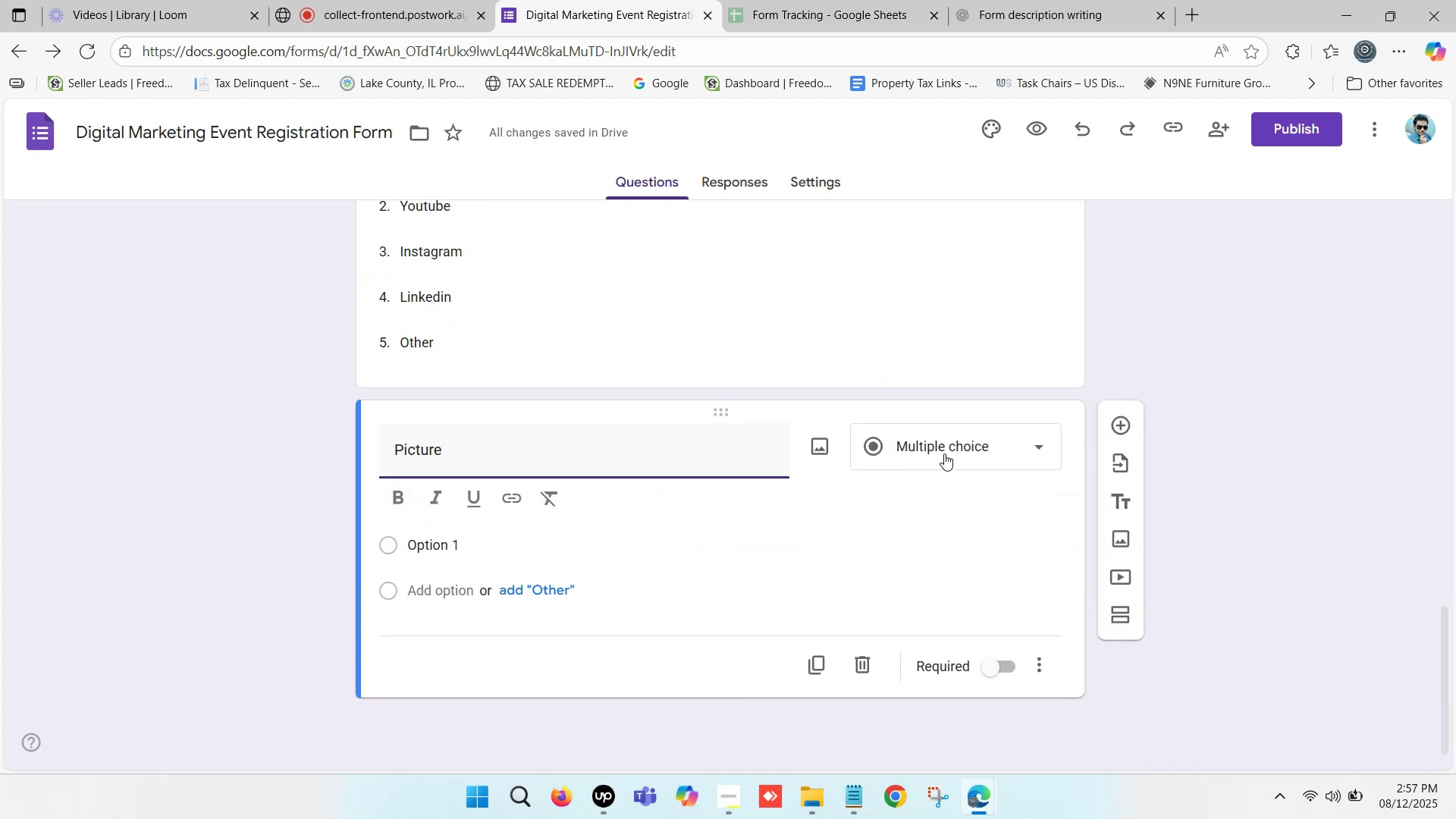 
left_click([943, 447])
 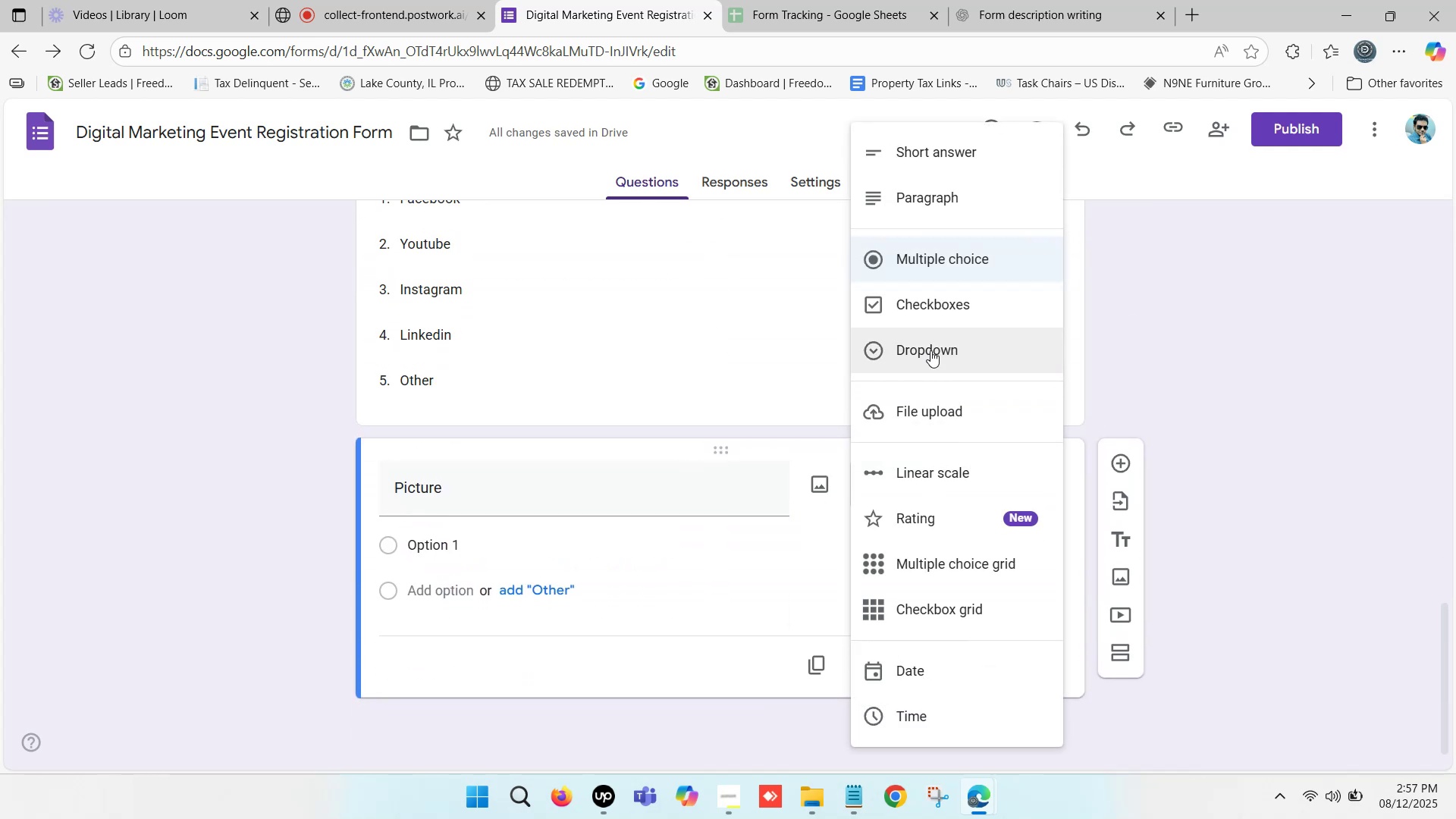 
scroll: coordinate [924, 425], scroll_direction: down, amount: 5.0
 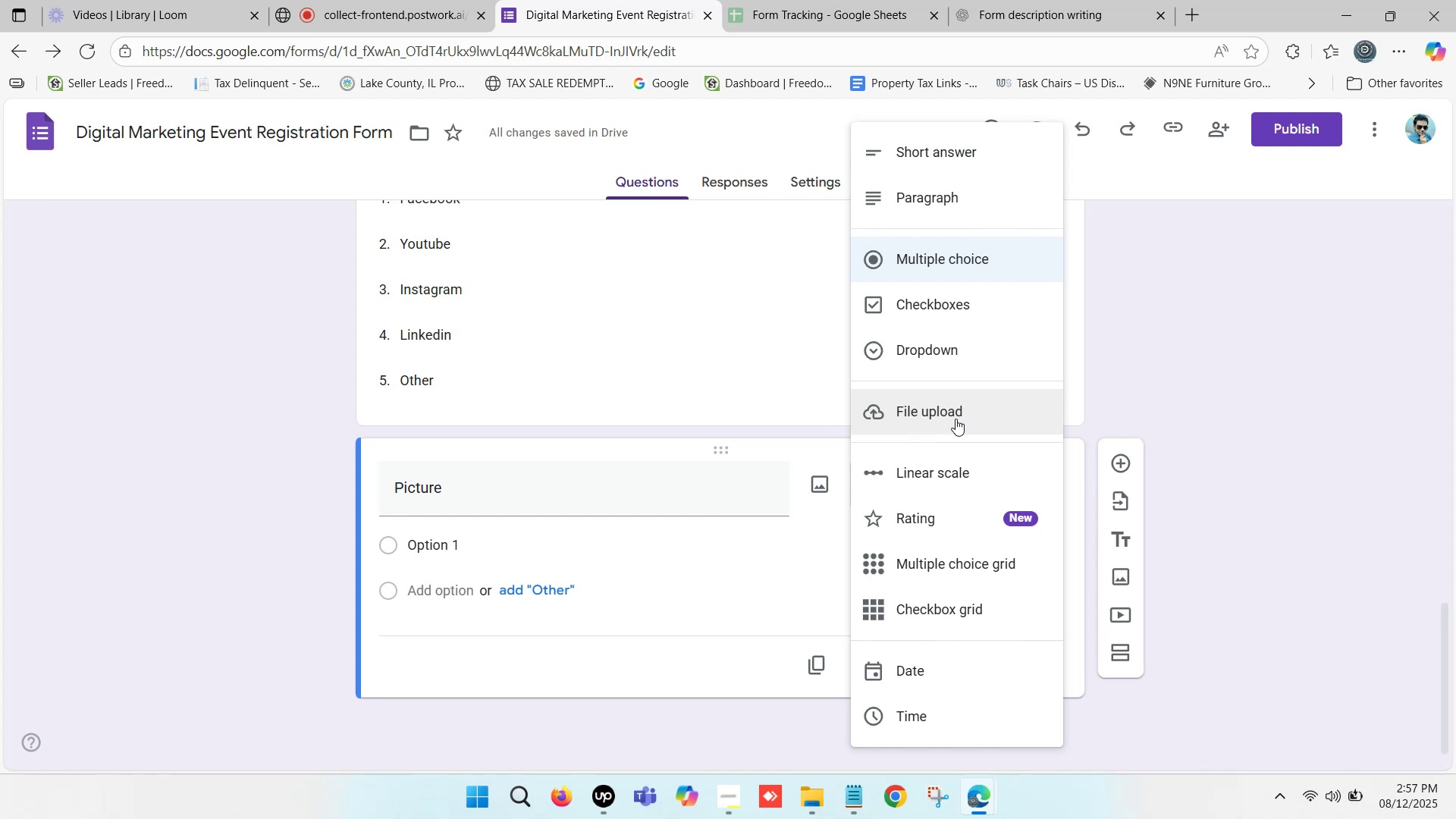 
left_click([949, 417])
 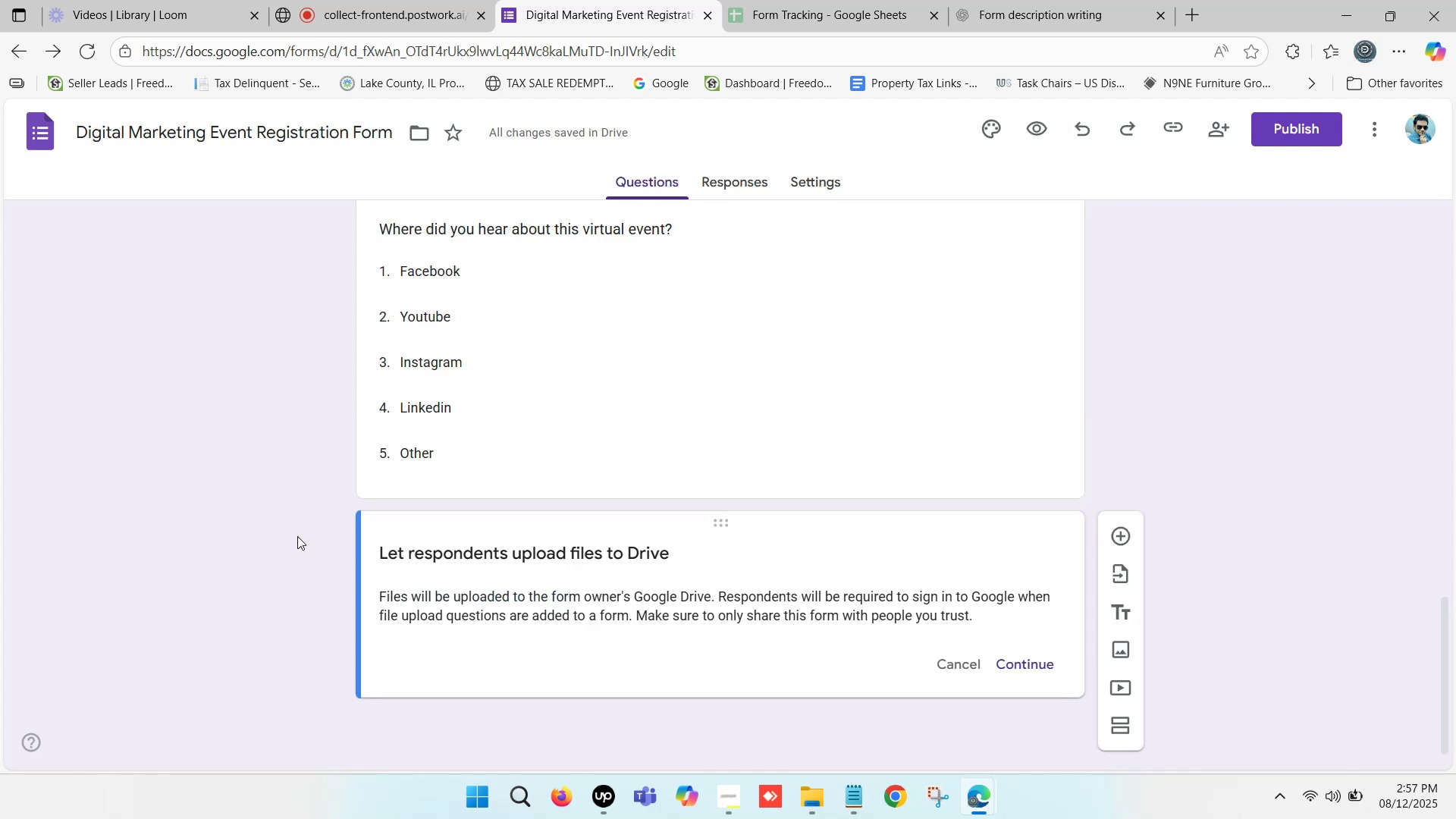 
scroll: coordinate [290, 531], scroll_direction: down, amount: 2.0
 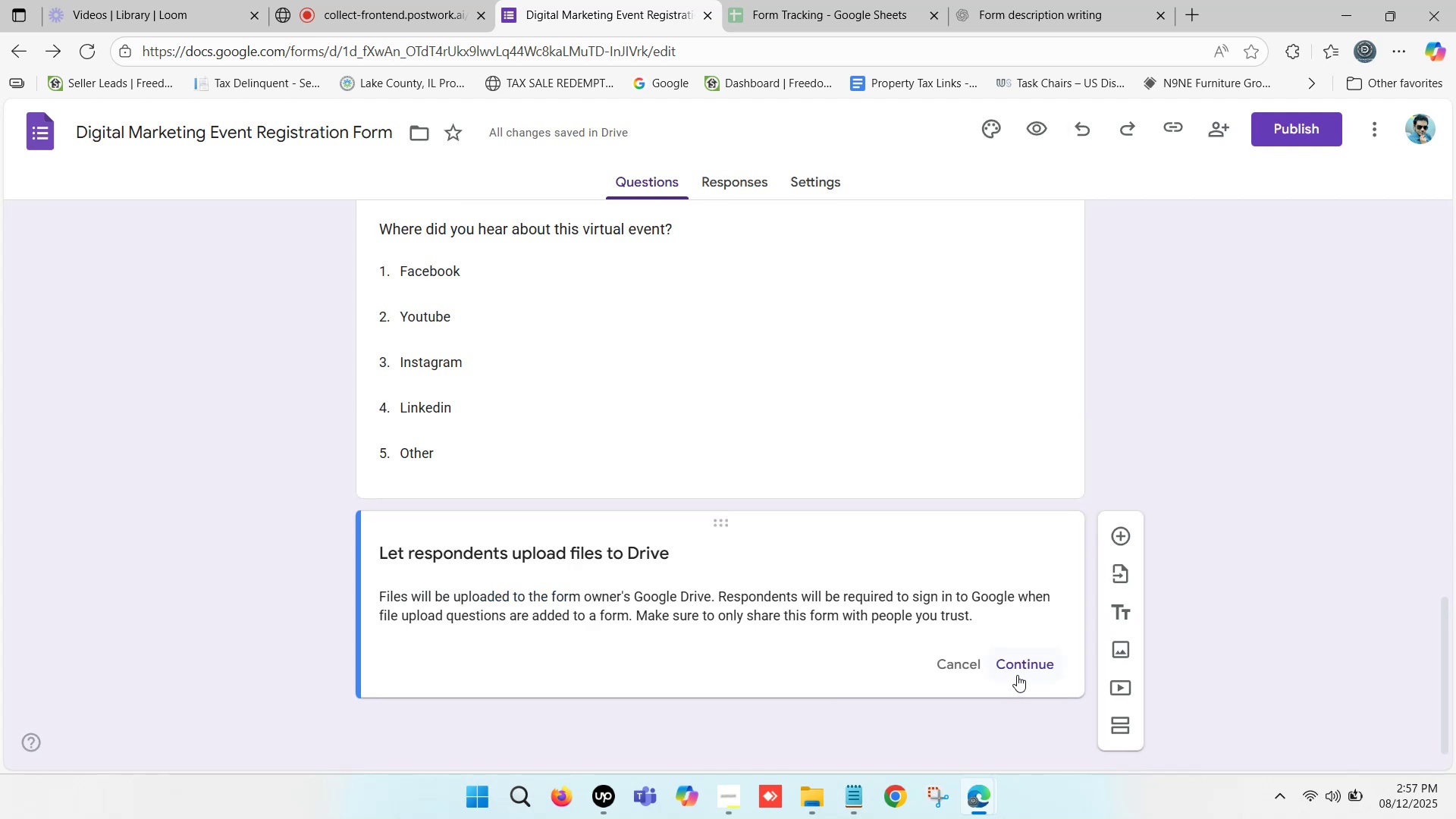 
left_click([1027, 663])
 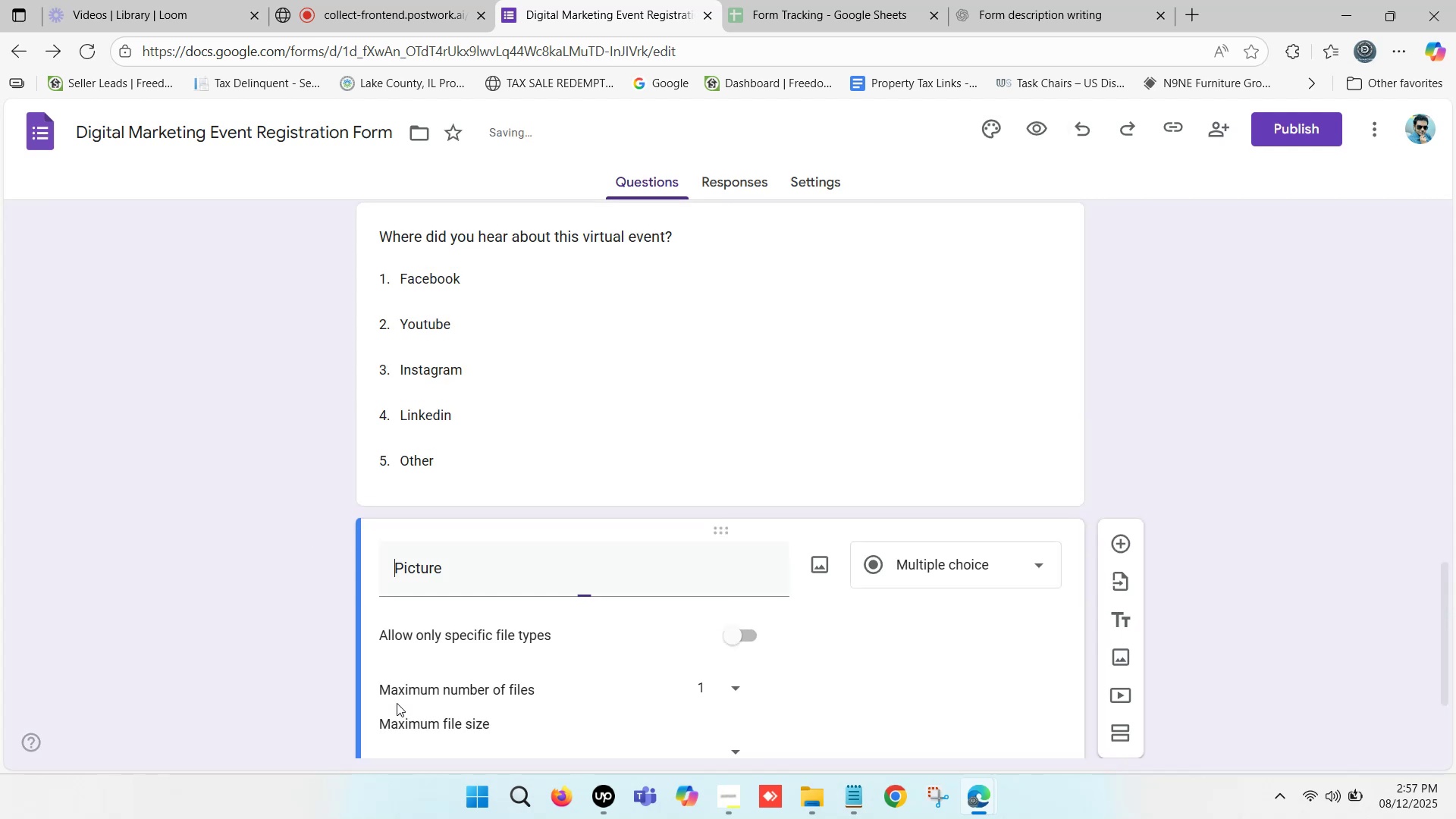 
scroll: coordinate [351, 659], scroll_direction: down, amount: 2.0
 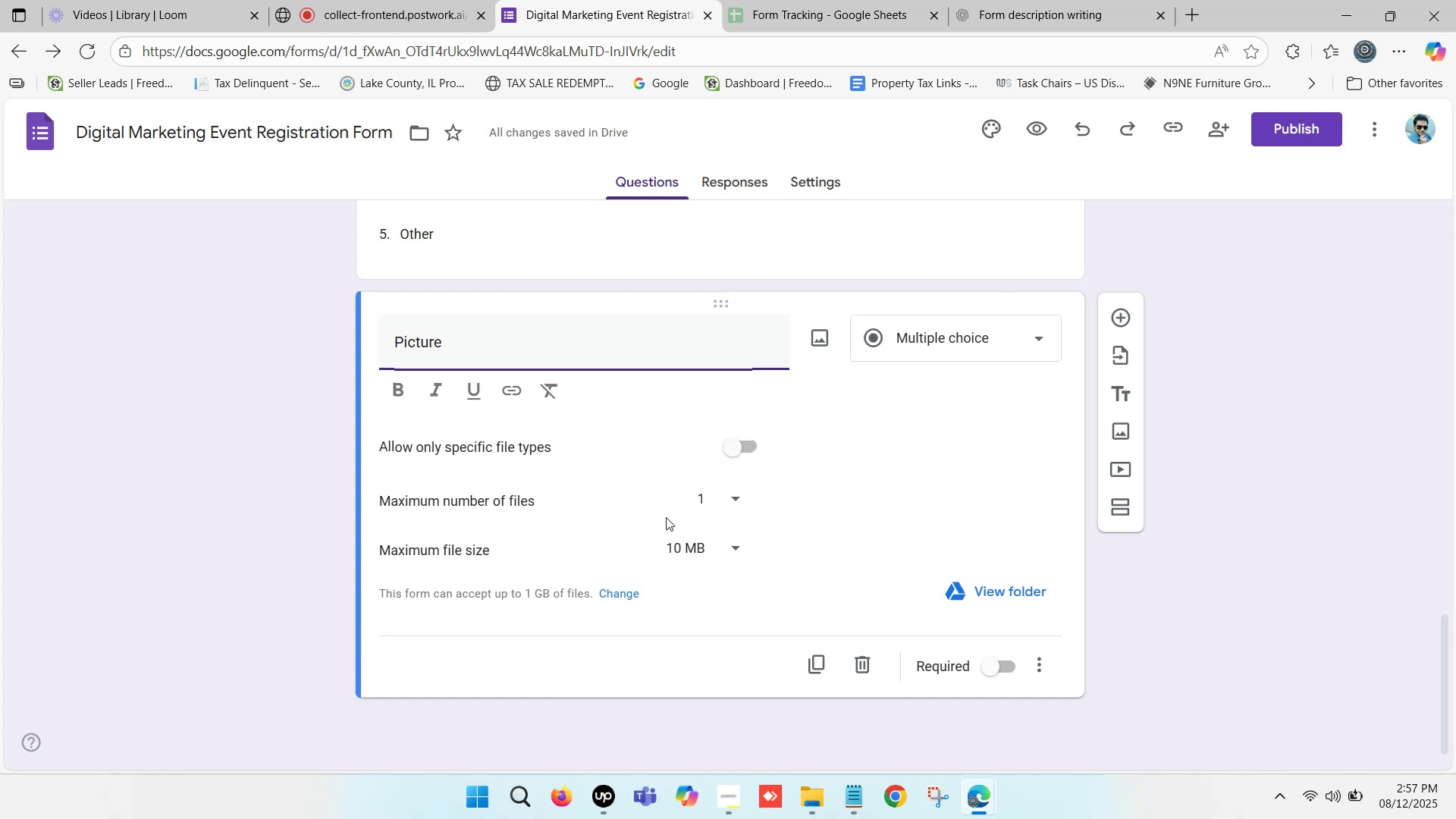 
wait(10.27)
 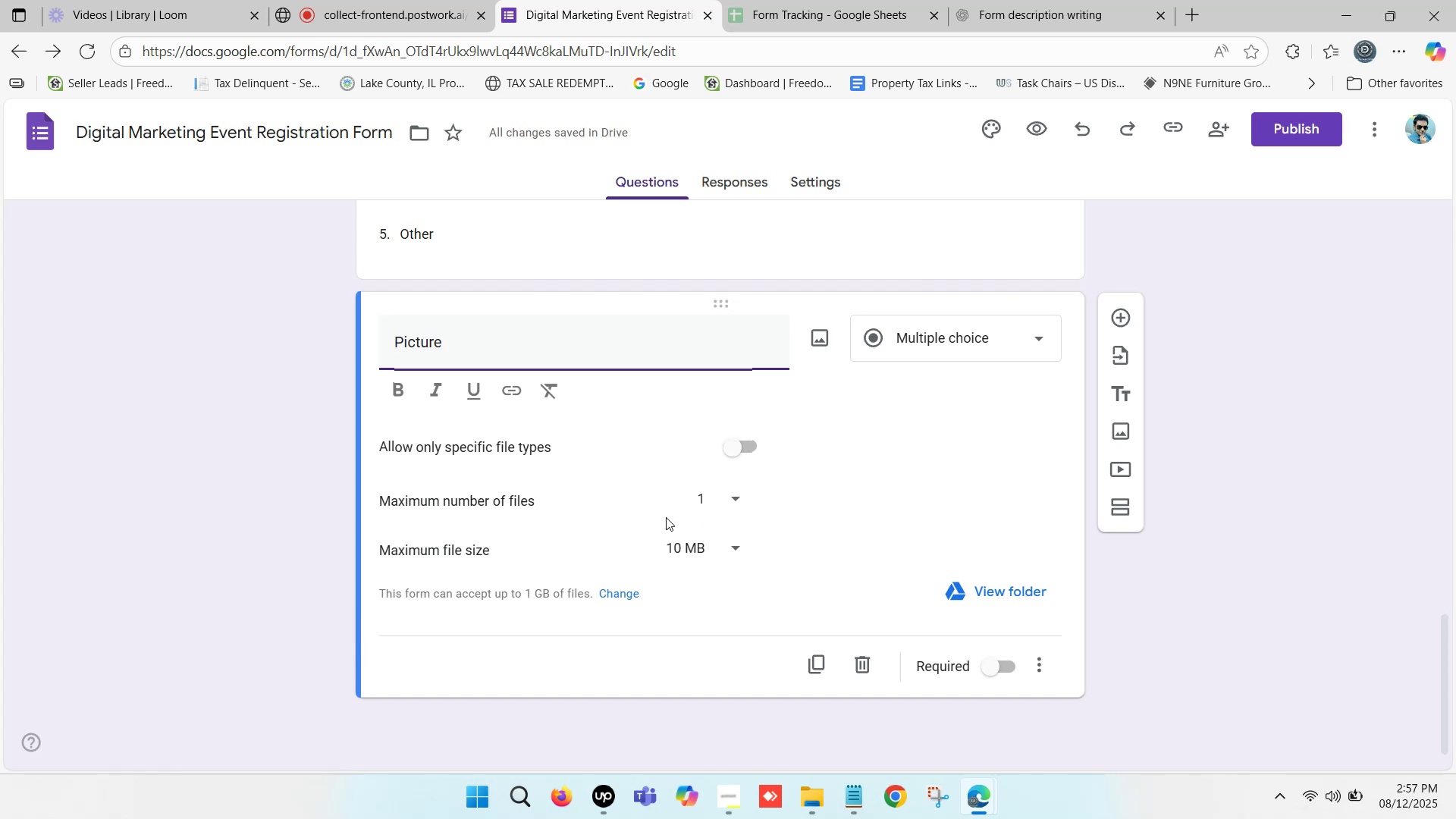 
left_click([731, 551])
 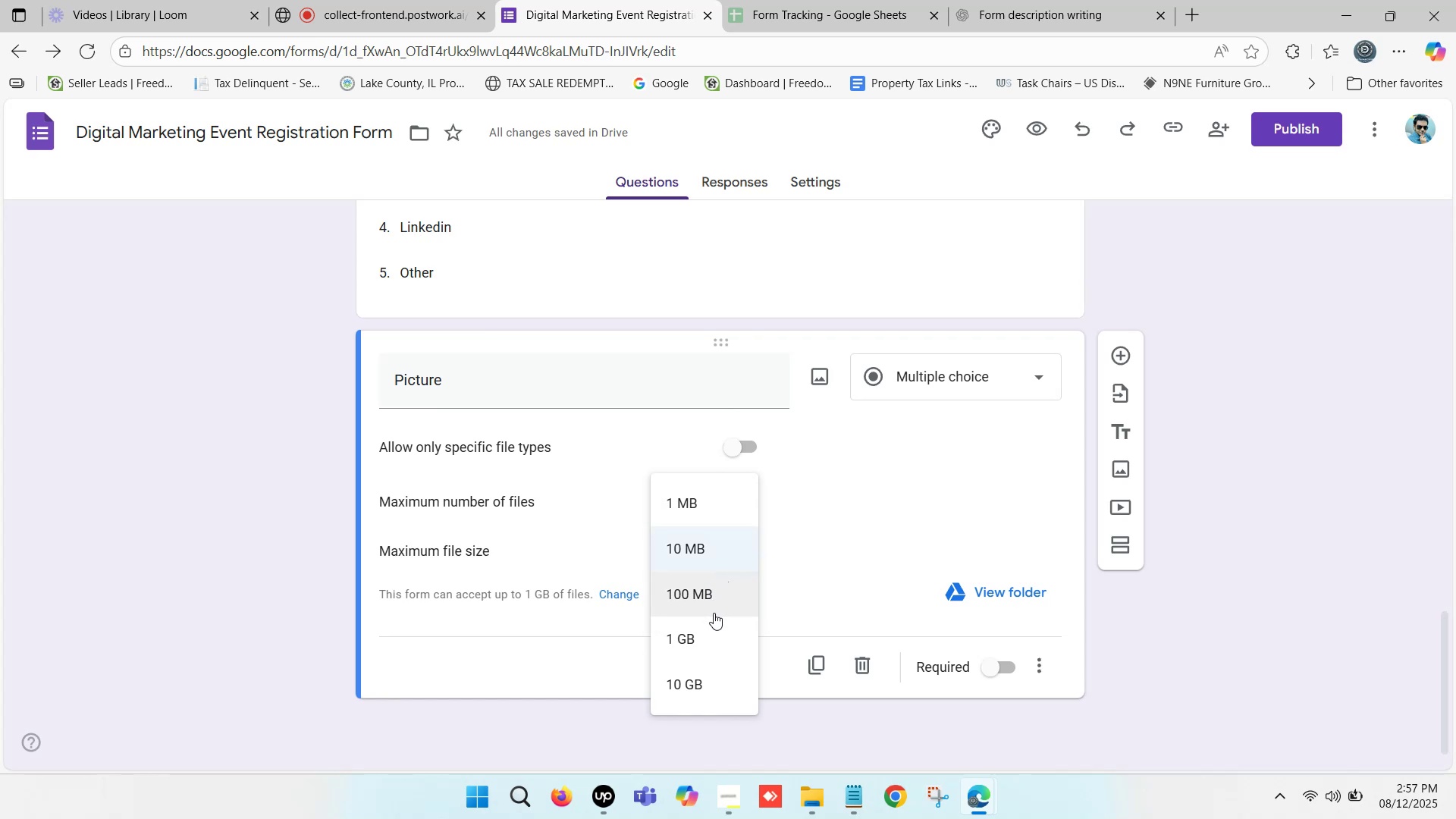 
scroll: coordinate [700, 586], scroll_direction: down, amount: 2.0
 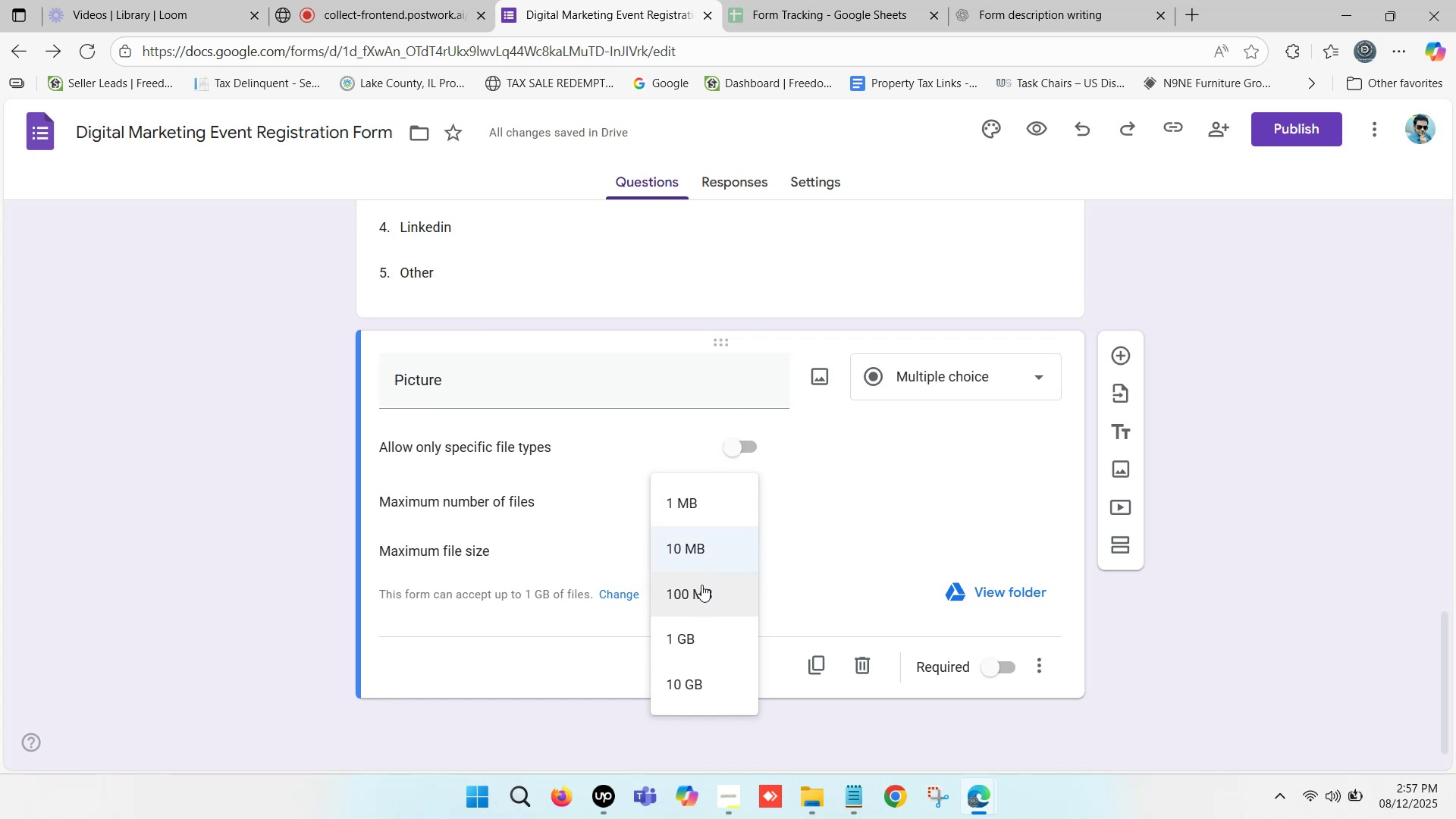 
left_click([704, 591])
 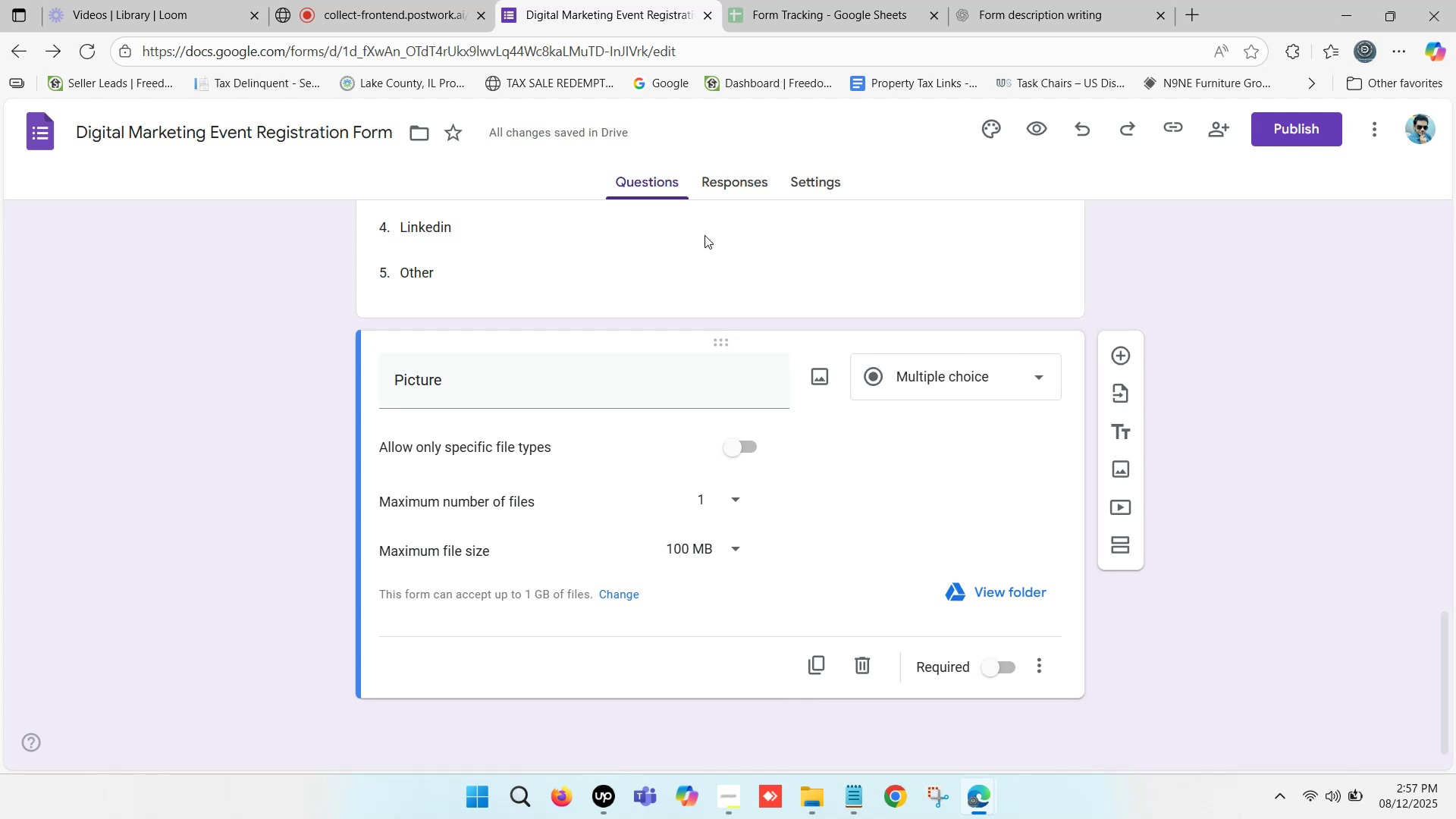 
wait(5.34)
 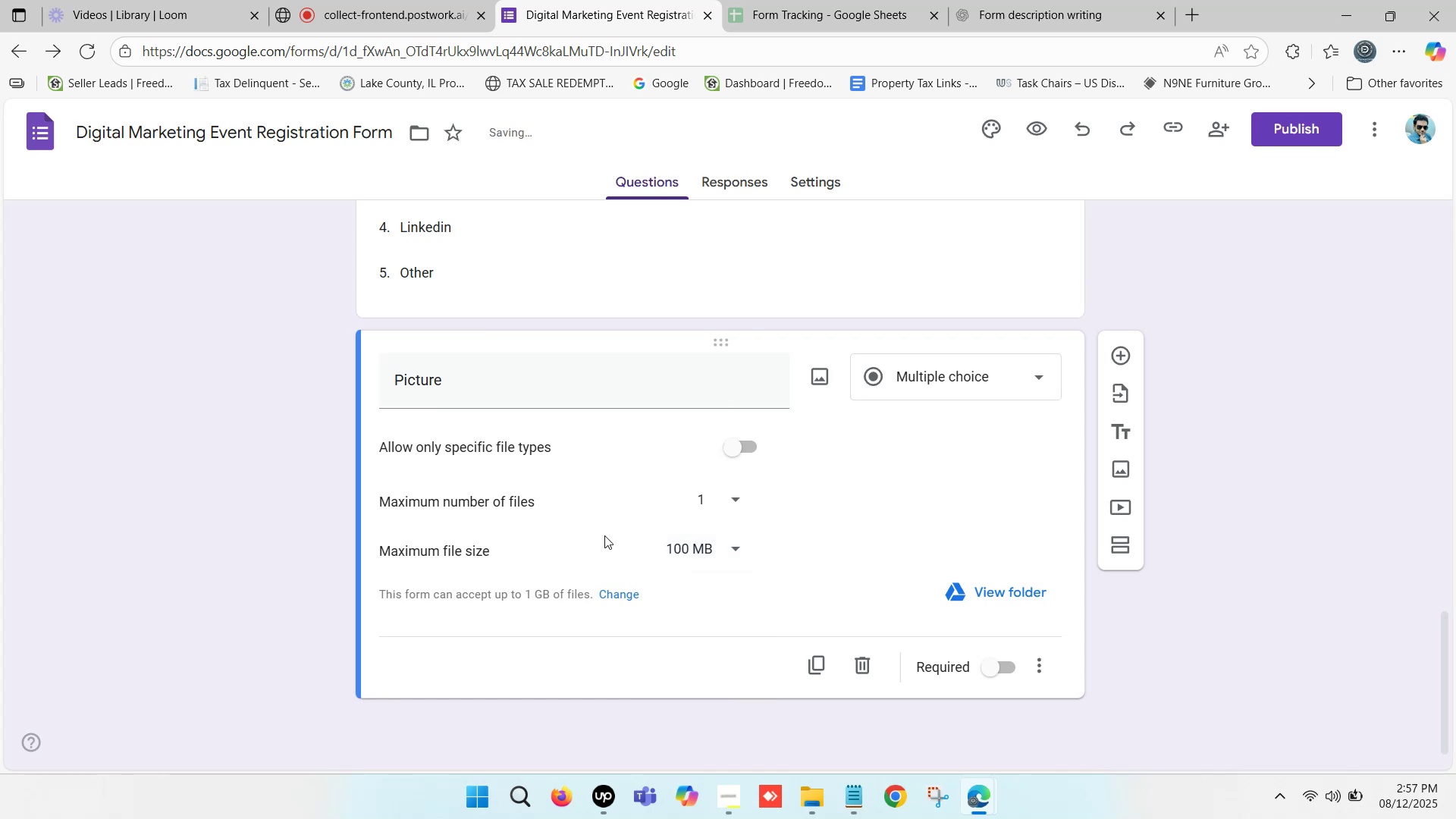 
left_click([1040, 121])
 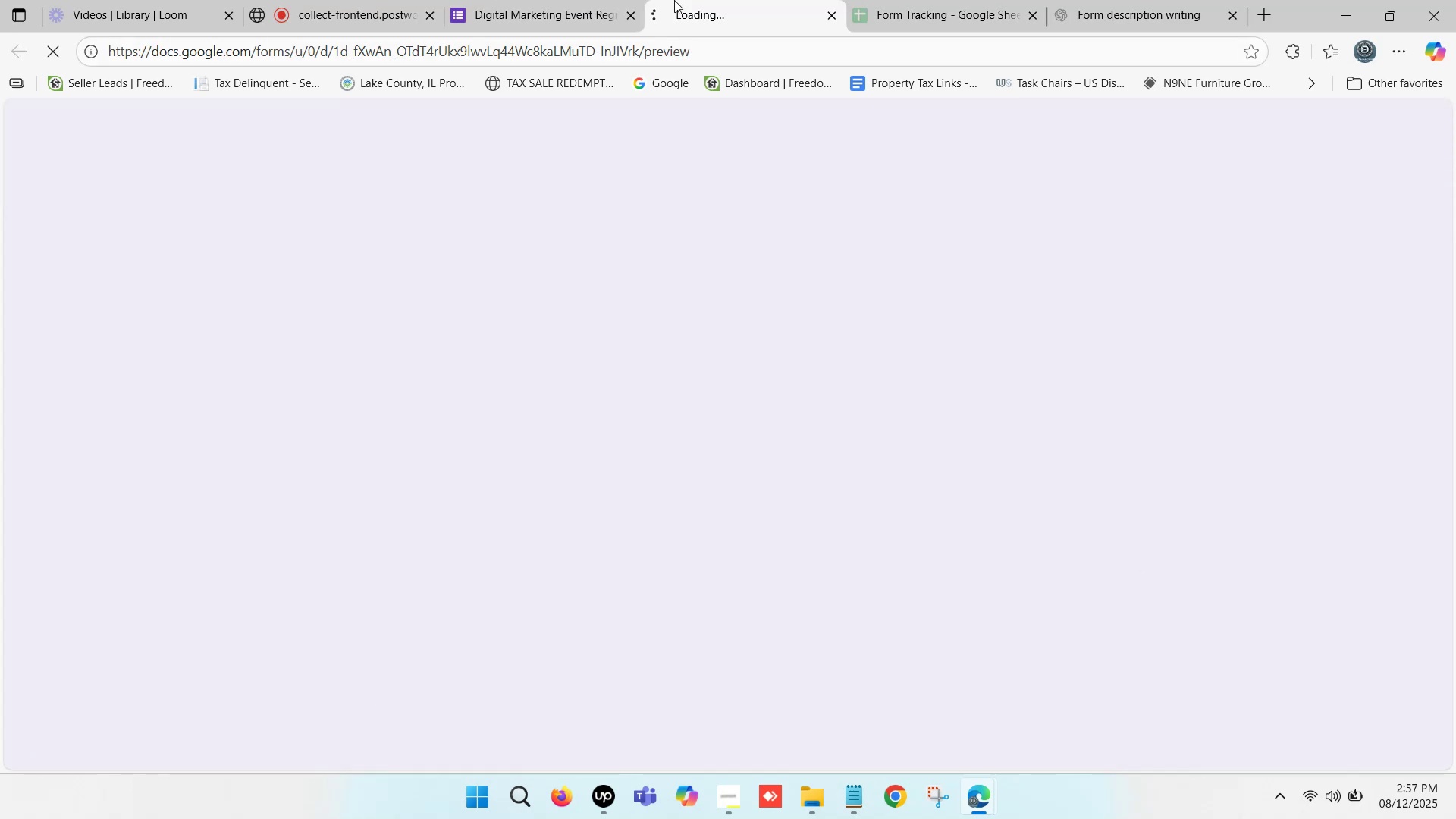 
left_click([696, 0])
 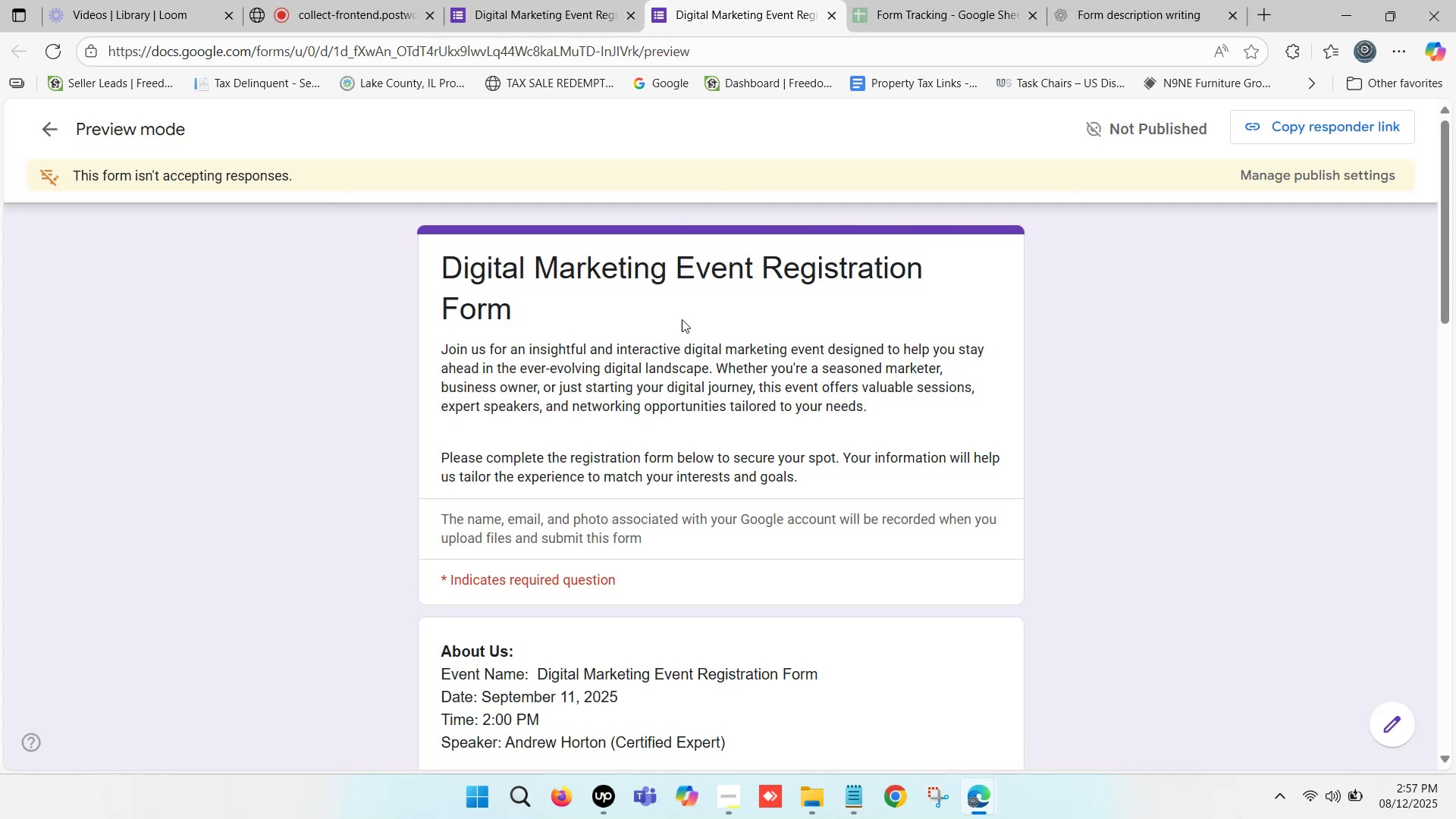 
scroll: coordinate [567, 516], scroll_direction: down, amount: 22.0
 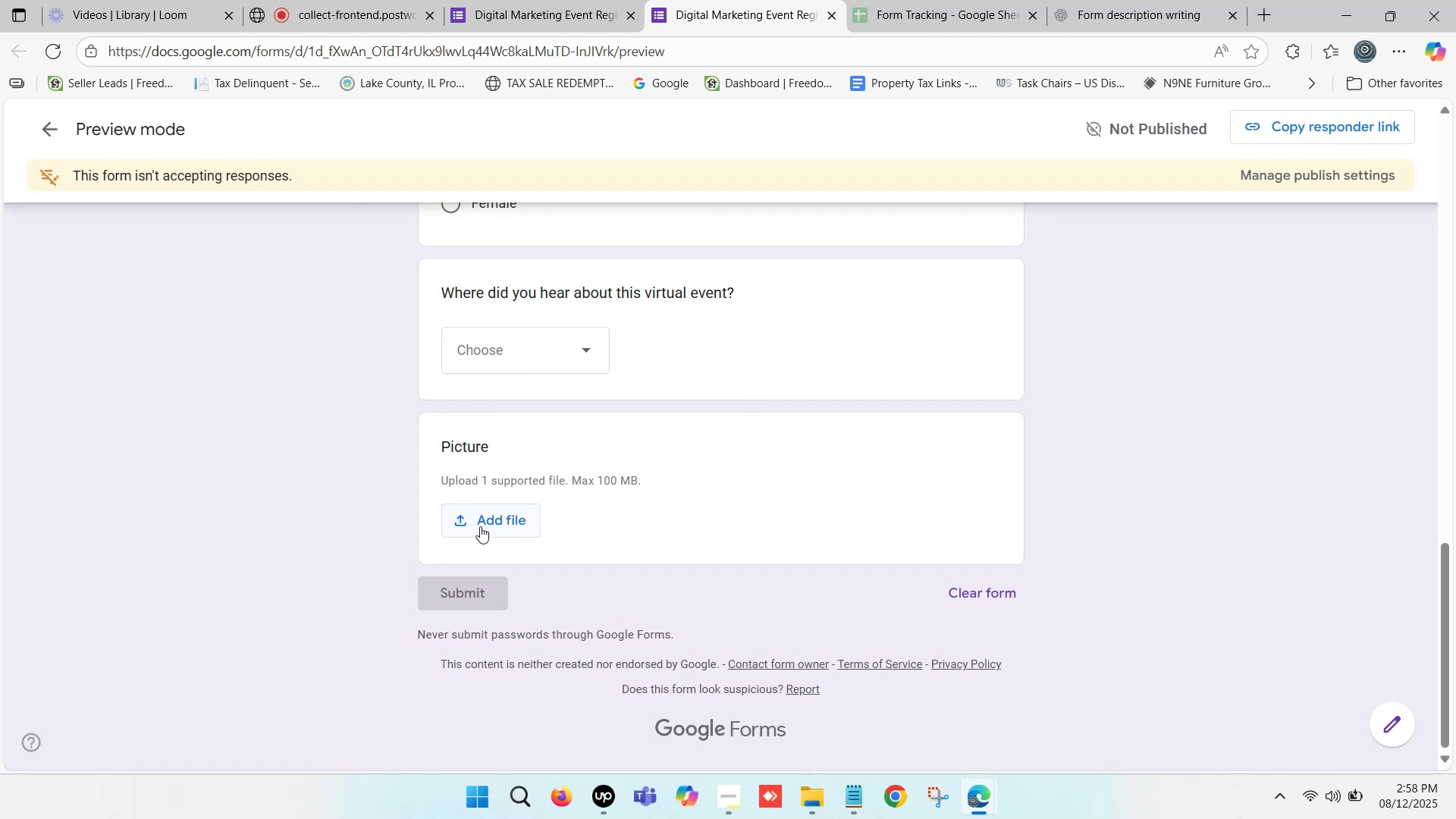 
left_click([487, 517])
 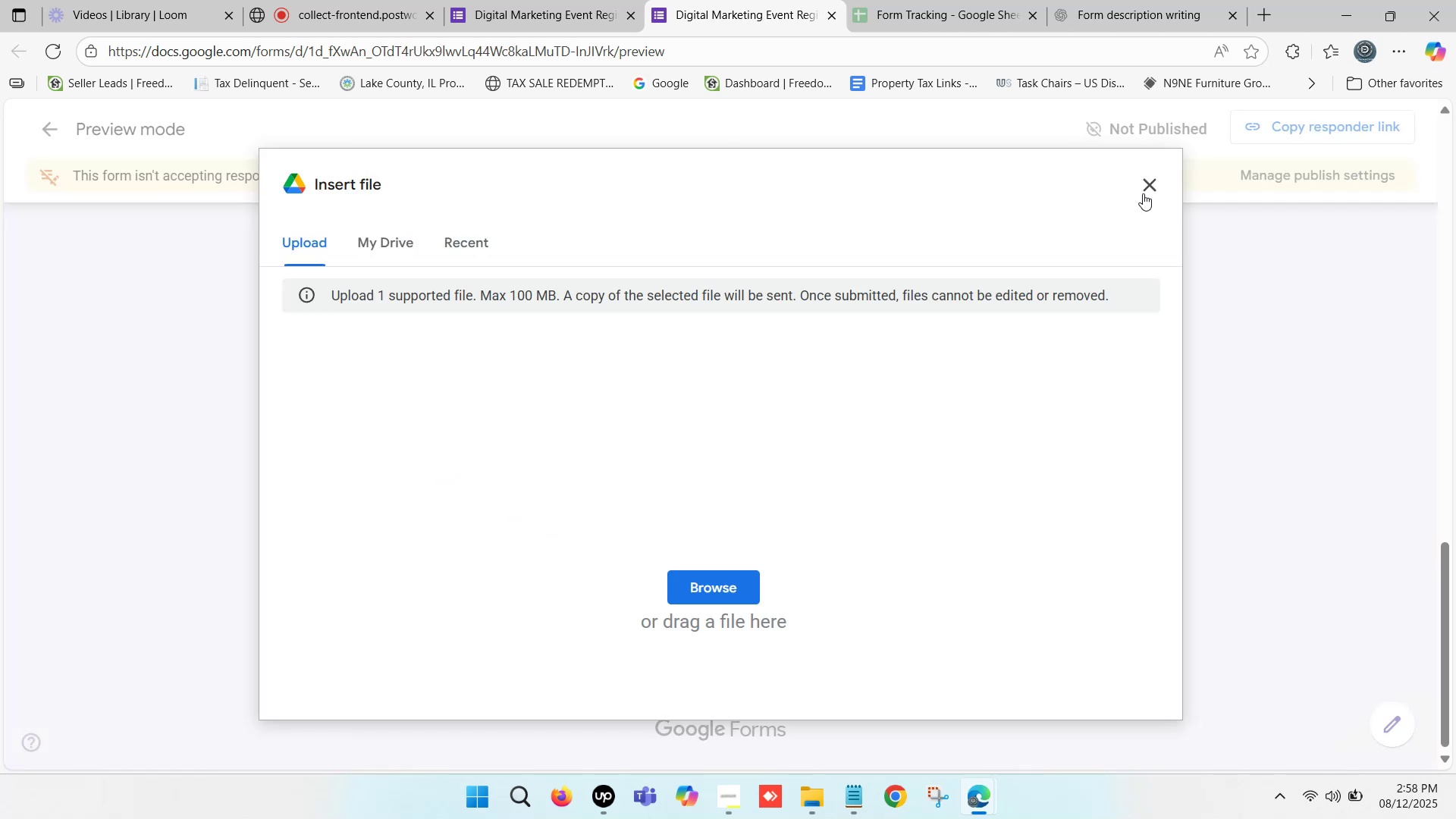 
wait(9.13)
 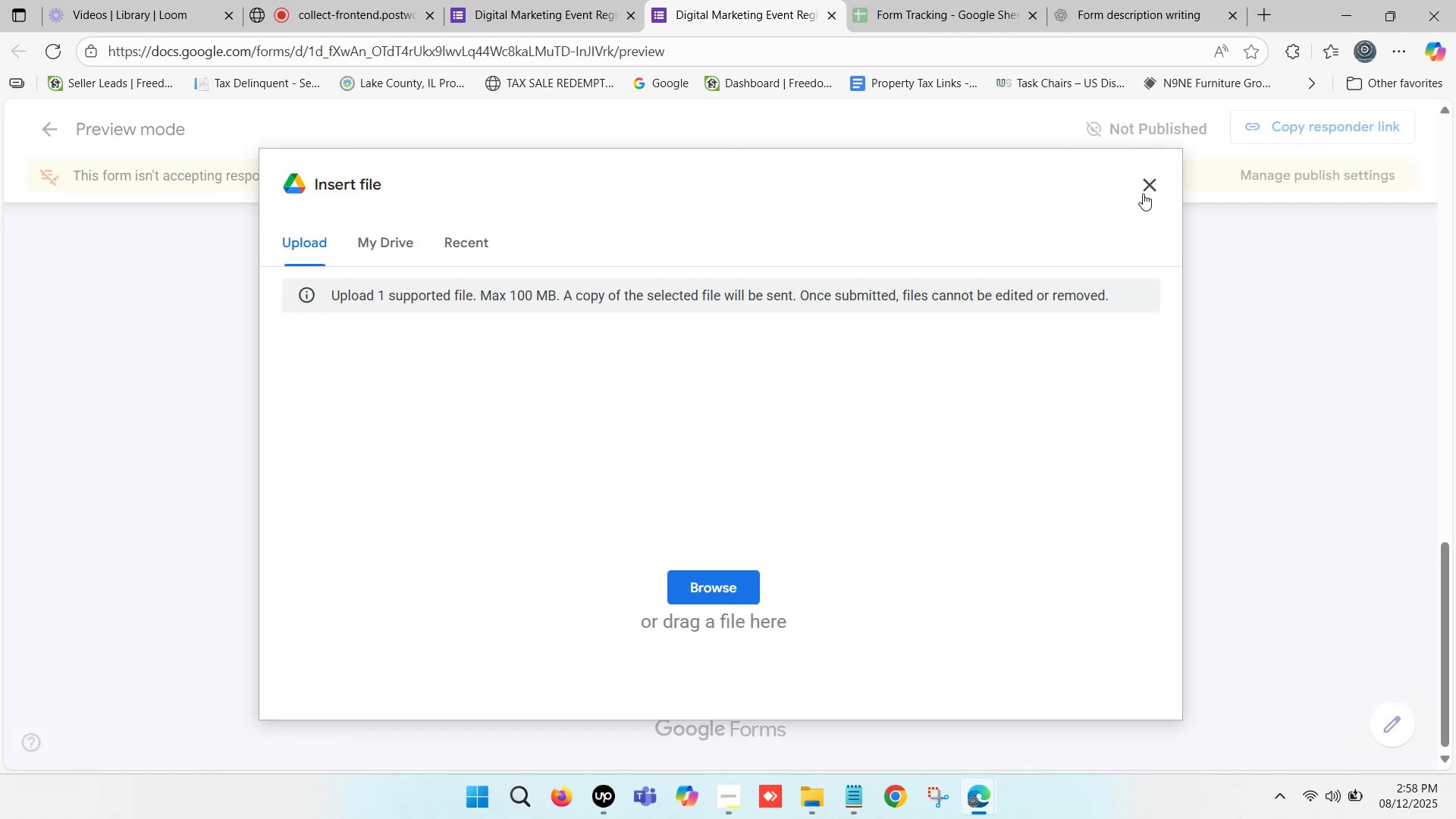 
left_click([715, 582])
 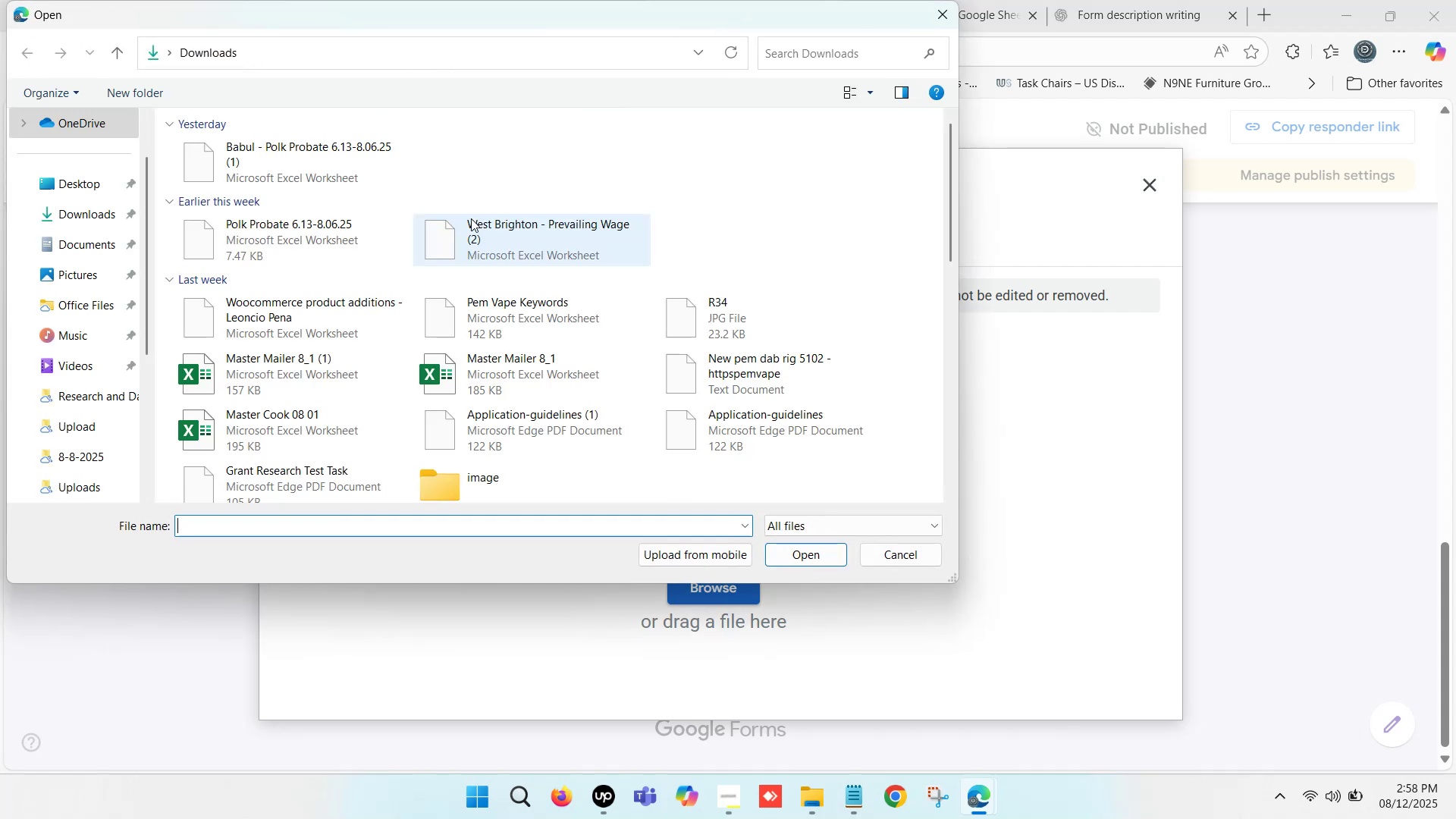 
scroll: coordinate [684, 288], scroll_direction: down, amount: 8.0
 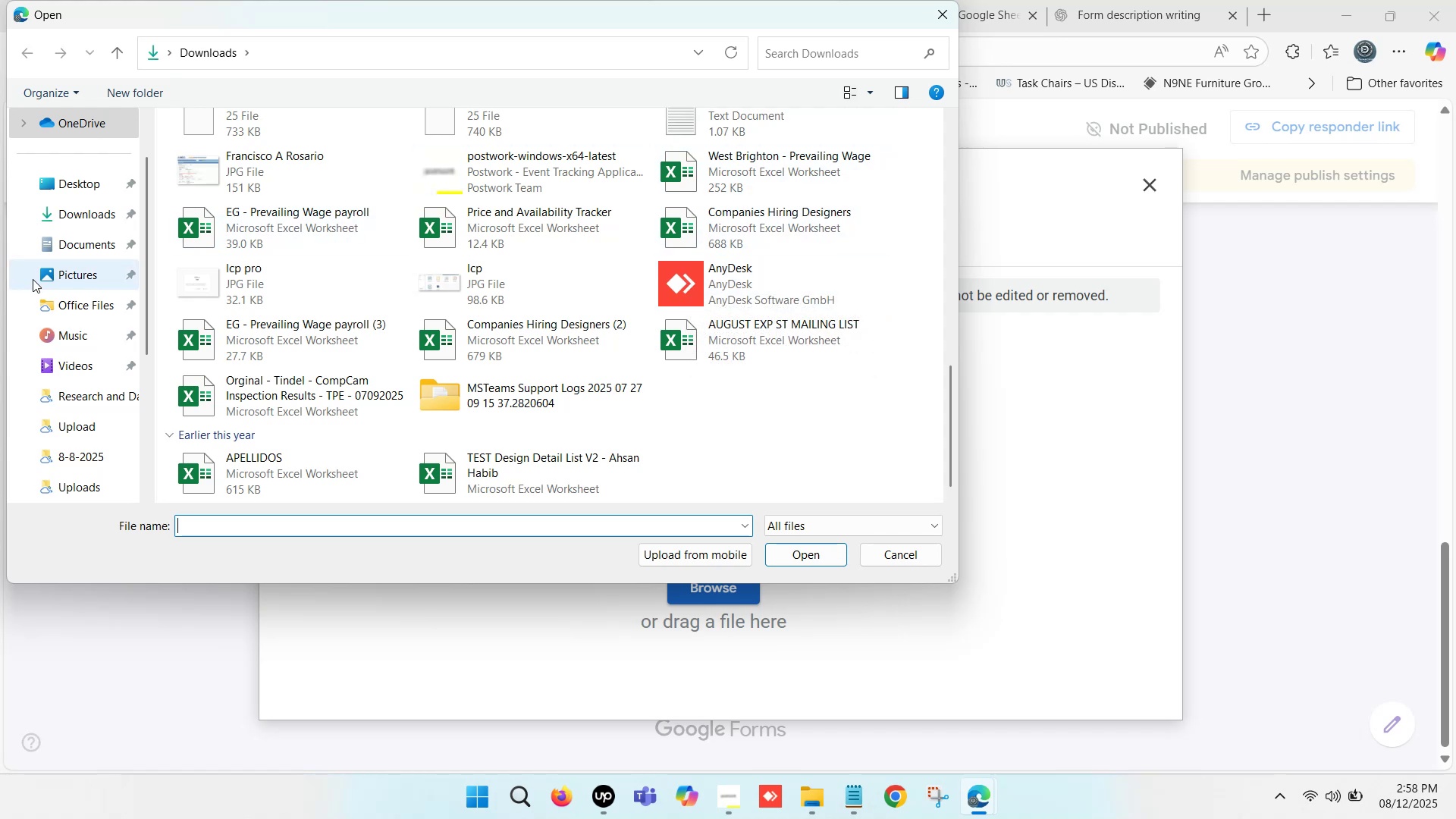 
left_click([82, 280])
 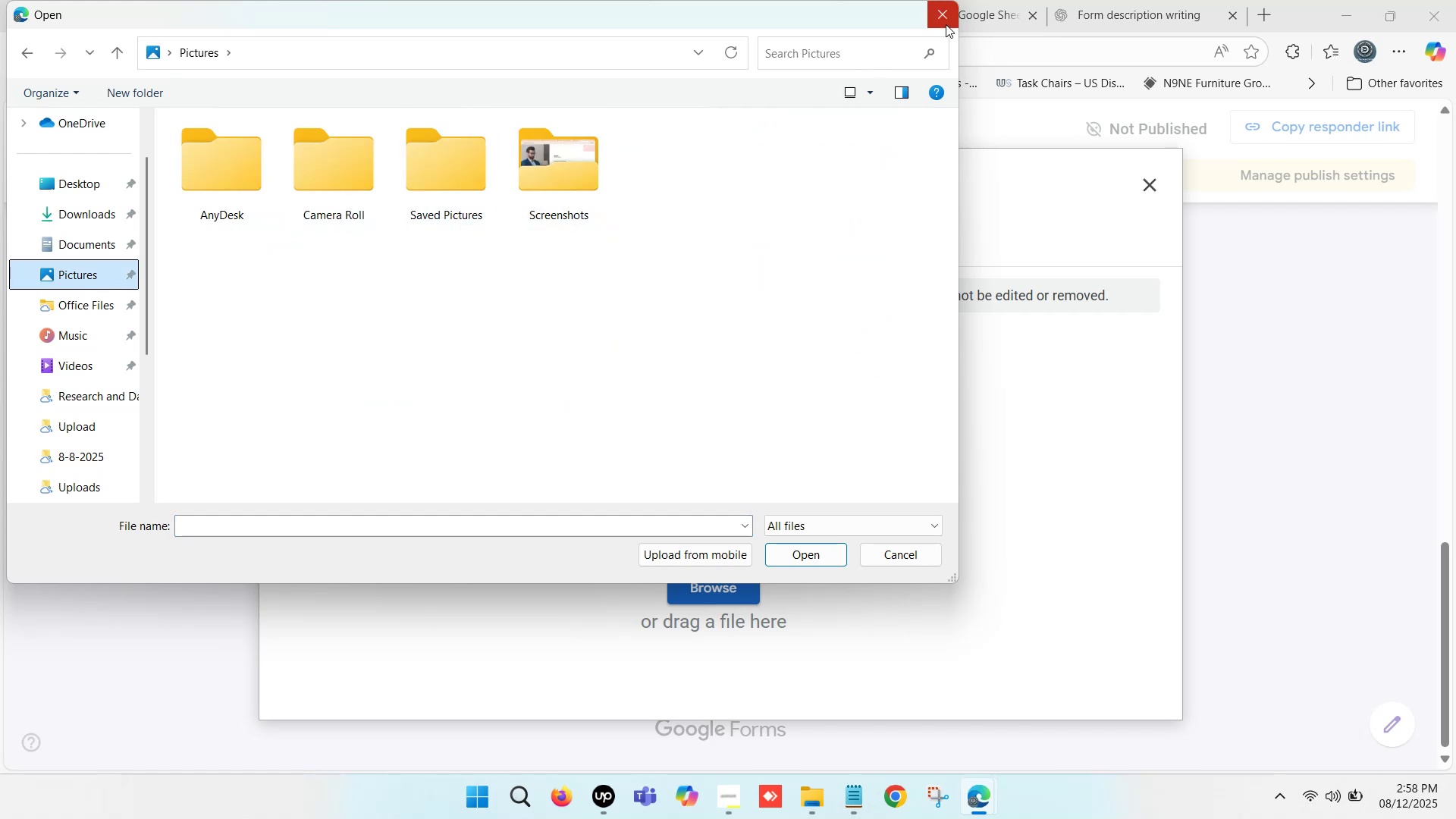 
left_click([946, 24])
 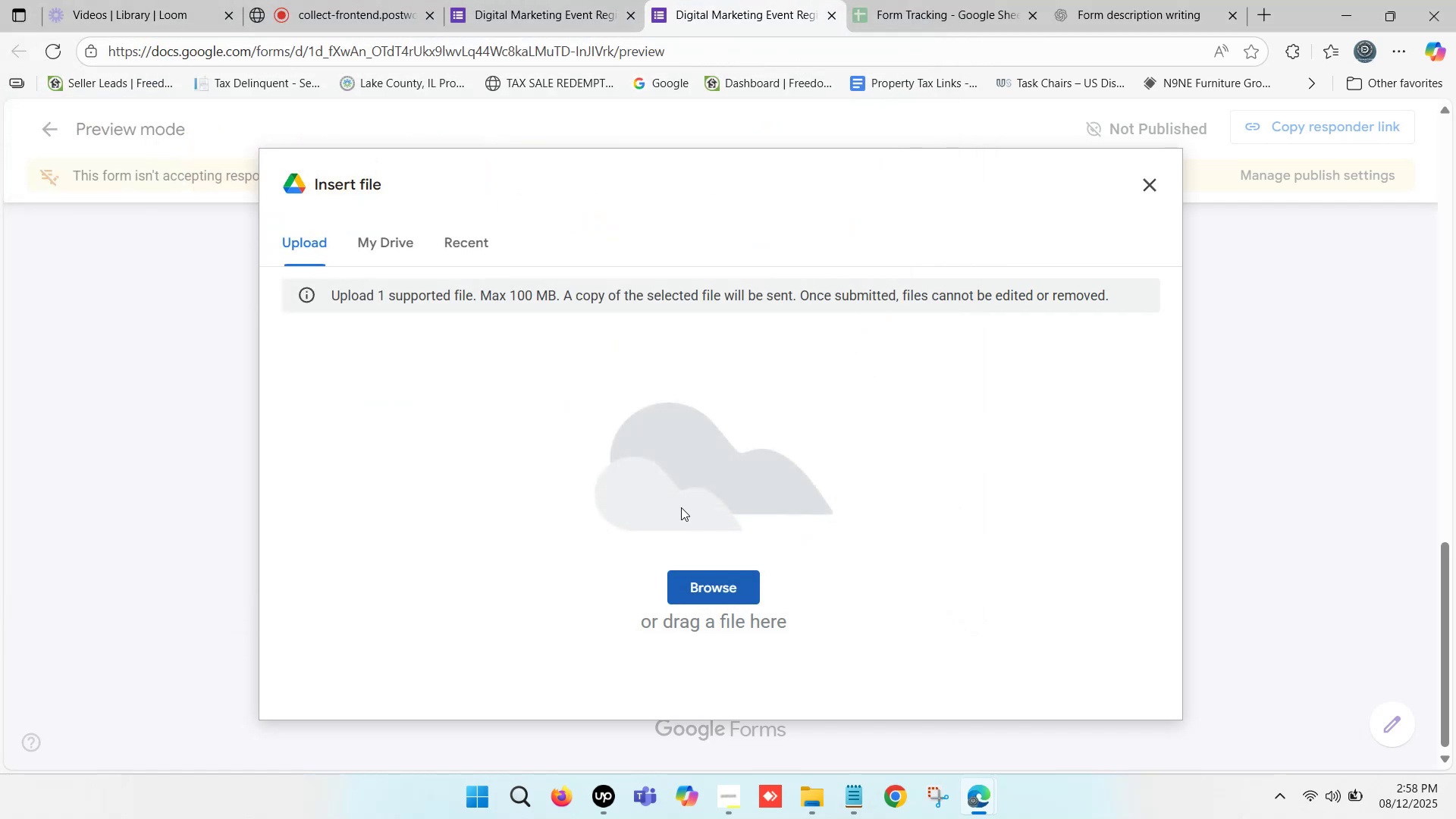 
scroll: coordinate [686, 515], scroll_direction: down, amount: 1.0
 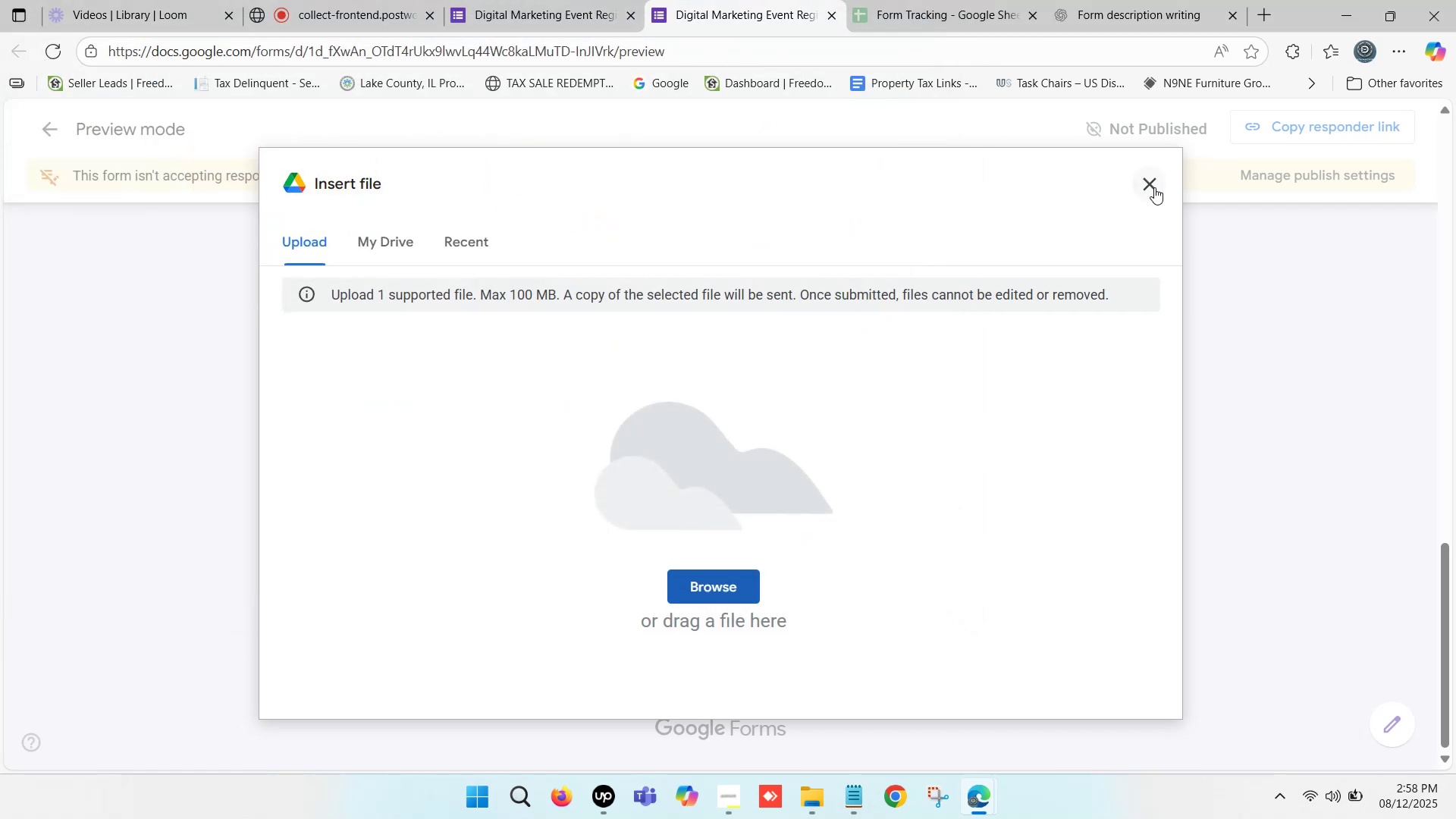 
left_click([1150, 187])
 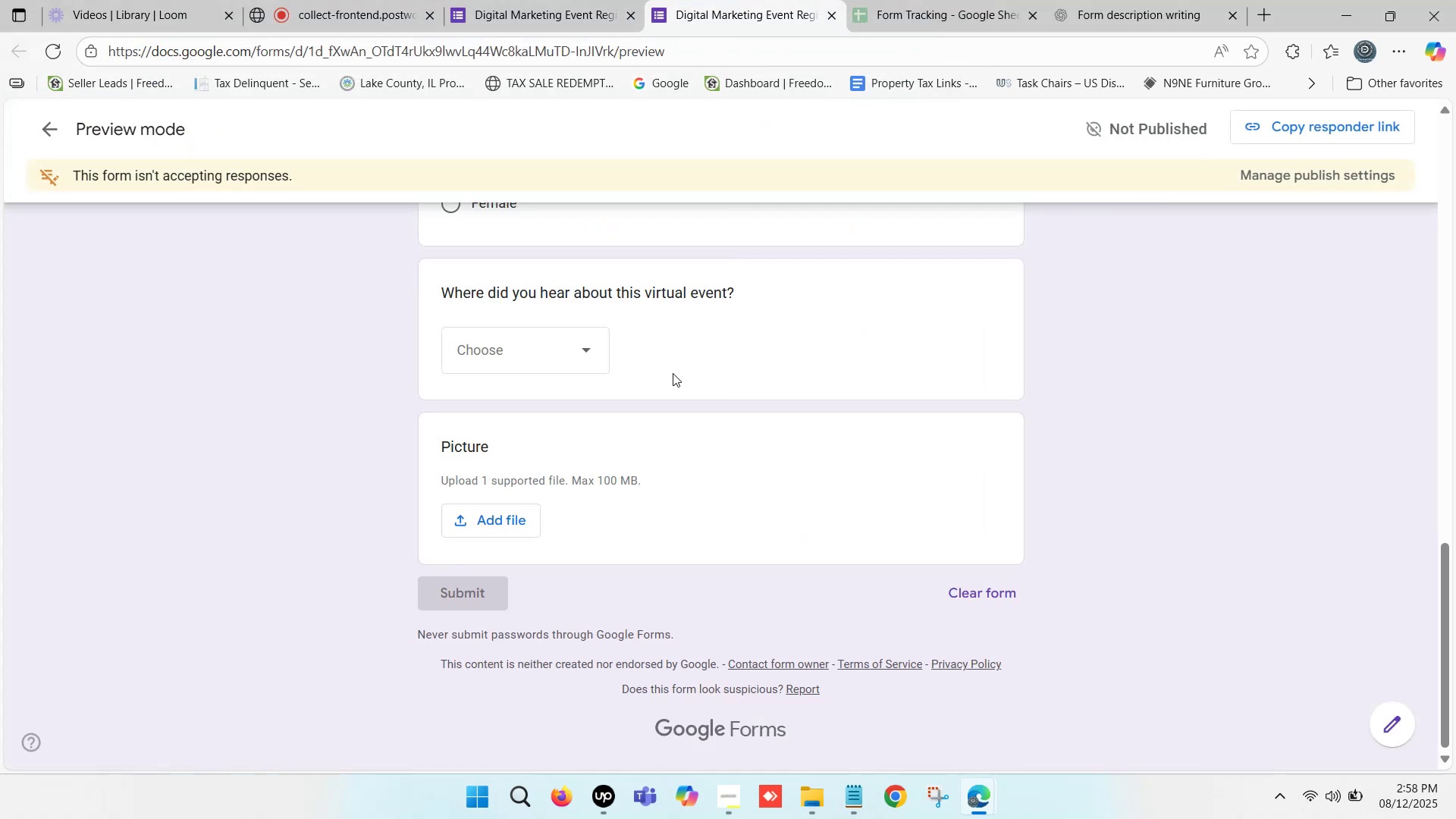 
scroll: coordinate [600, 387], scroll_direction: down, amount: 2.0
 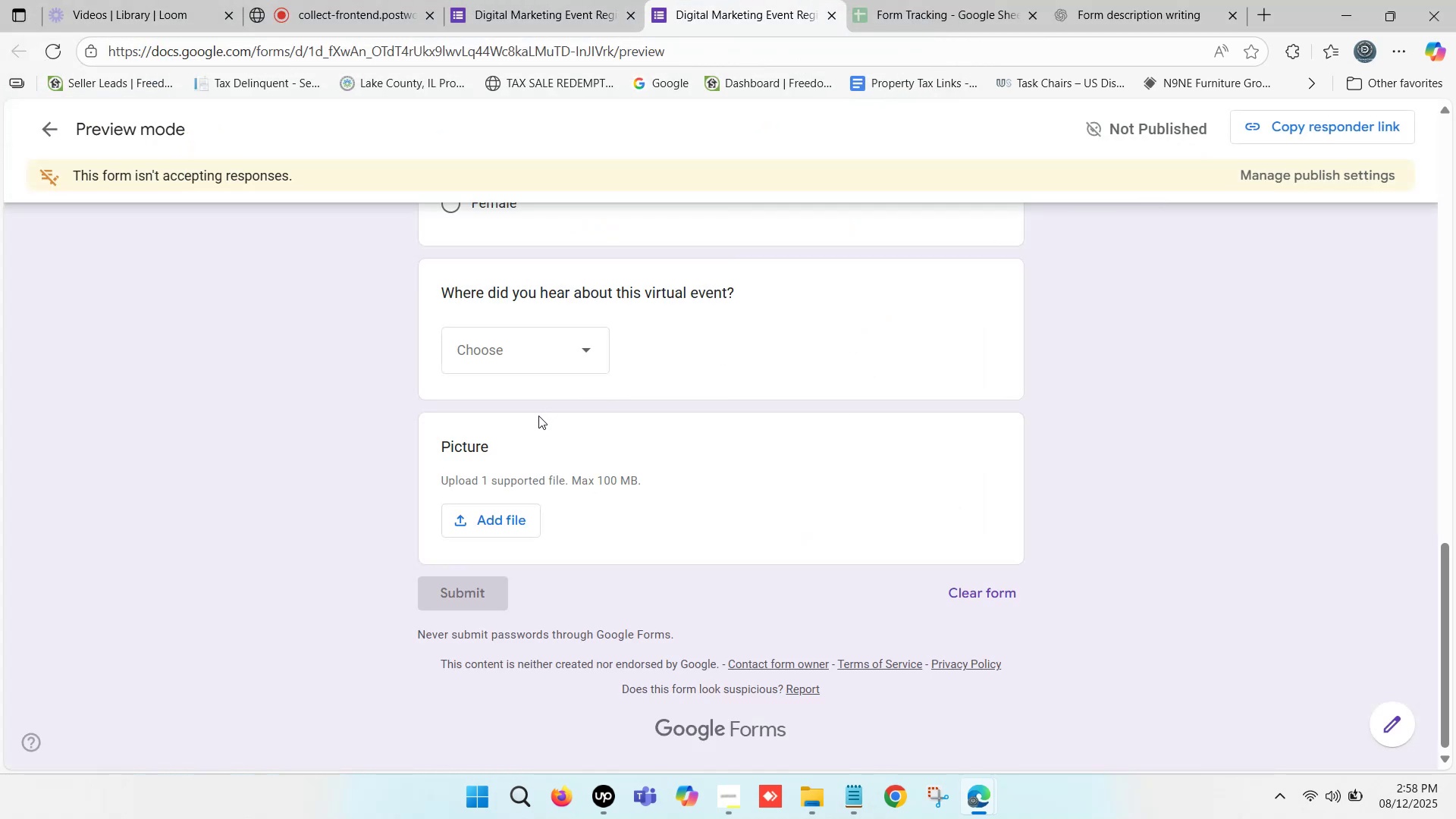 
scroll: coordinate [528, 420], scroll_direction: none, amount: 0.0
 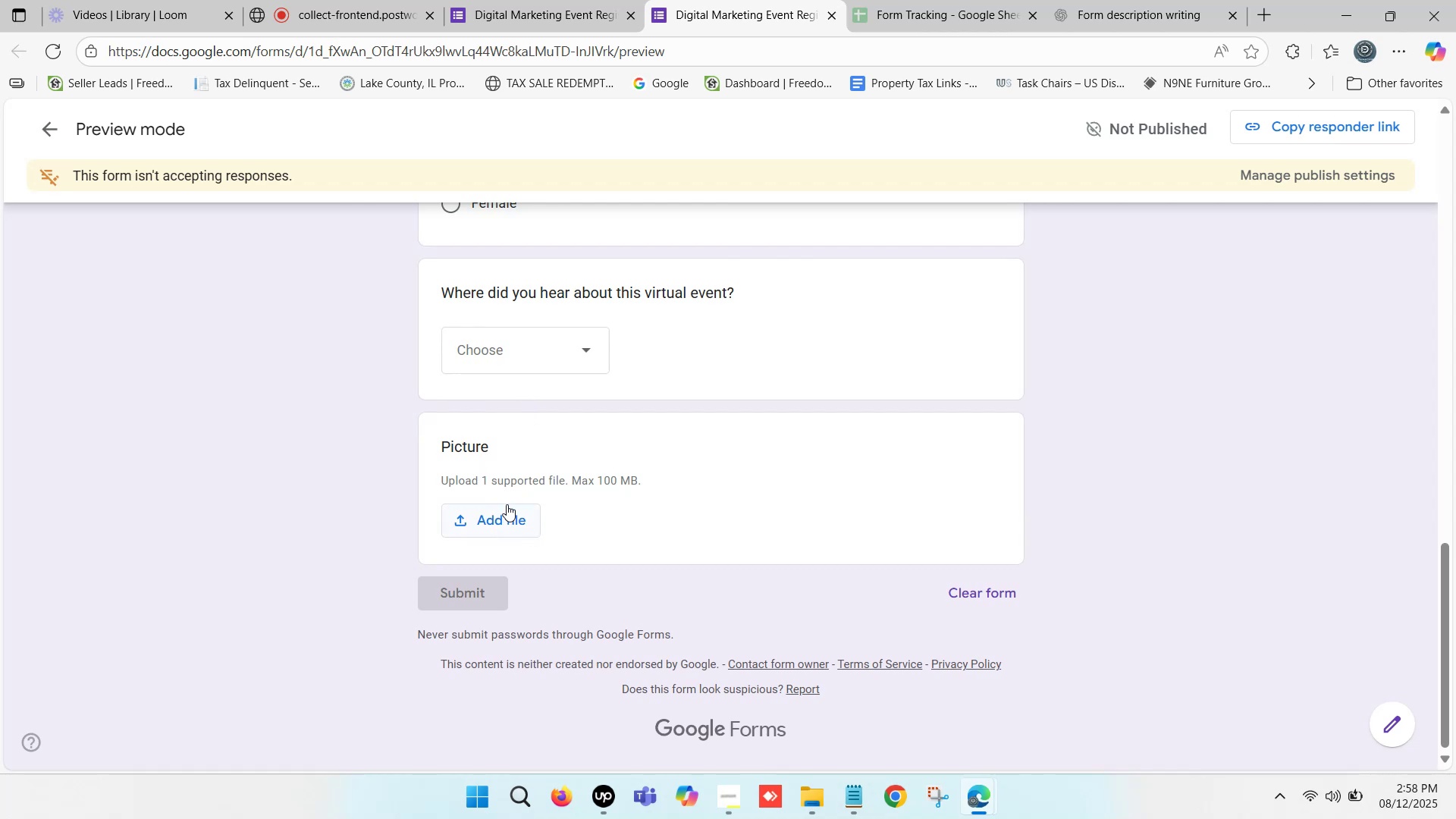 
left_click([742, 0])
 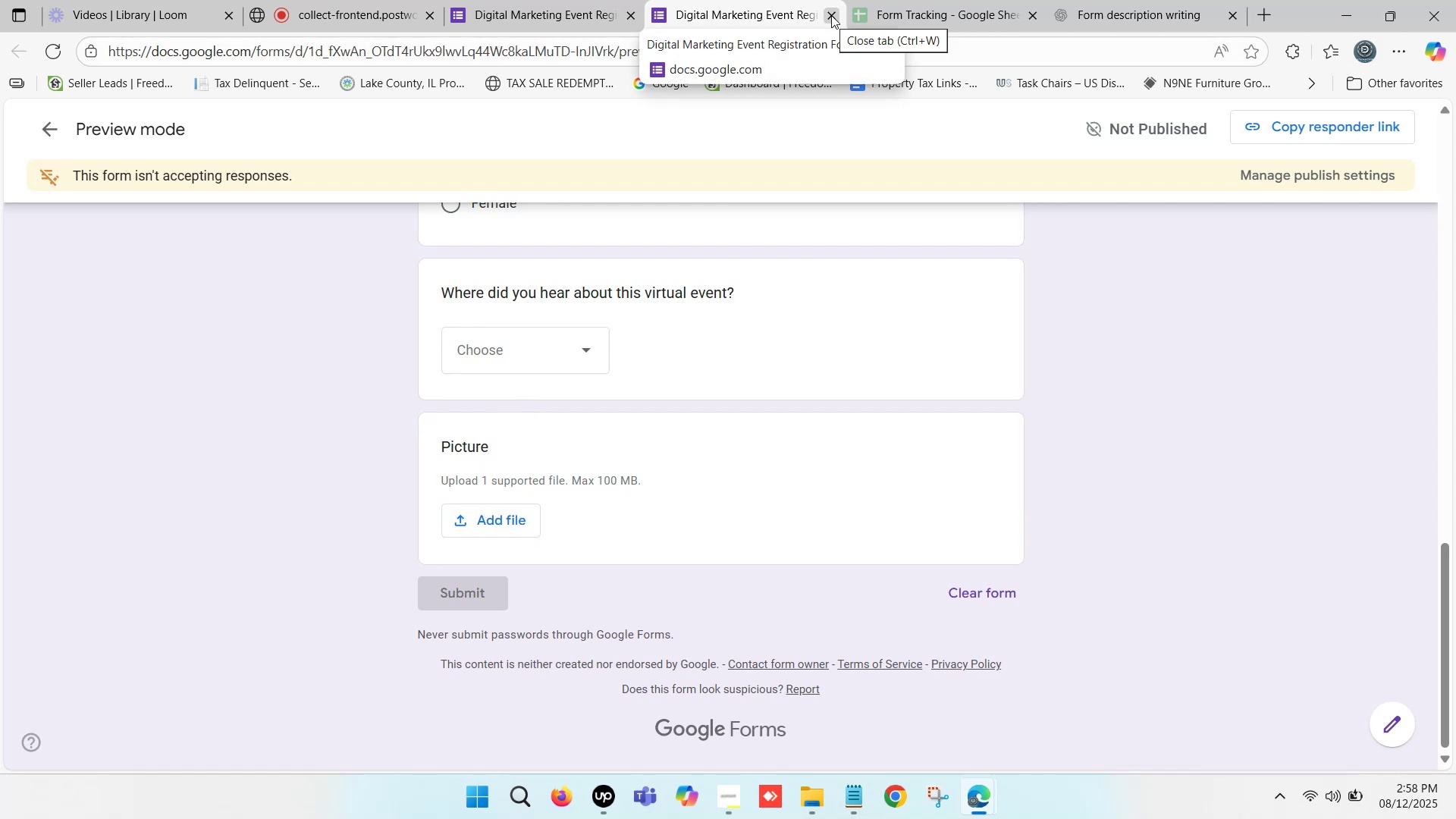 
left_click([831, 15])
 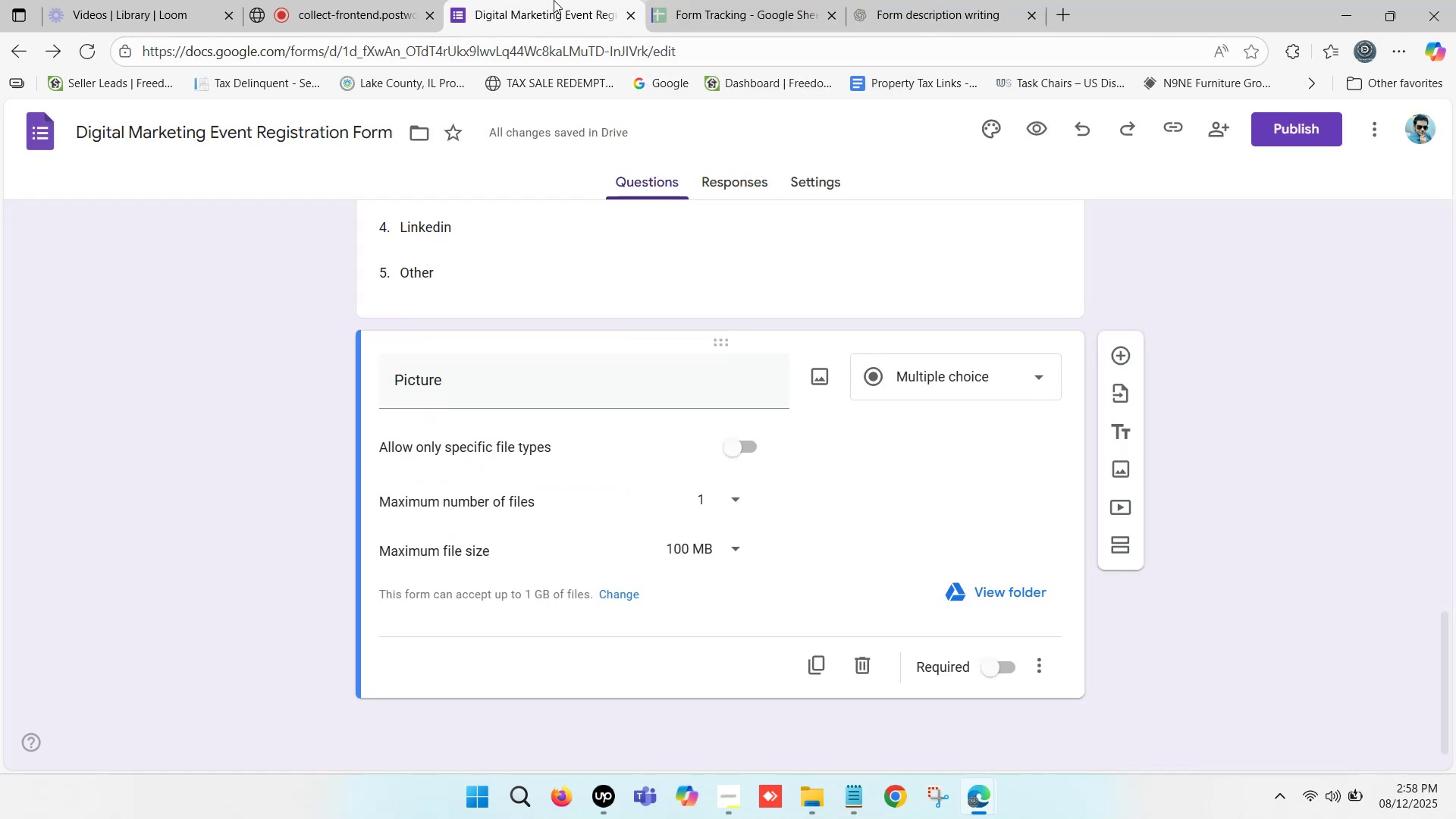 
left_click([554, 0])
 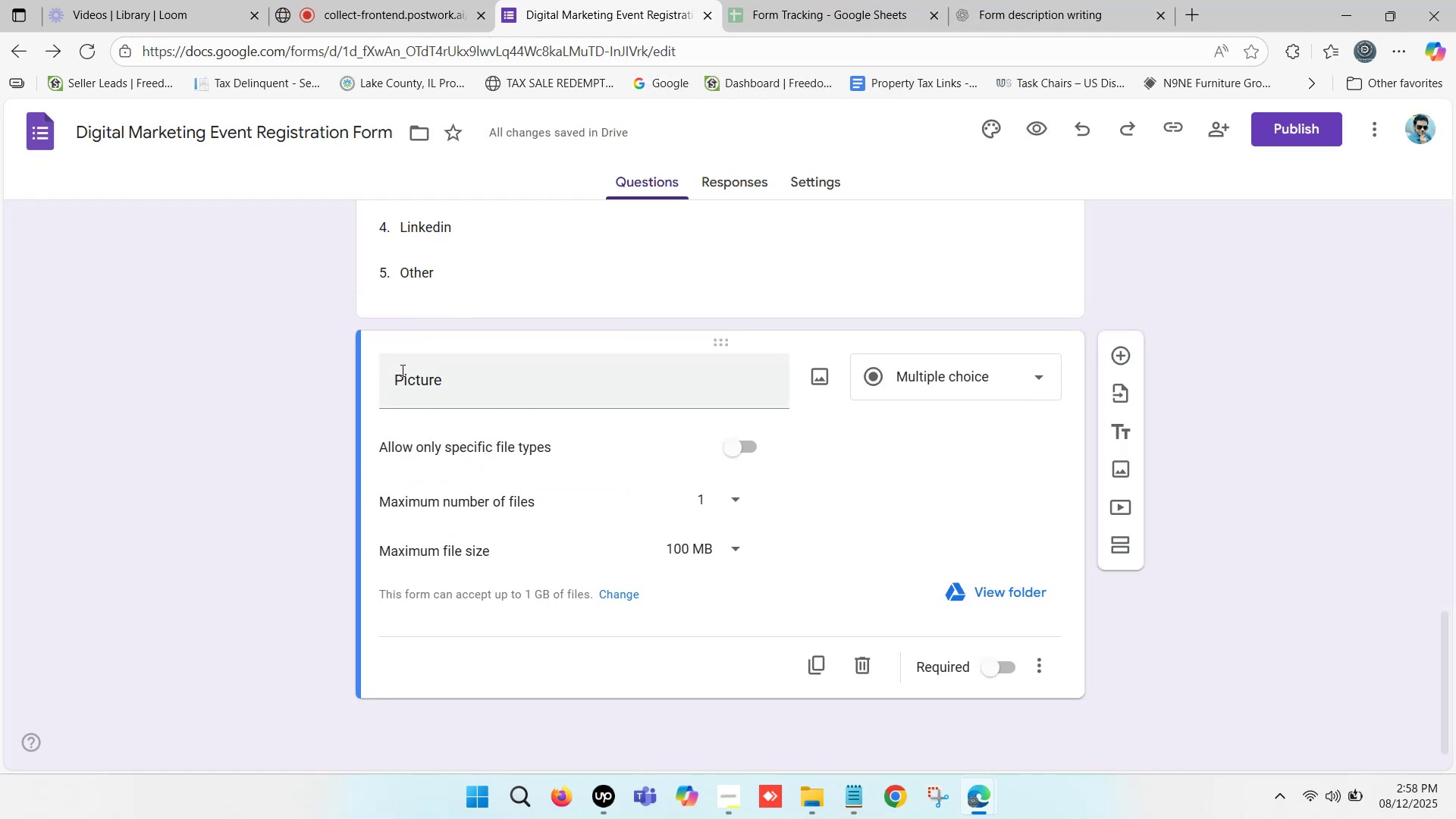 
left_click([395, 370])
 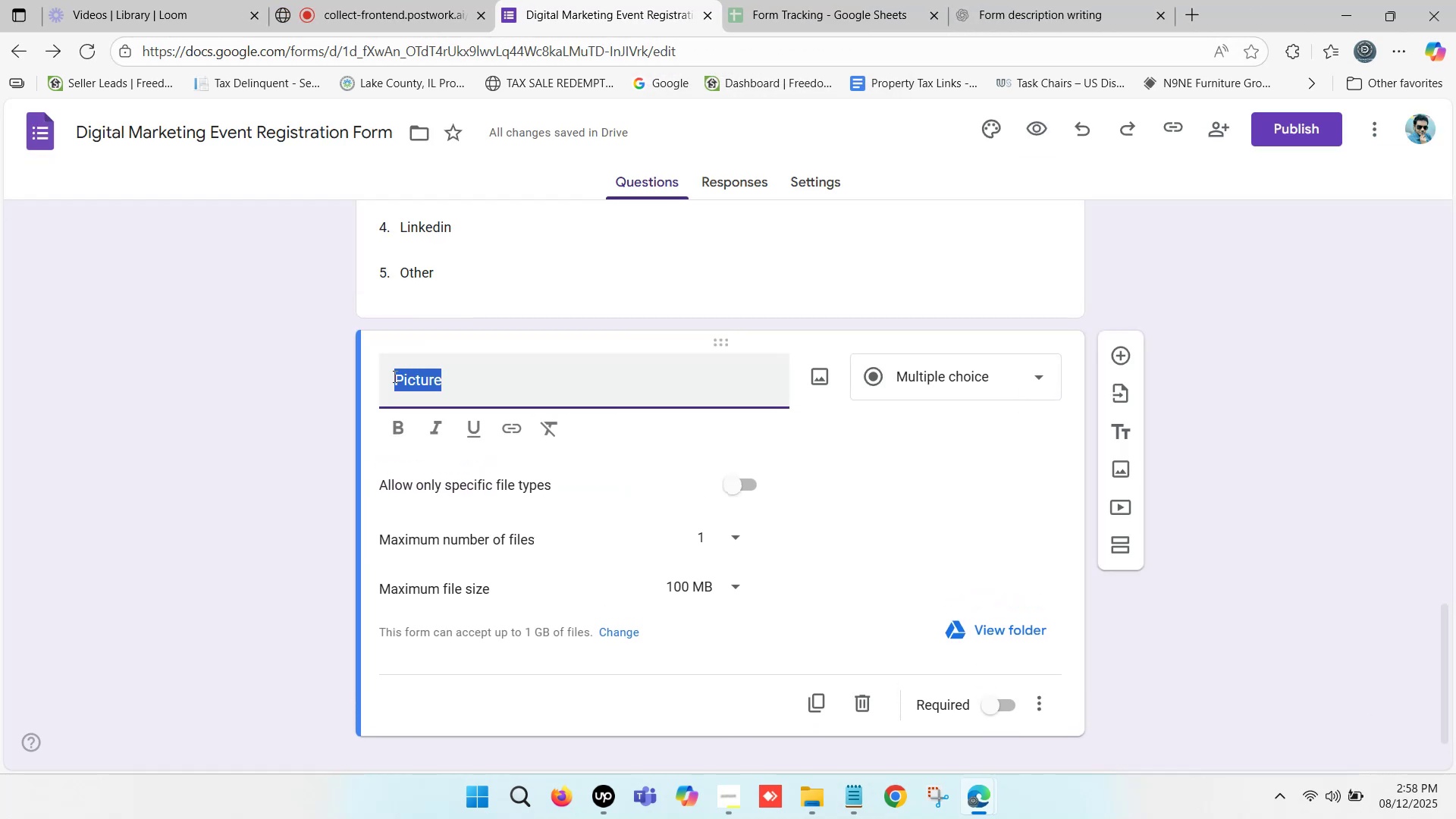 
left_click([393, 377])
 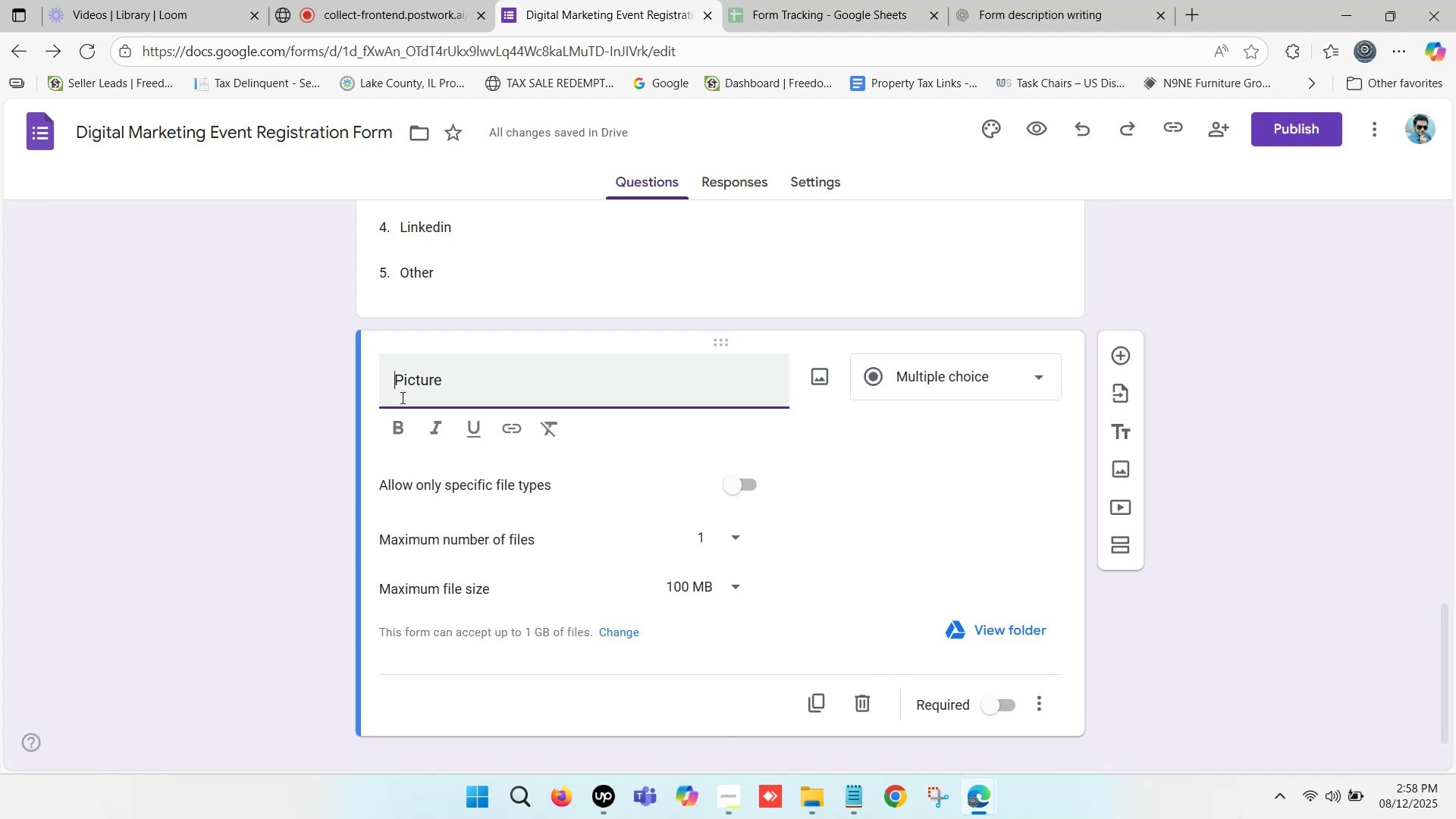 
wait(25.3)
 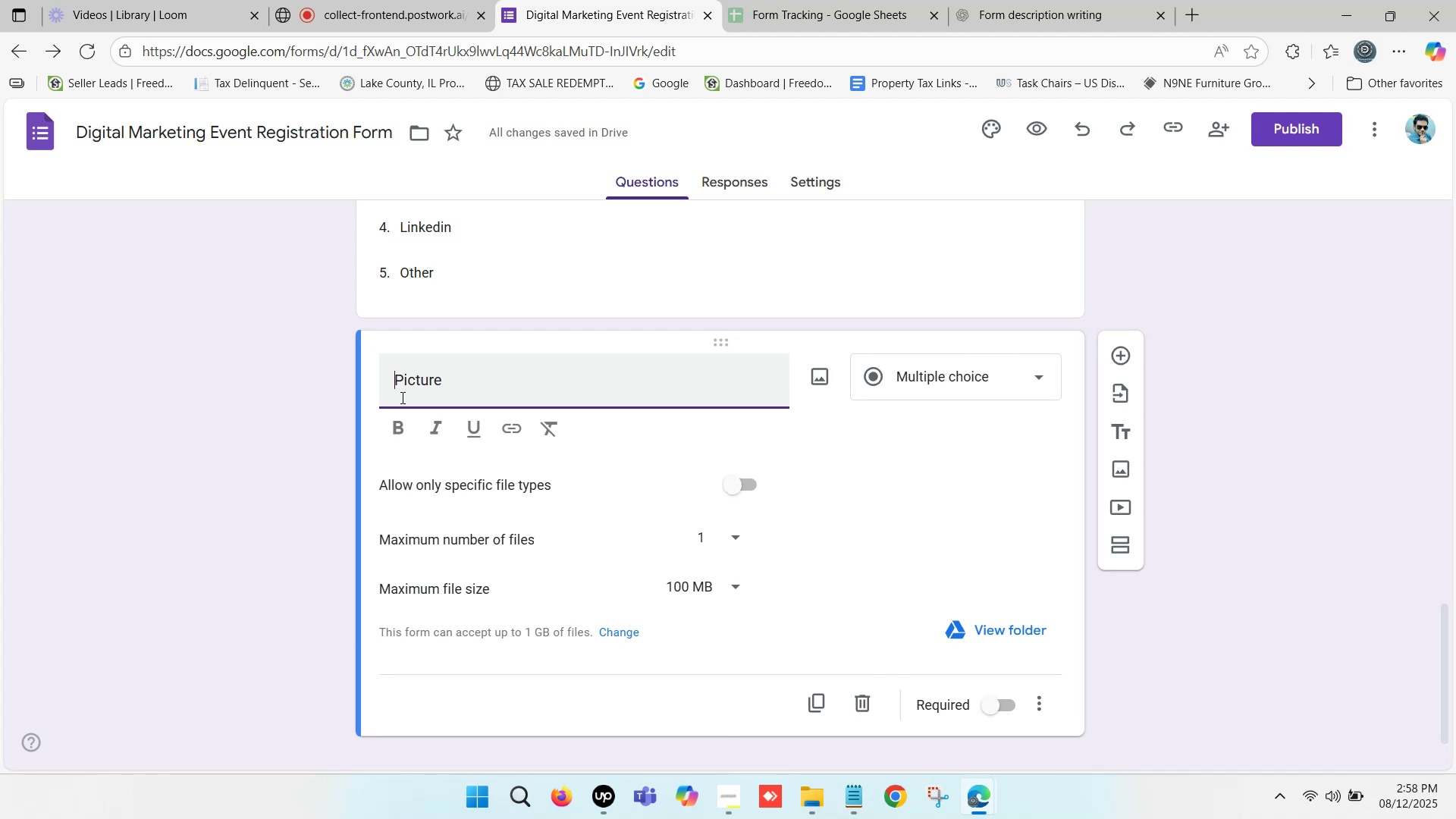 
scroll: coordinate [669, 508], scroll_direction: up, amount: 3.0
 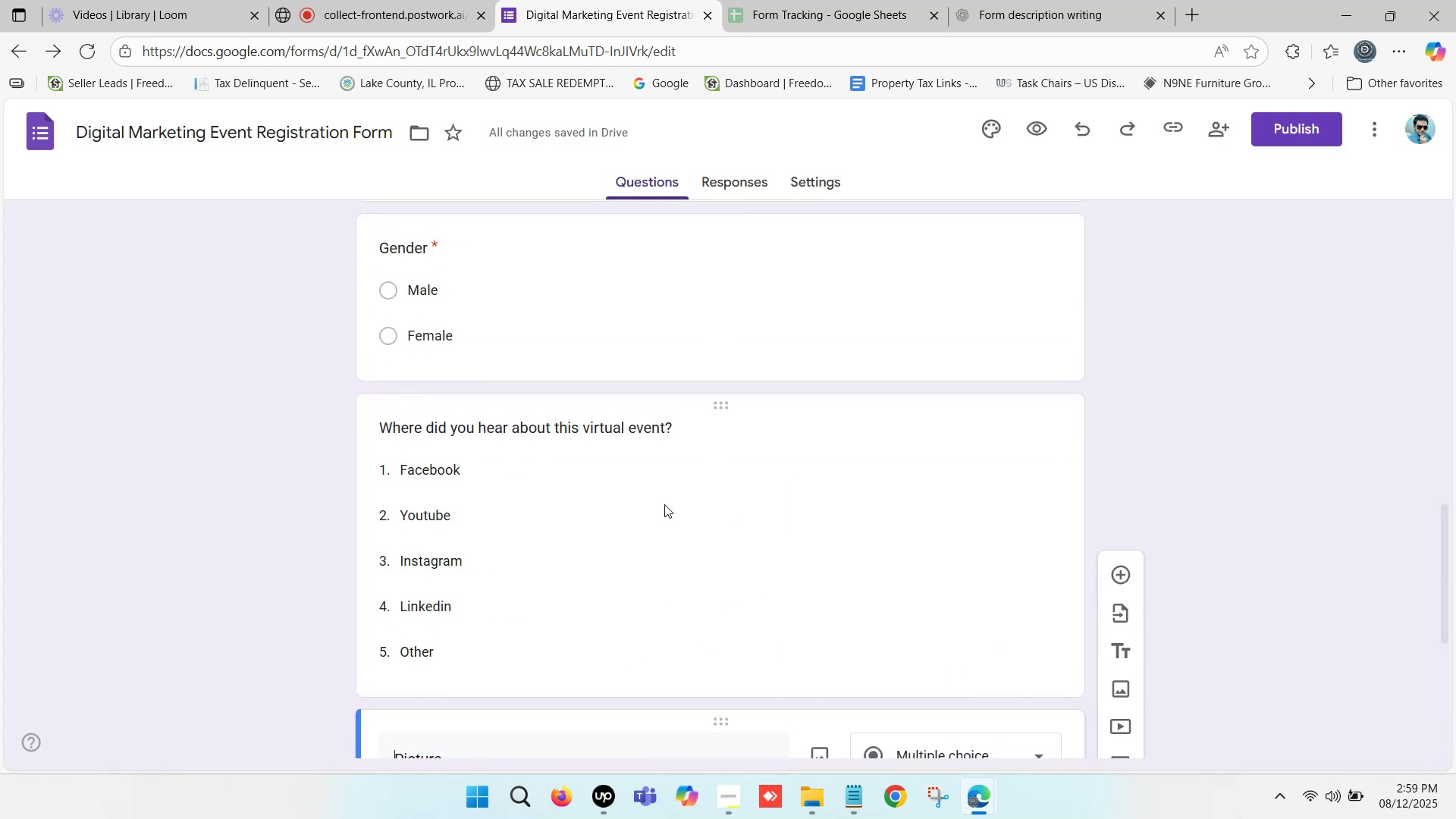 
scroll: coordinate [631, 463], scroll_direction: down, amount: 7.0
 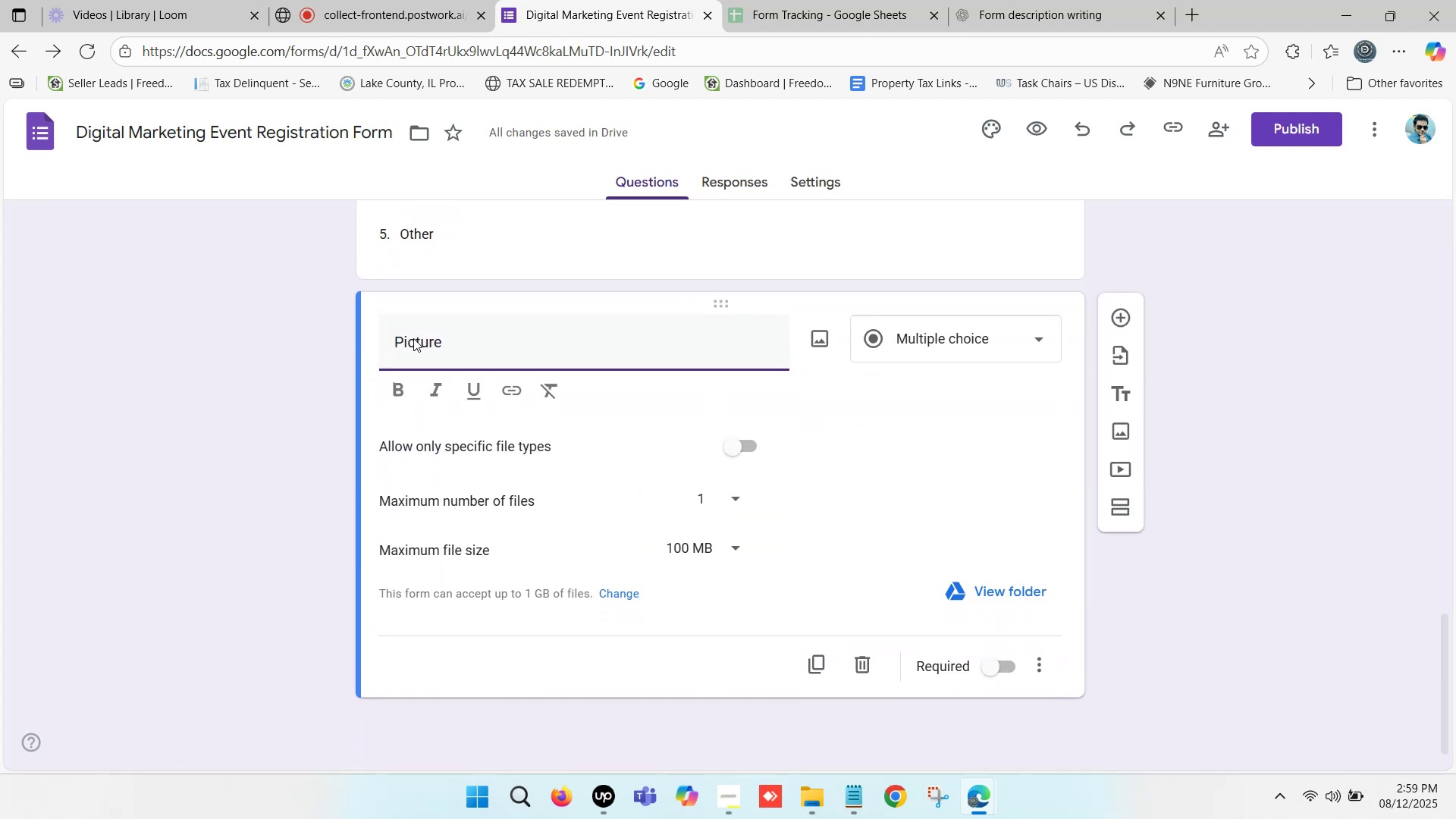 
left_click_drag(start_coordinate=[473, 343], to_coordinate=[376, 336])
 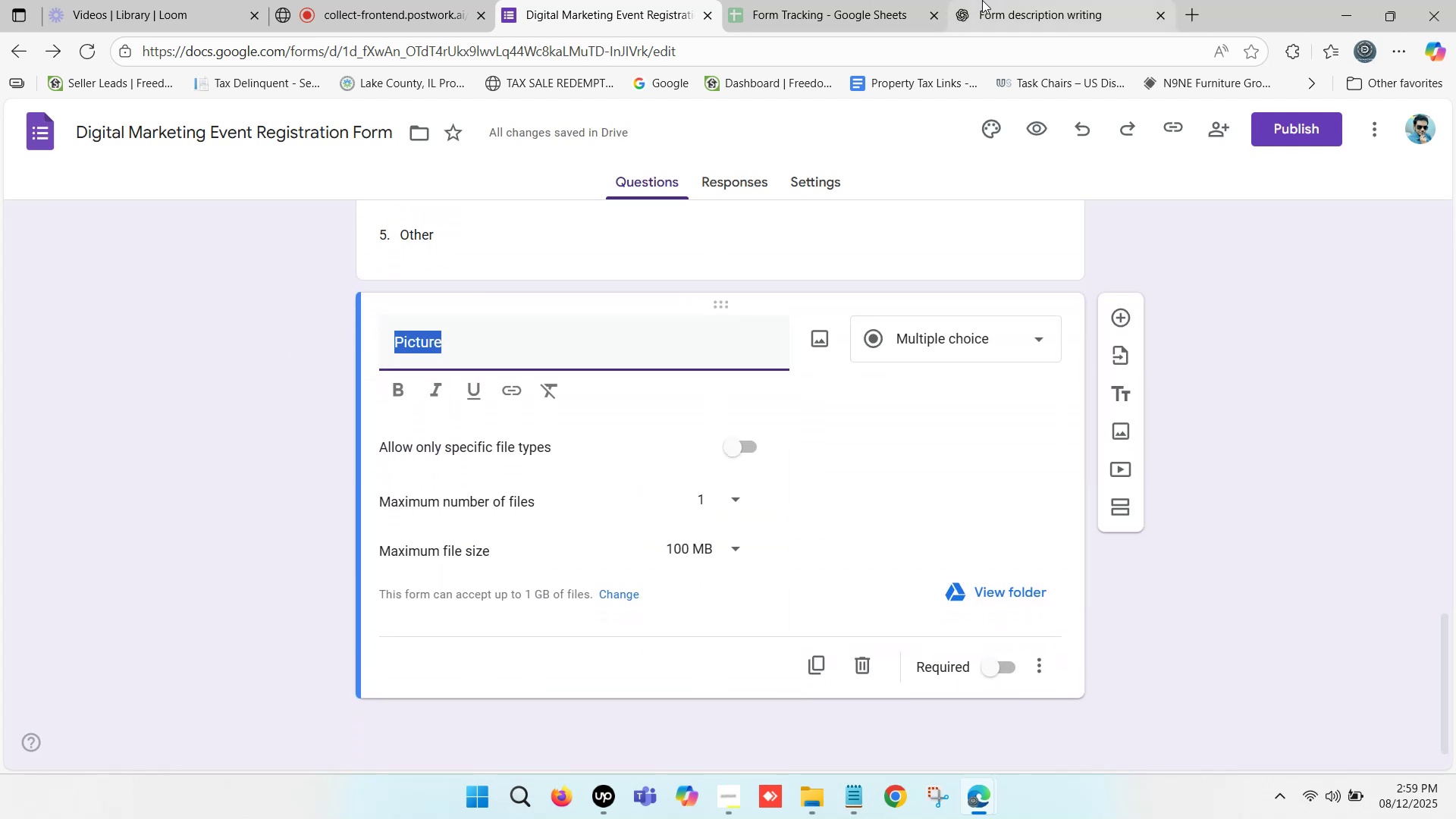 
left_click([1019, 0])
 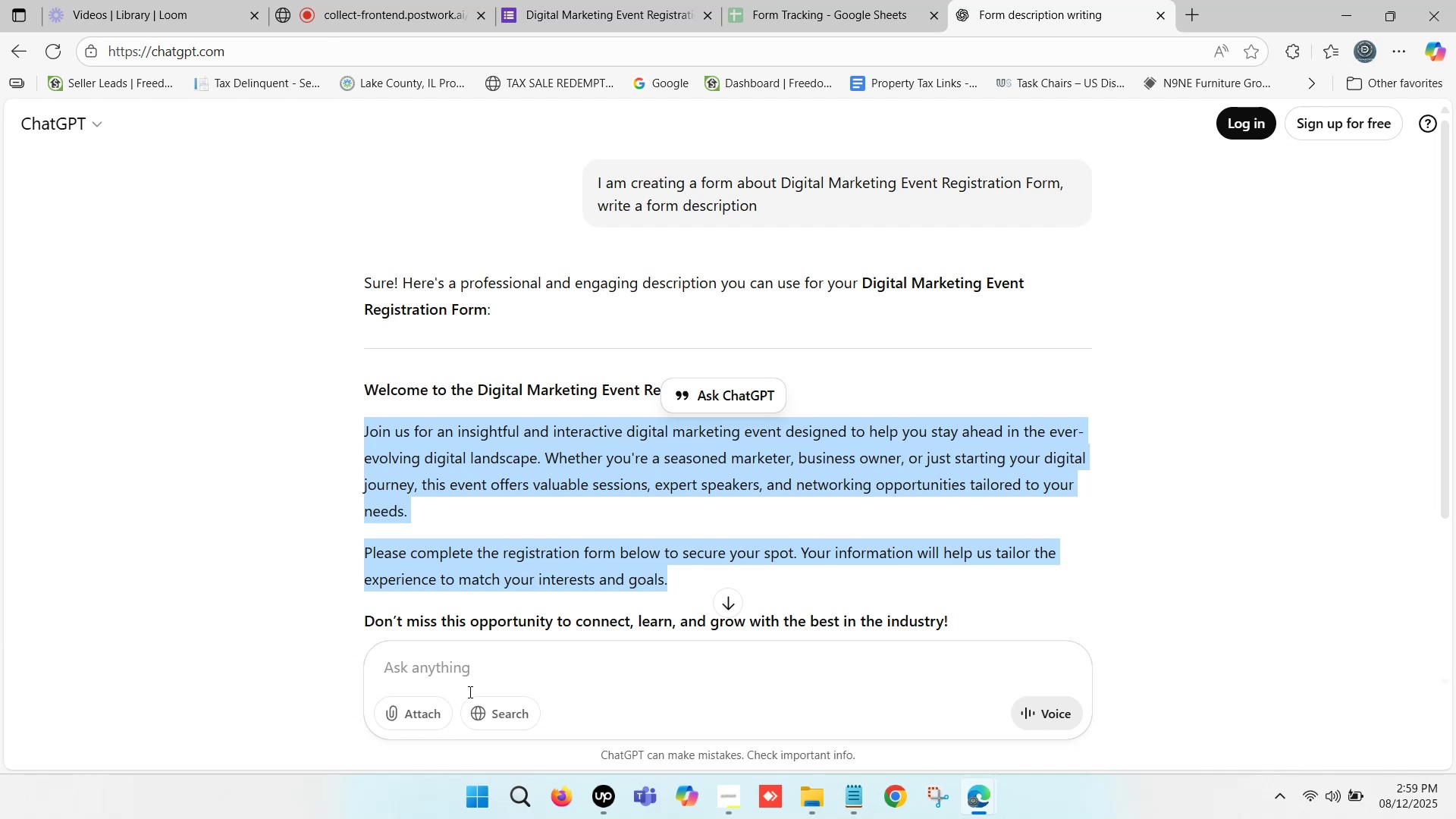 
left_click([474, 670])
 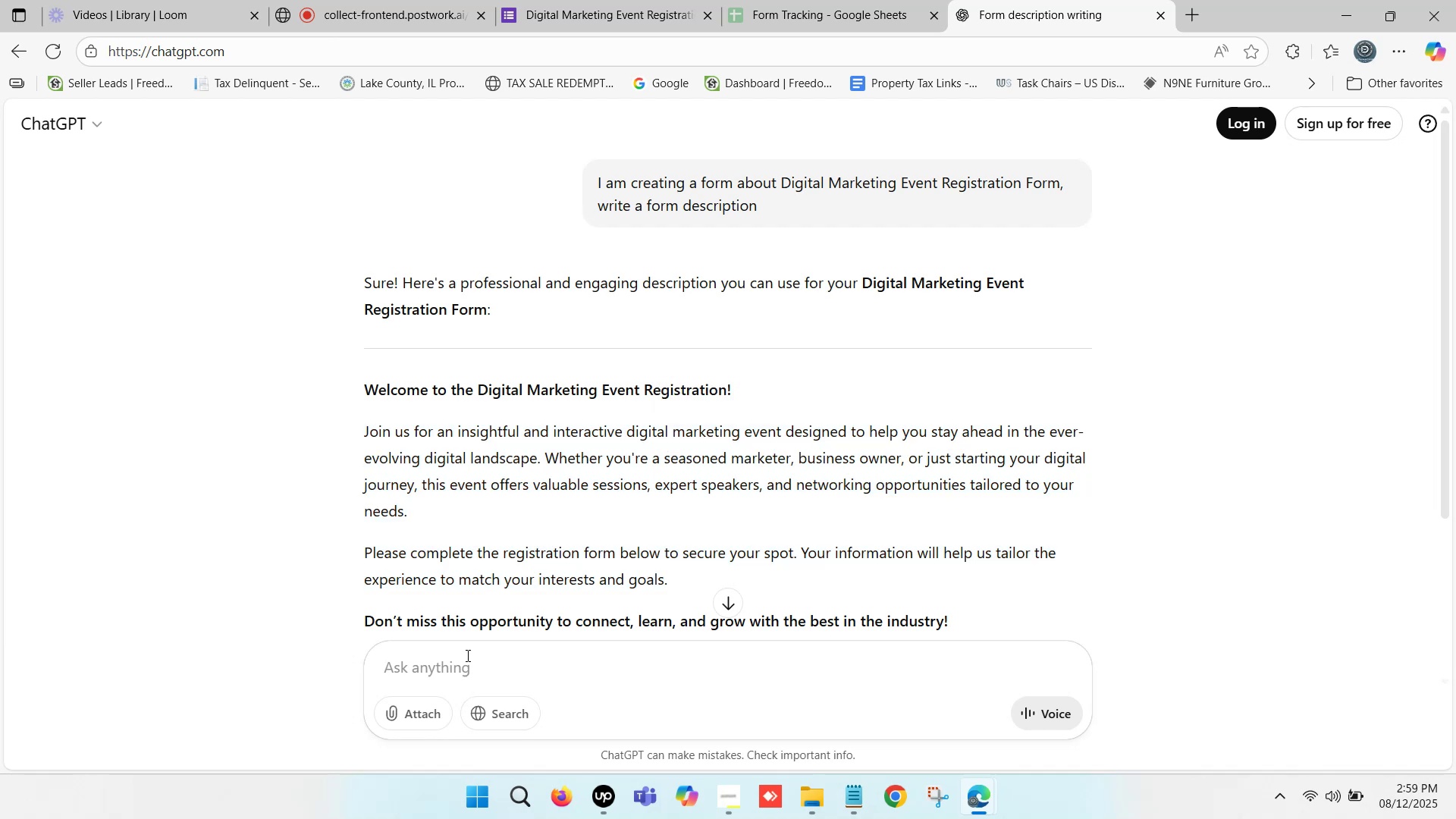 
type(which type of file upload in event )
 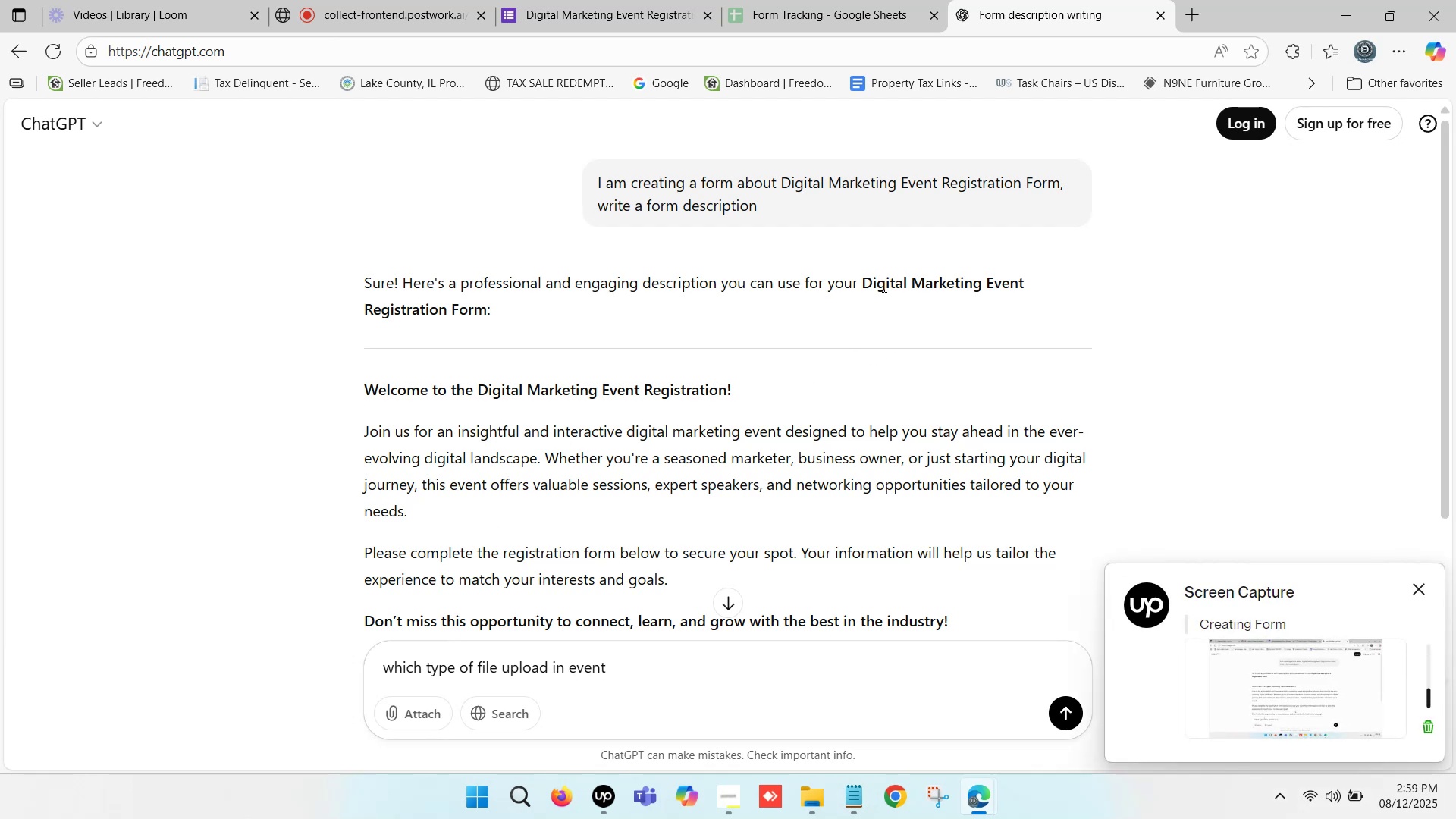 
left_click_drag(start_coordinate=[862, 276], to_coordinate=[486, 306])
 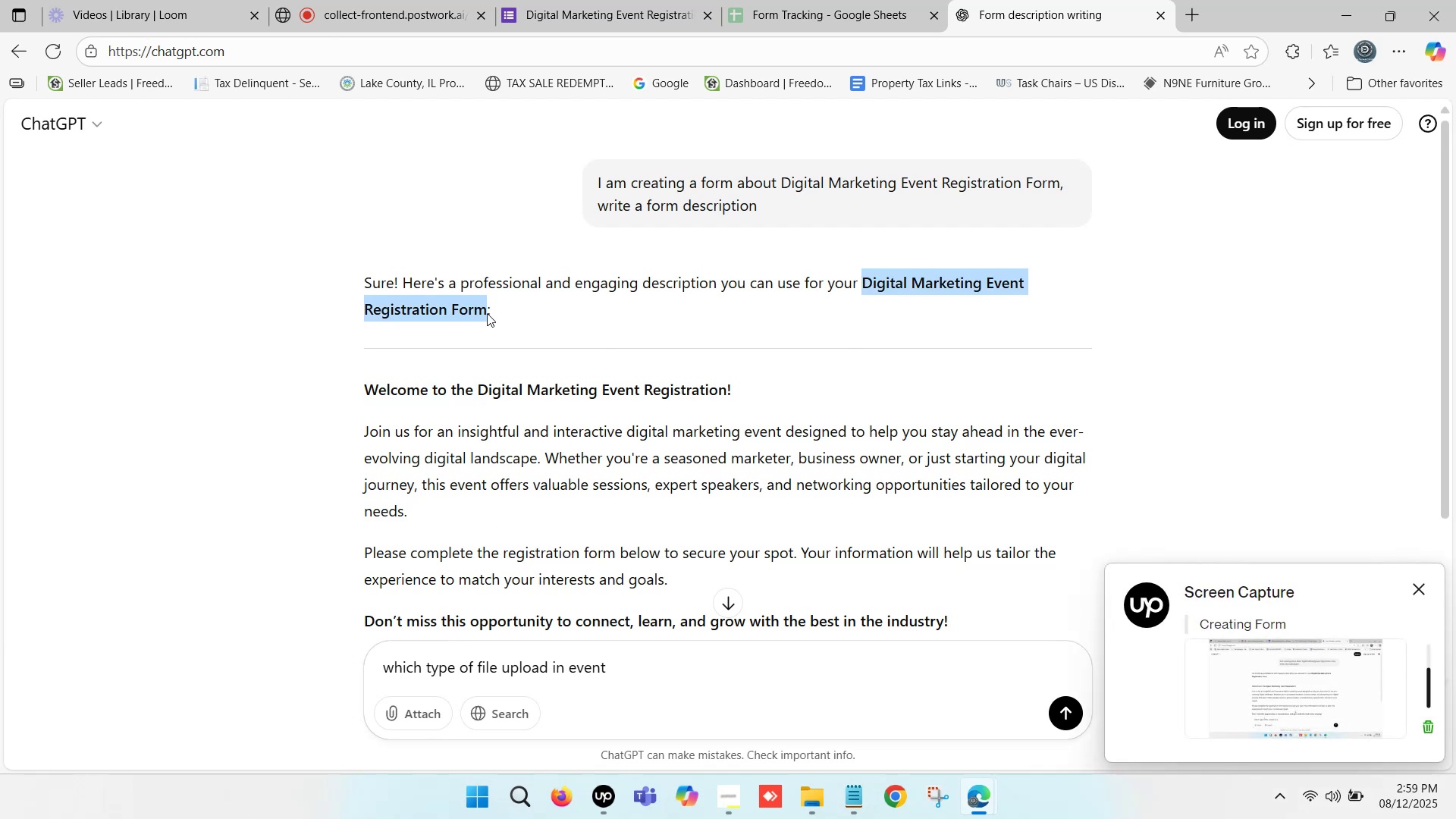 
key(Control+C)
 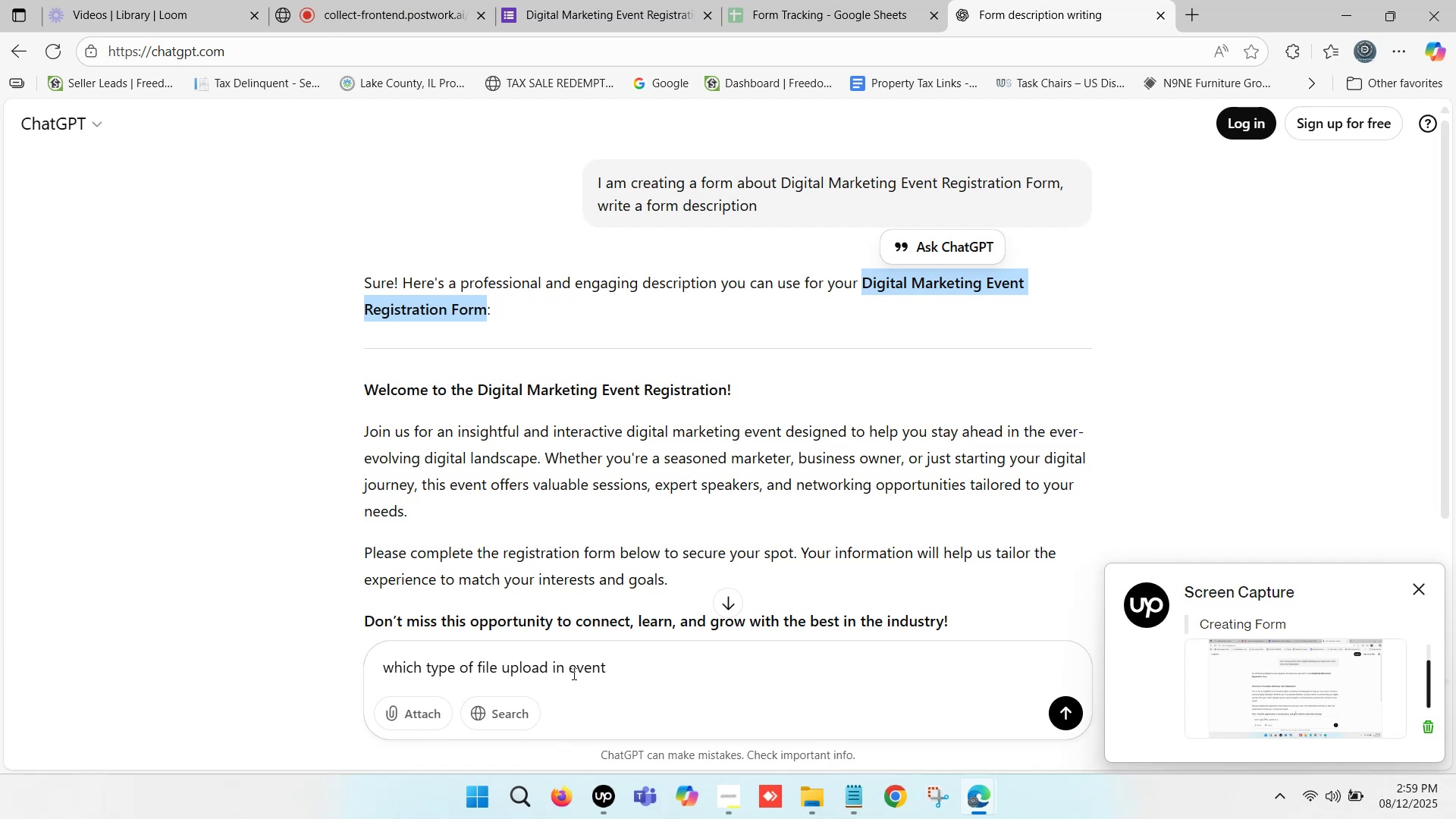 
left_click_drag(start_coordinate=[571, 668], to_coordinate=[620, 669])
 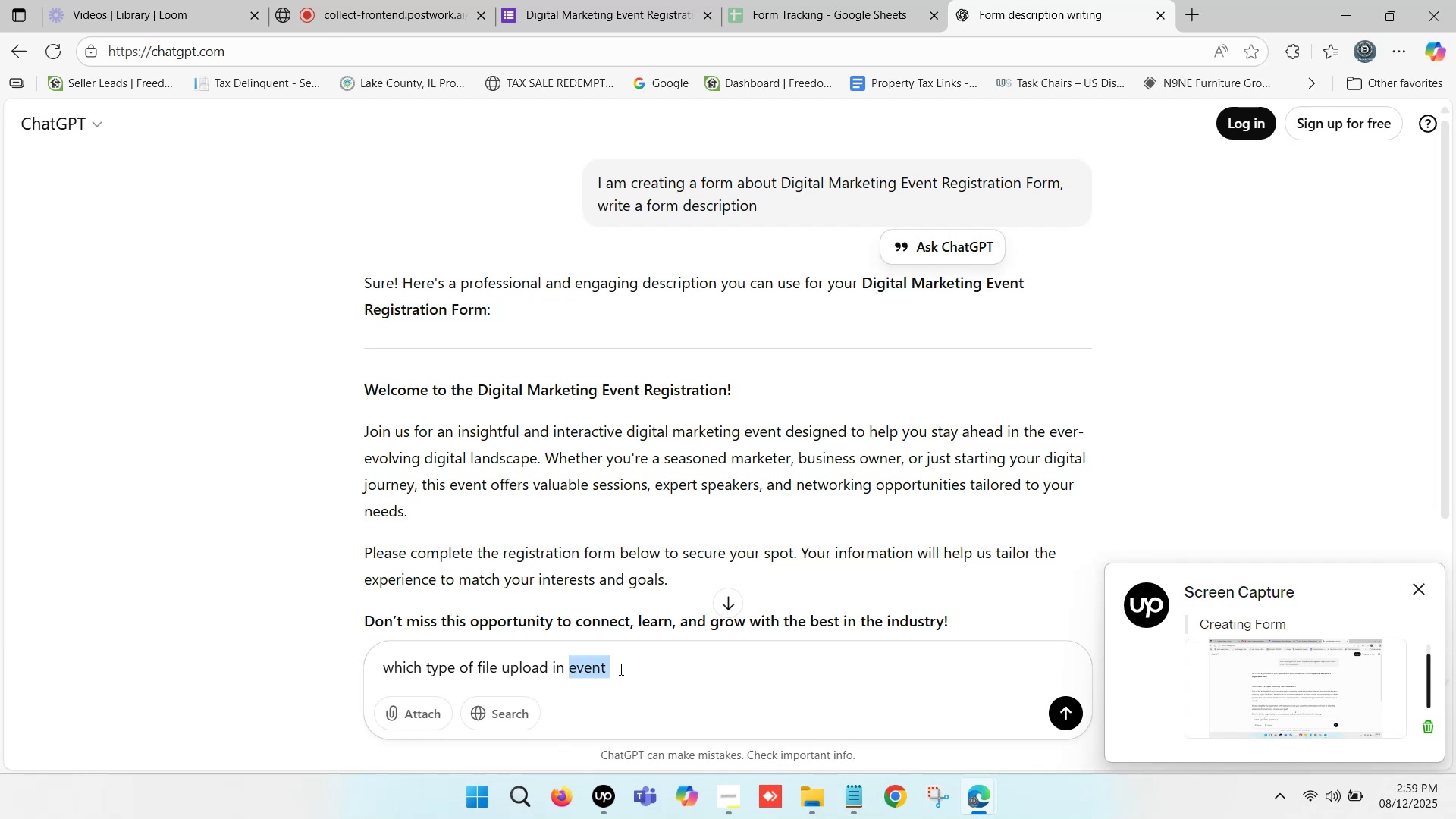 
key(Control+ControlLeft)
 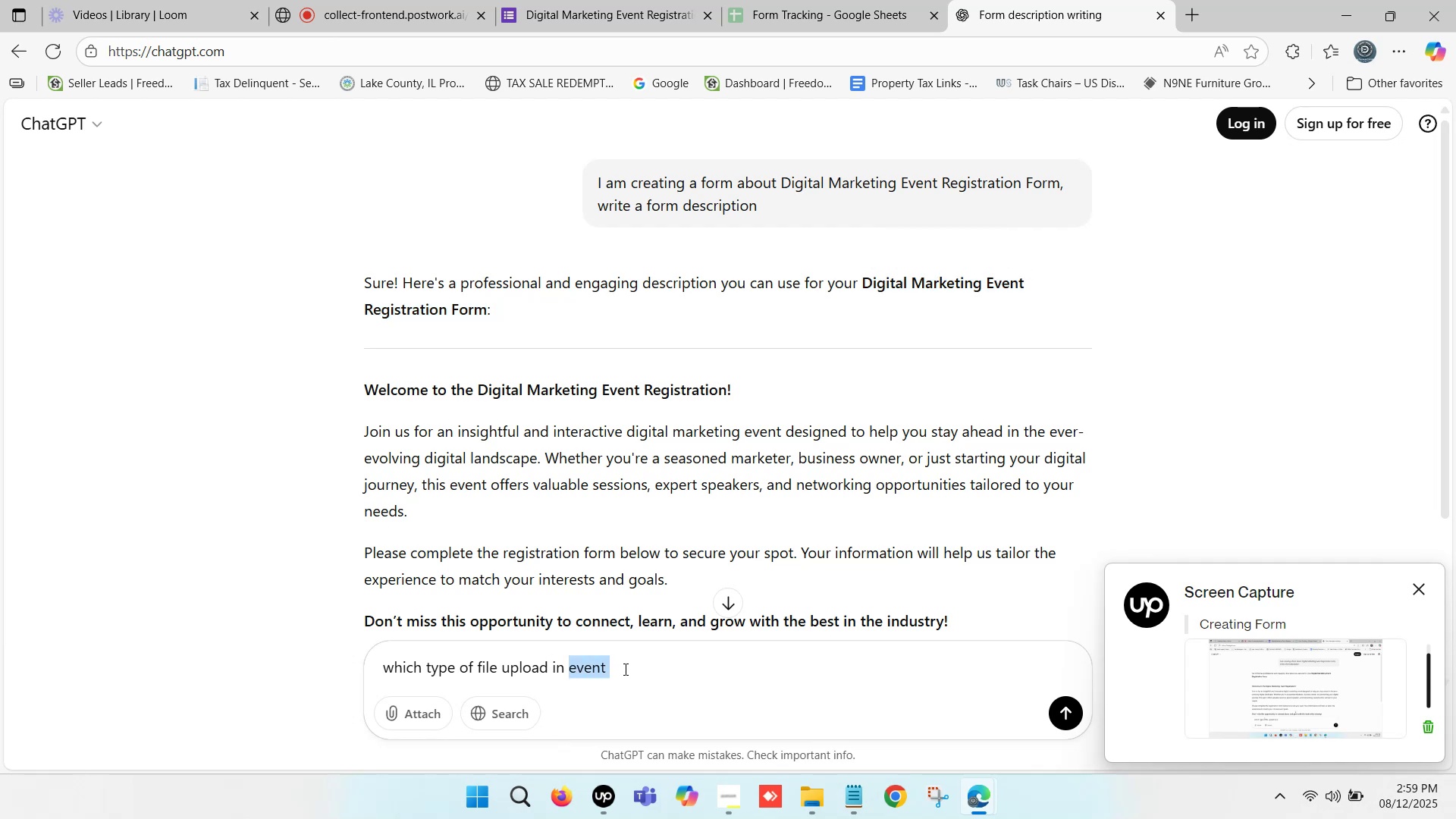 
key(Control+V)
 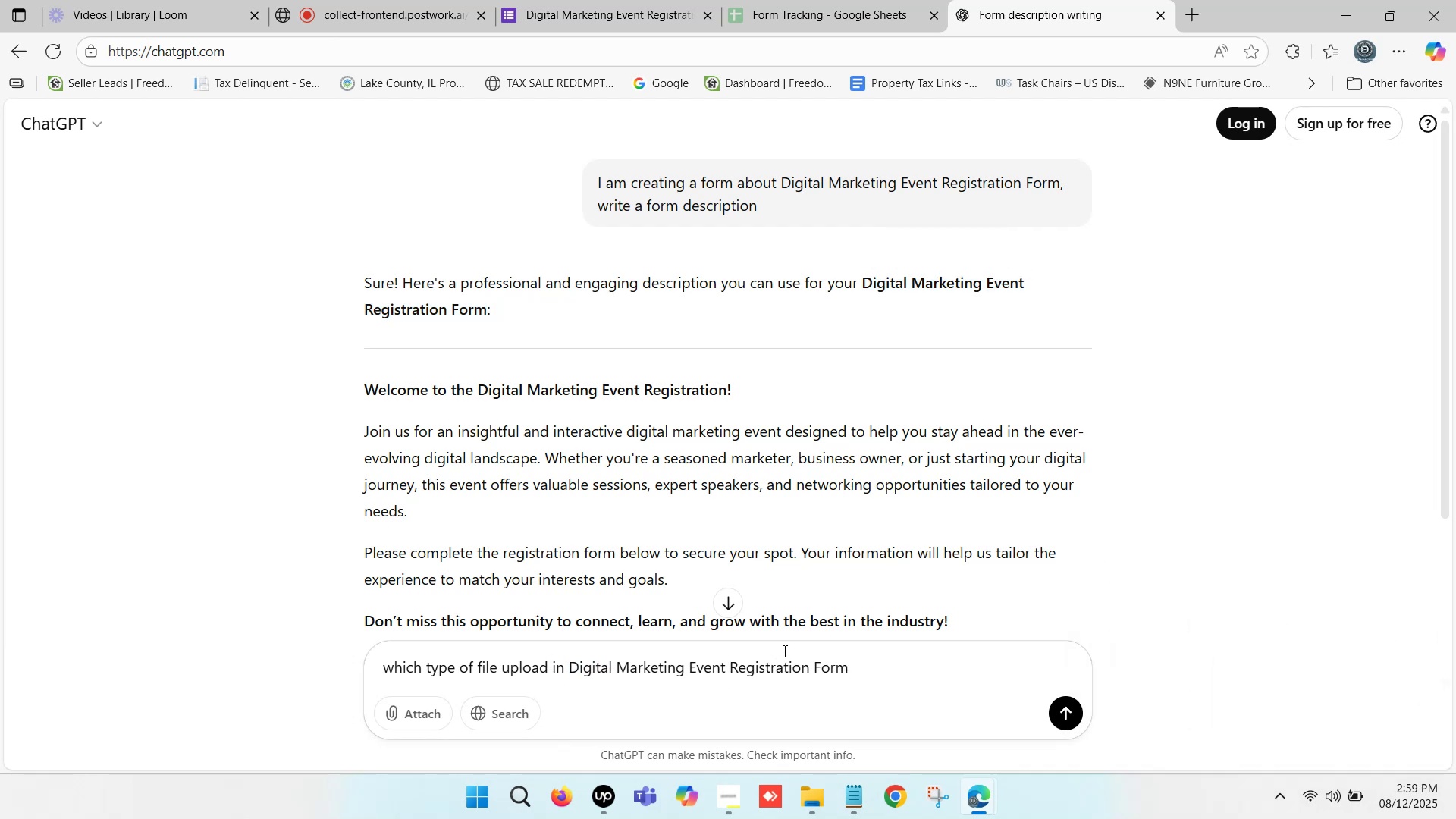 
key(Enter)
 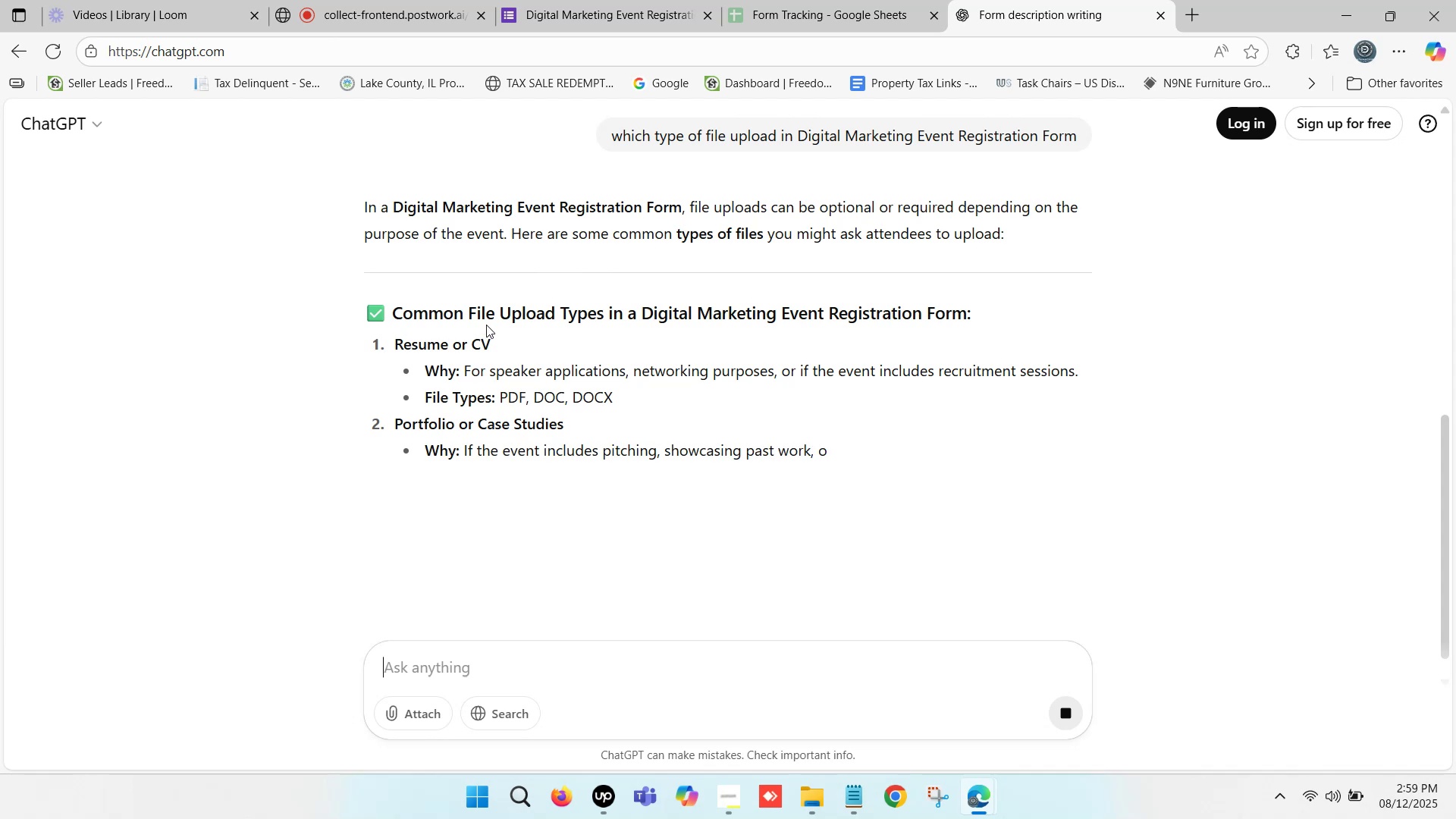 
wait(12.88)
 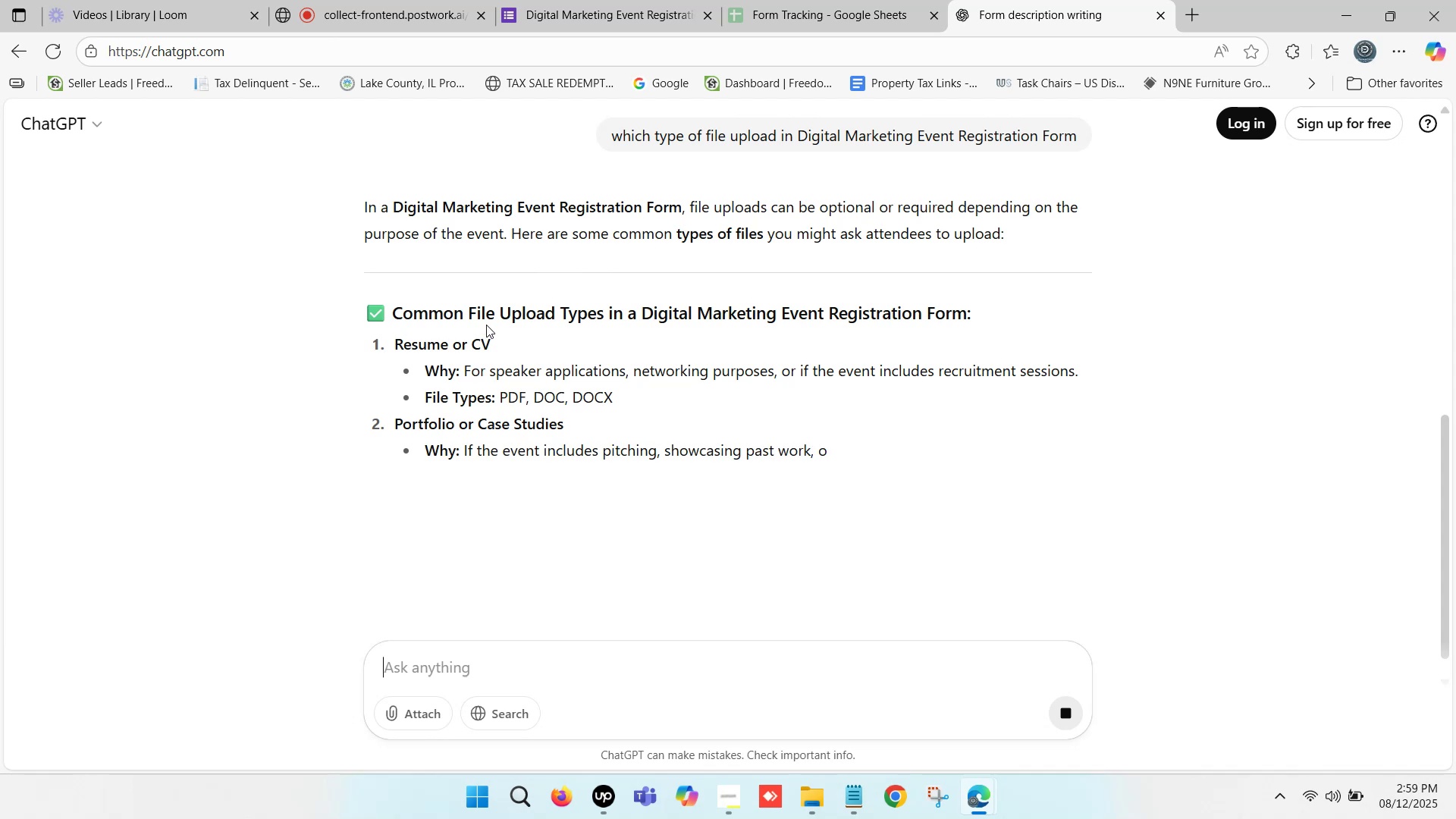 
left_click_drag(start_coordinate=[397, 415], to_coordinate=[456, 425])
 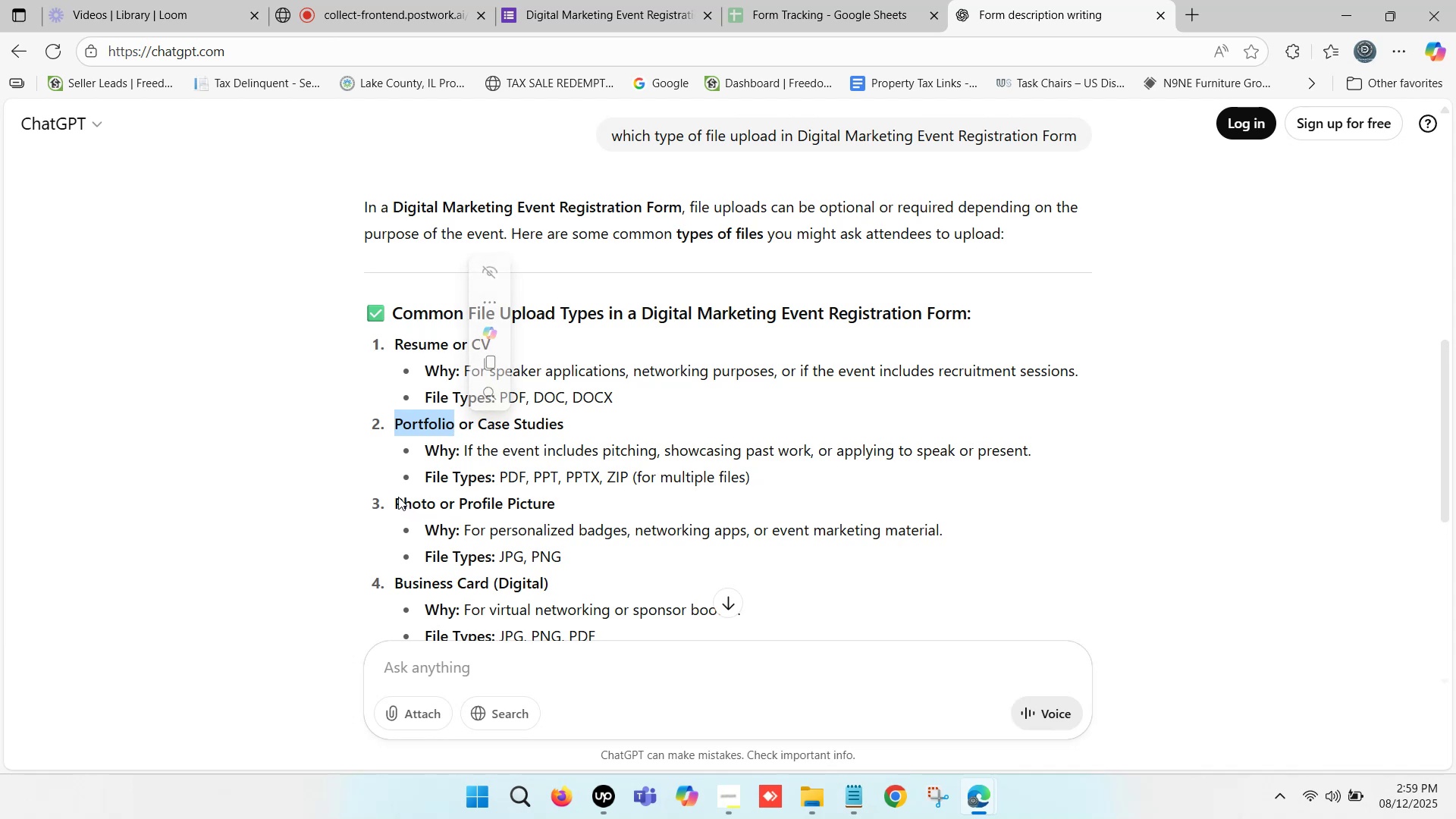 
scroll: coordinate [417, 473], scroll_direction: down, amount: 2.0
 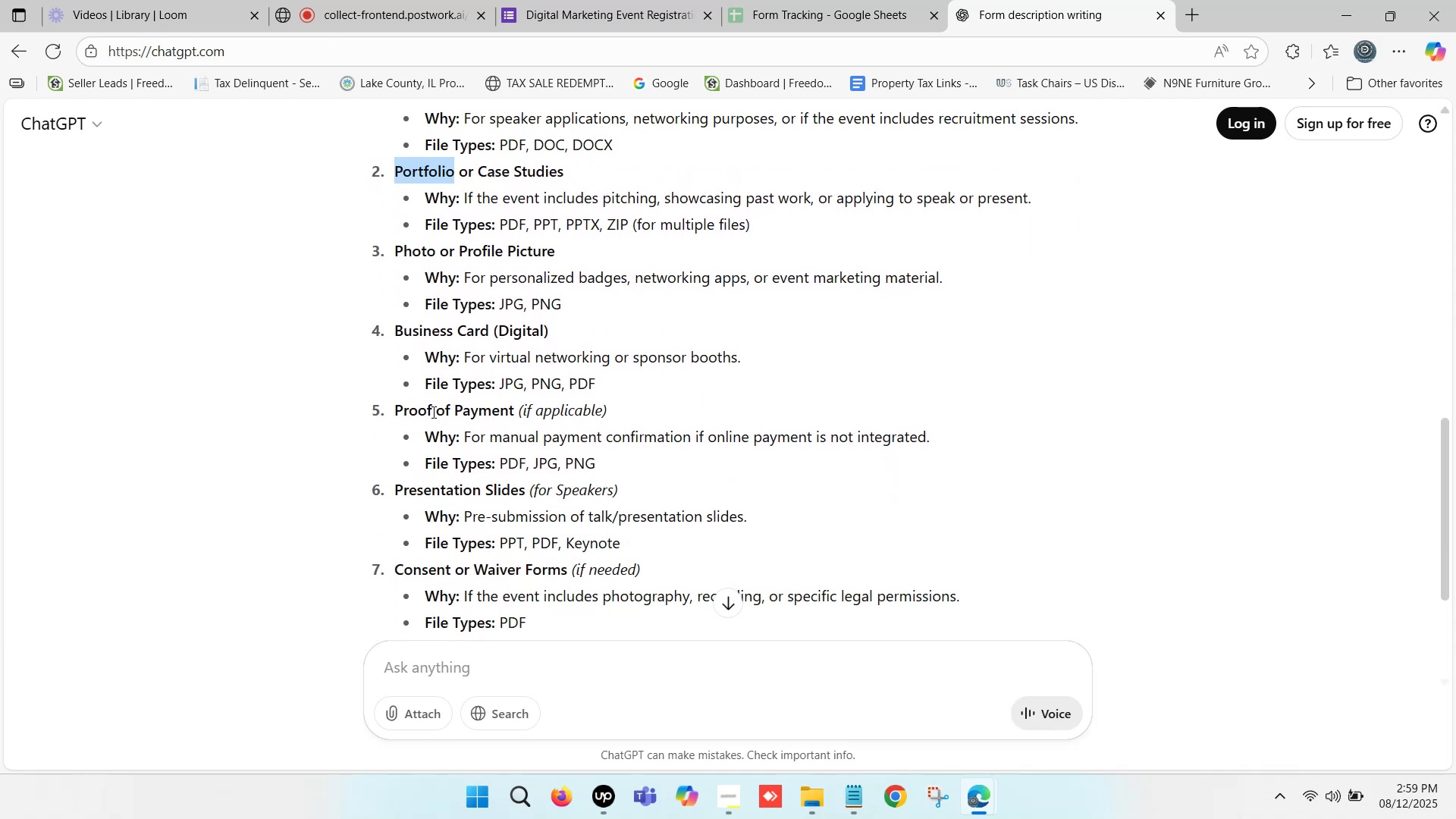 
scroll: coordinate [442, 408], scroll_direction: up, amount: 1.0
 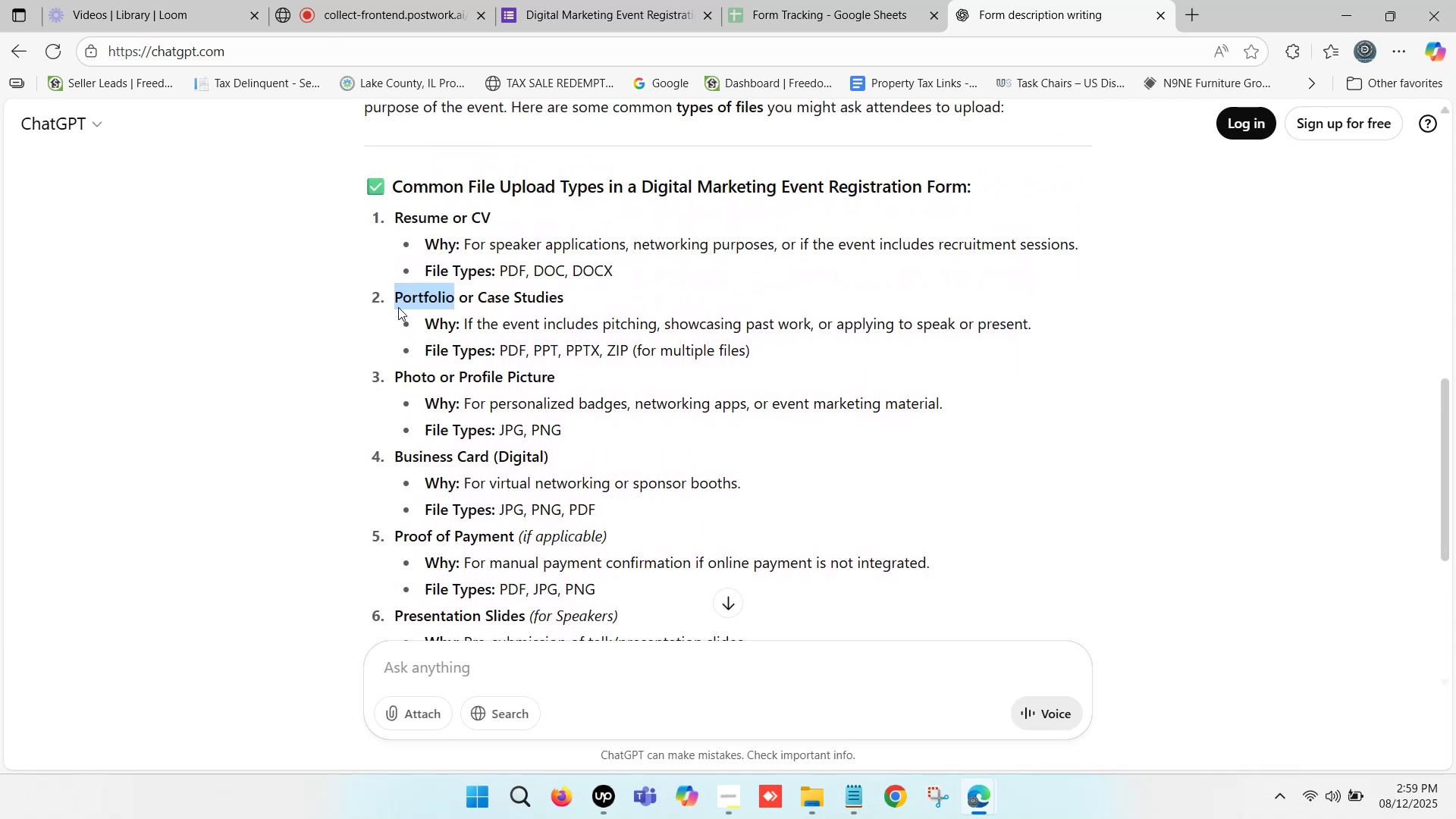 
left_click([397, 296])
 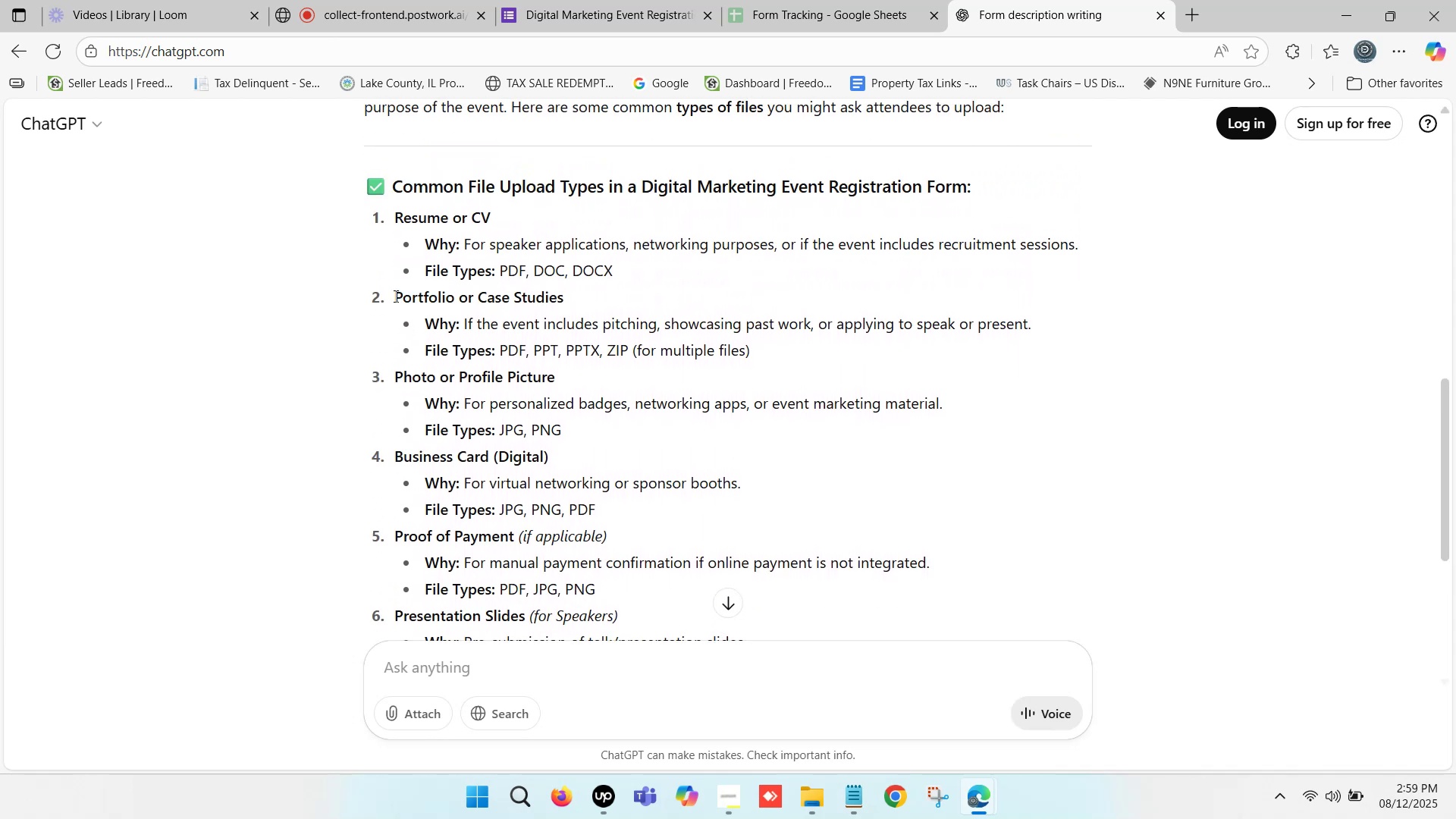 
left_click([394, 296])
 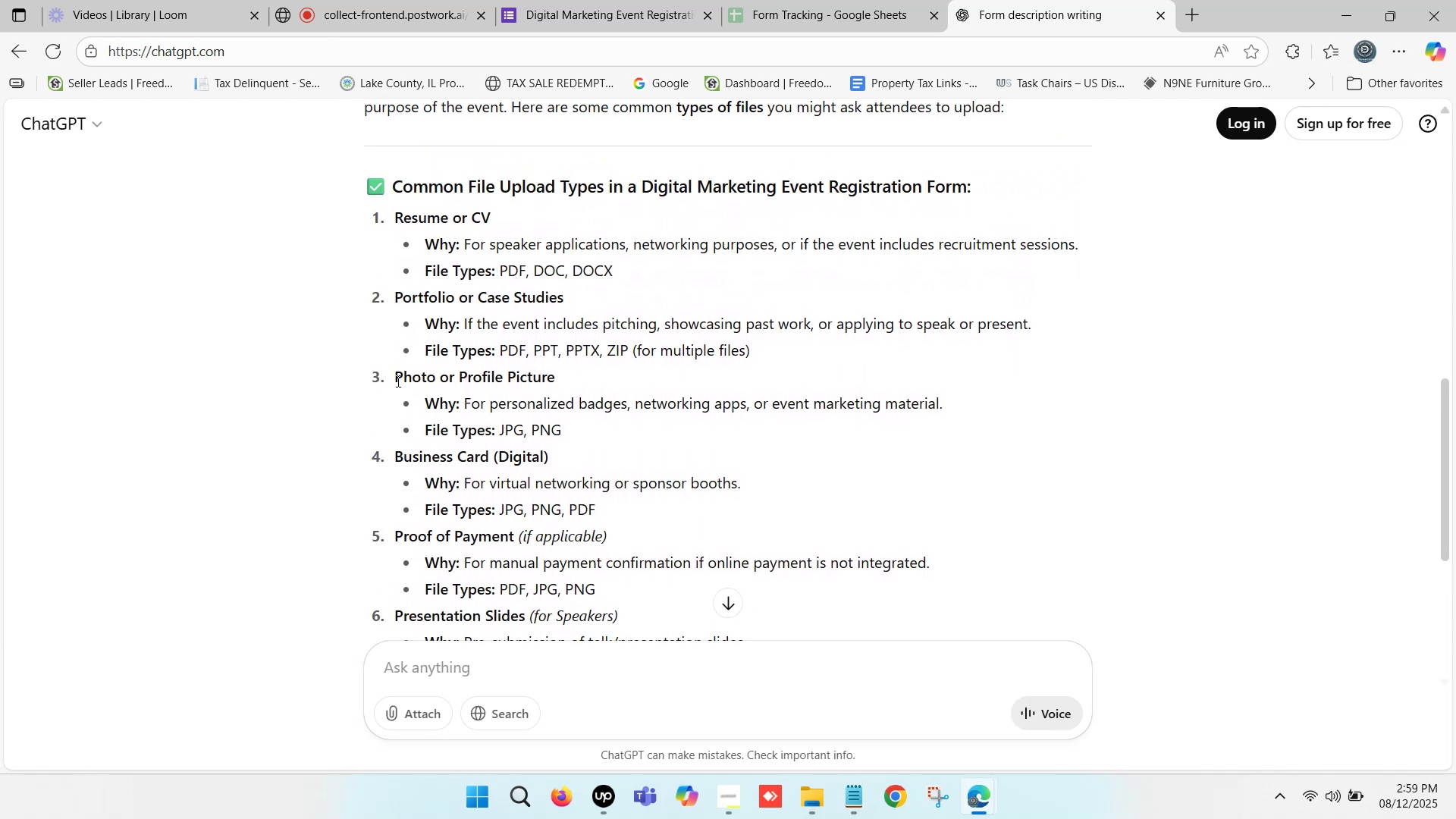 
left_click_drag(start_coordinate=[397, 381], to_coordinate=[553, 384])
 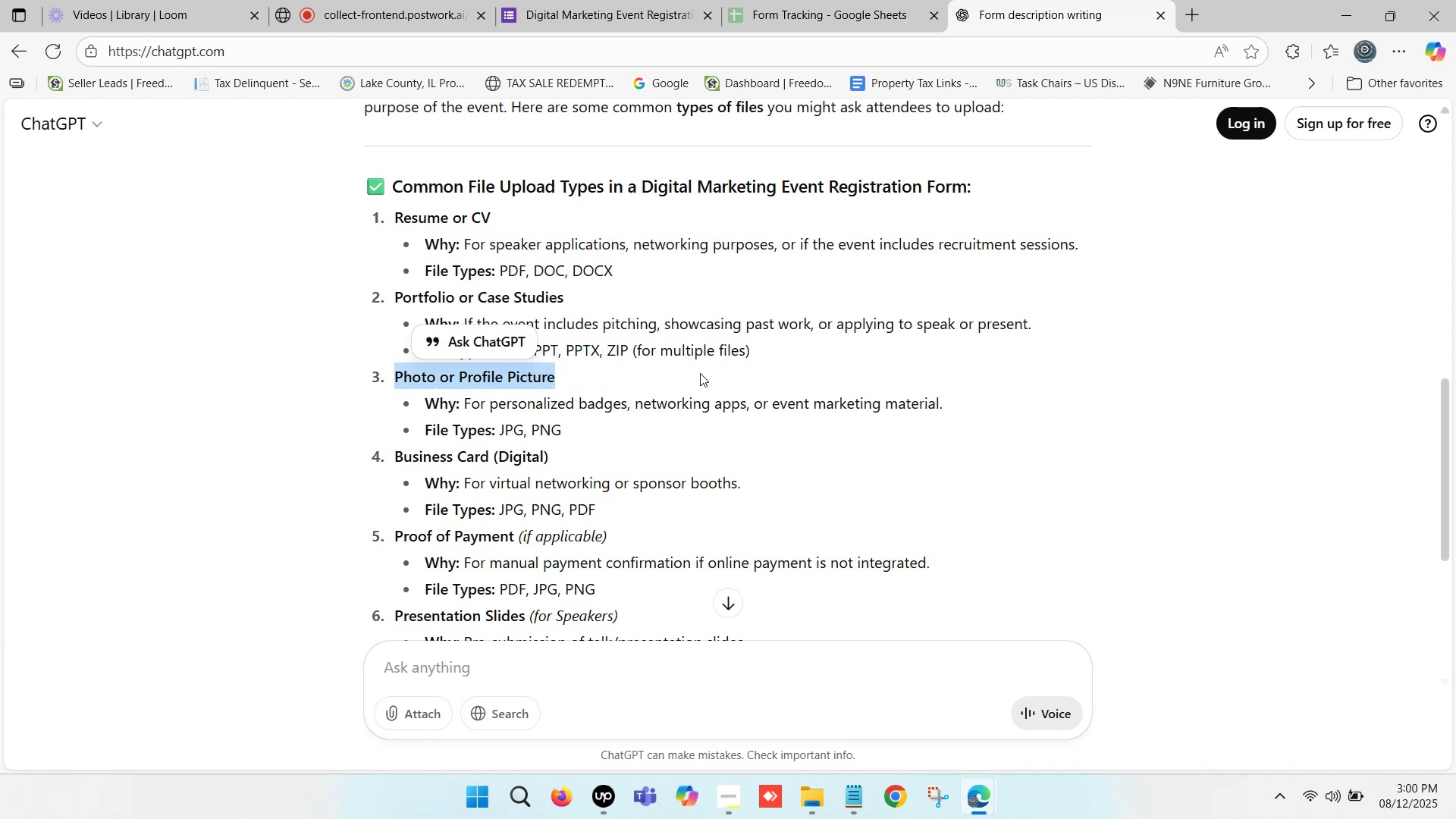 
key(Control+C)
 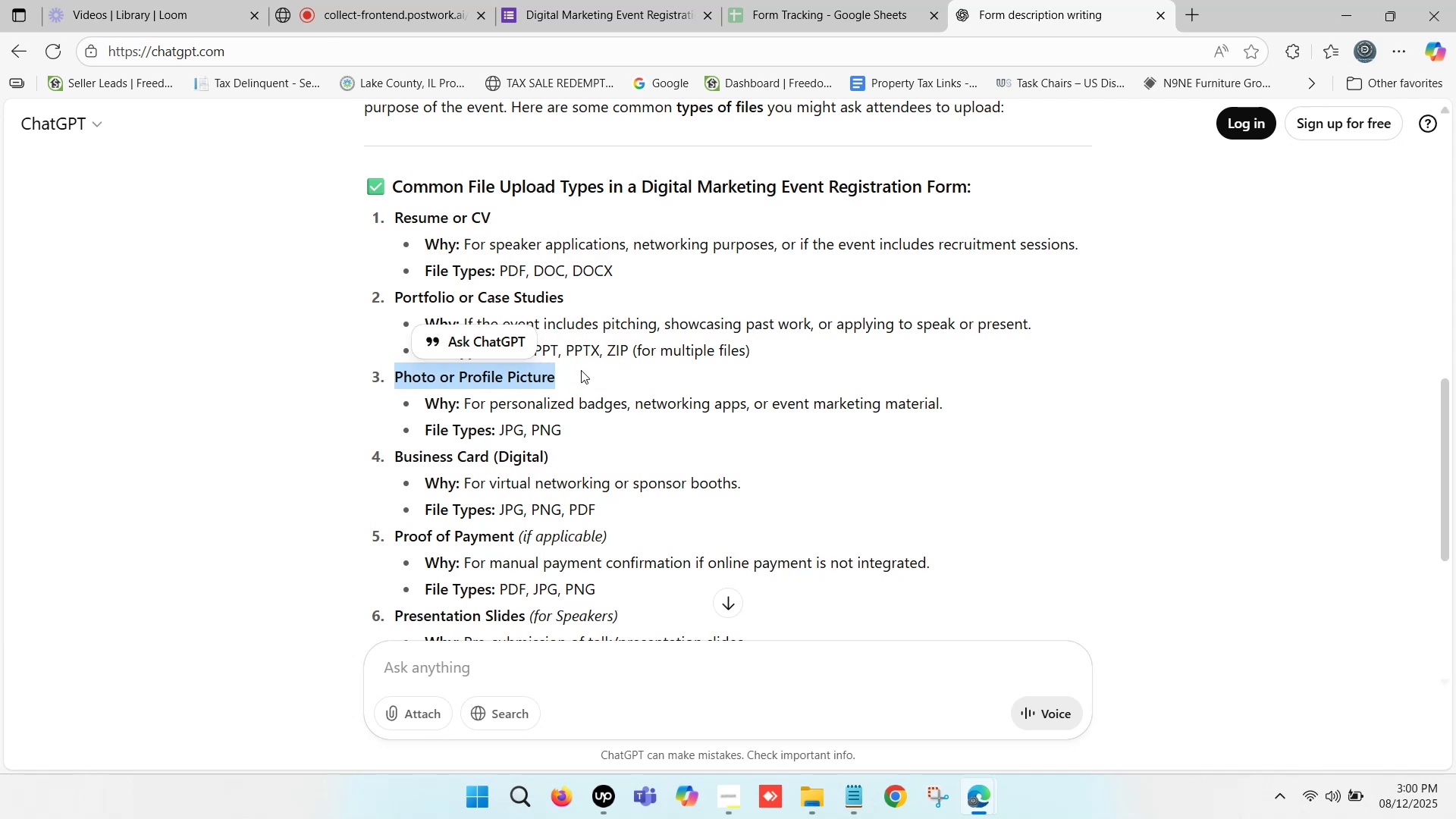 
wait(10.59)
 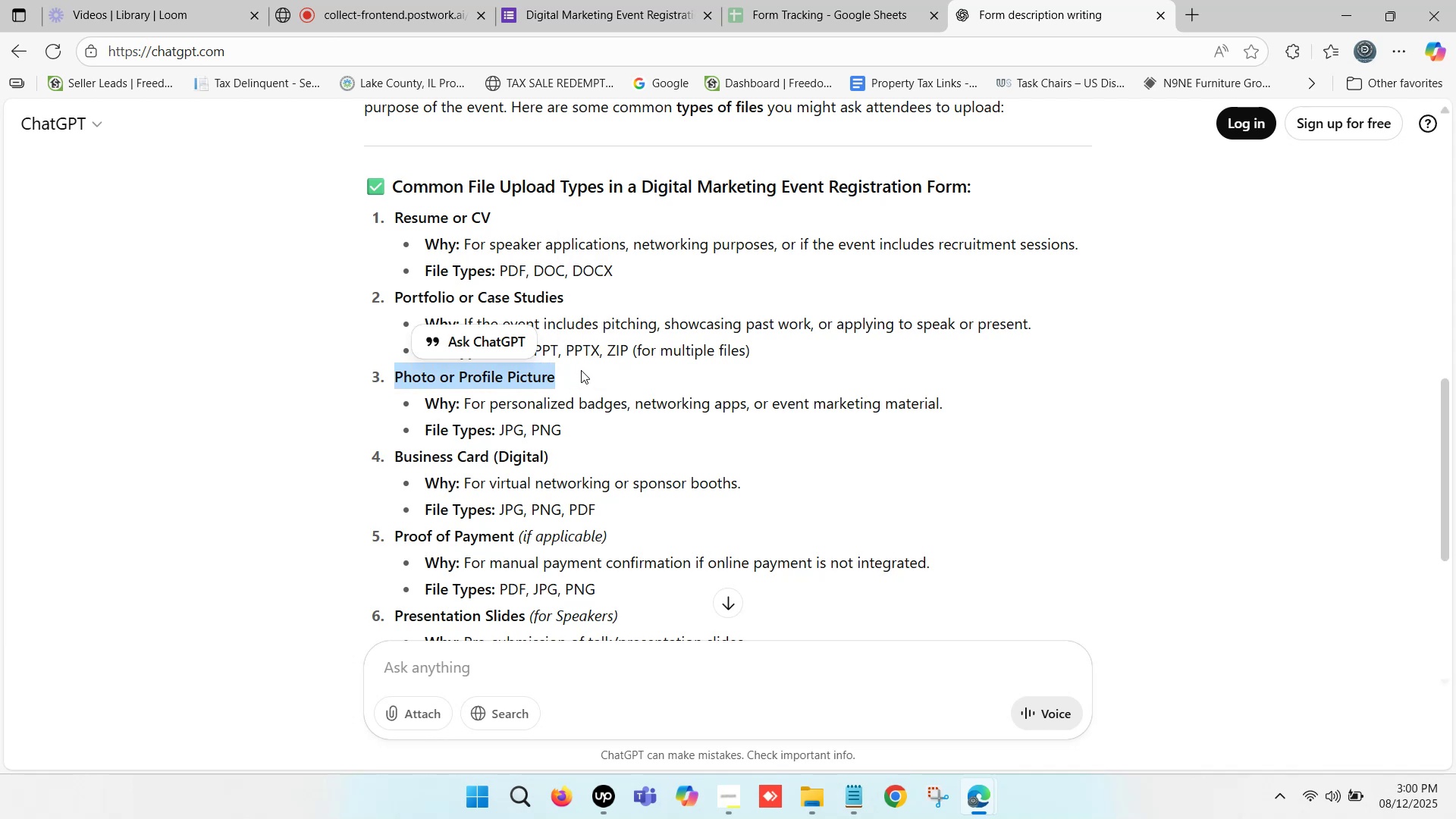 
left_click_drag(start_coordinate=[397, 297], to_coordinate=[564, 297])
 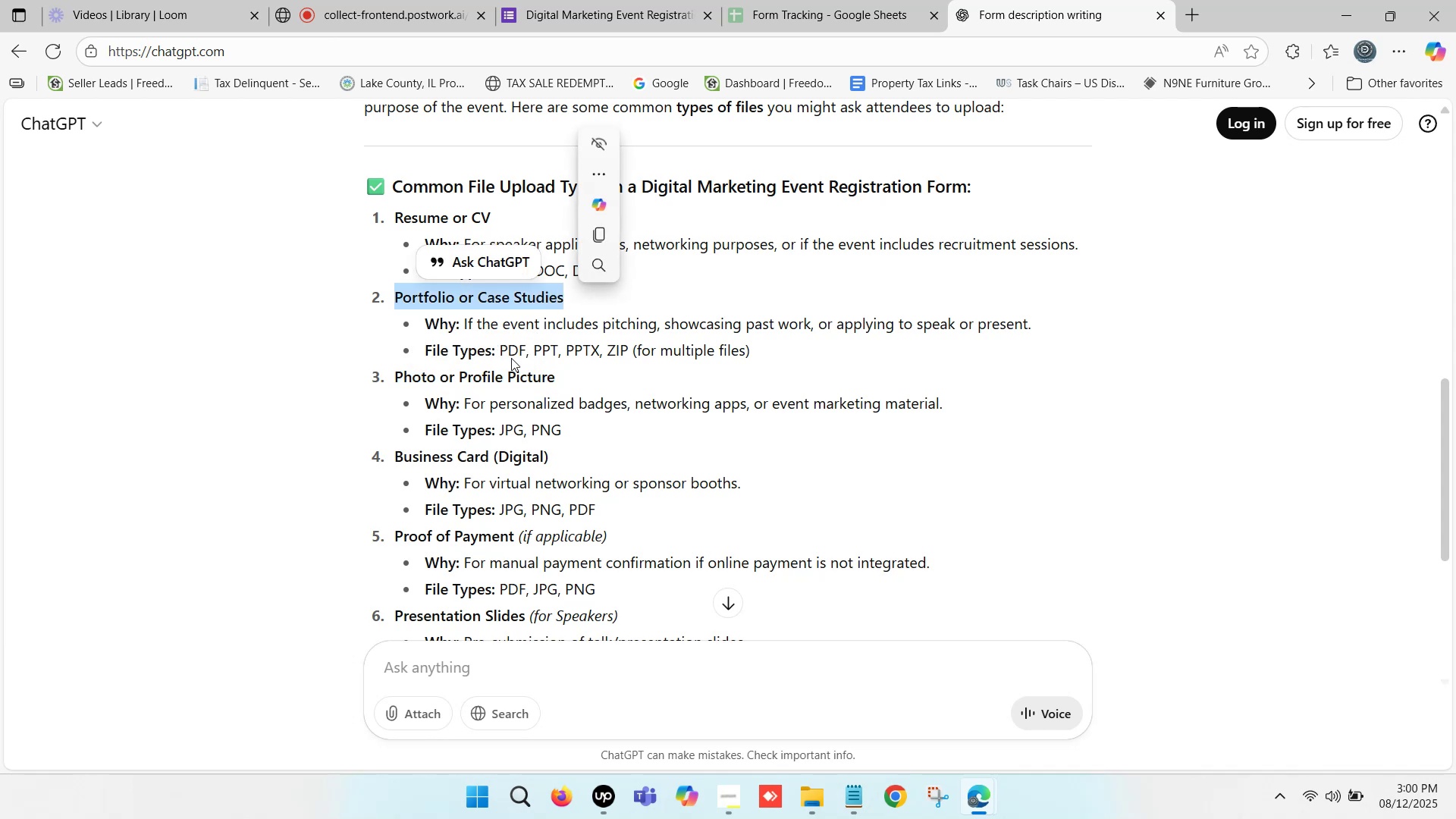 
key(Control+C)
 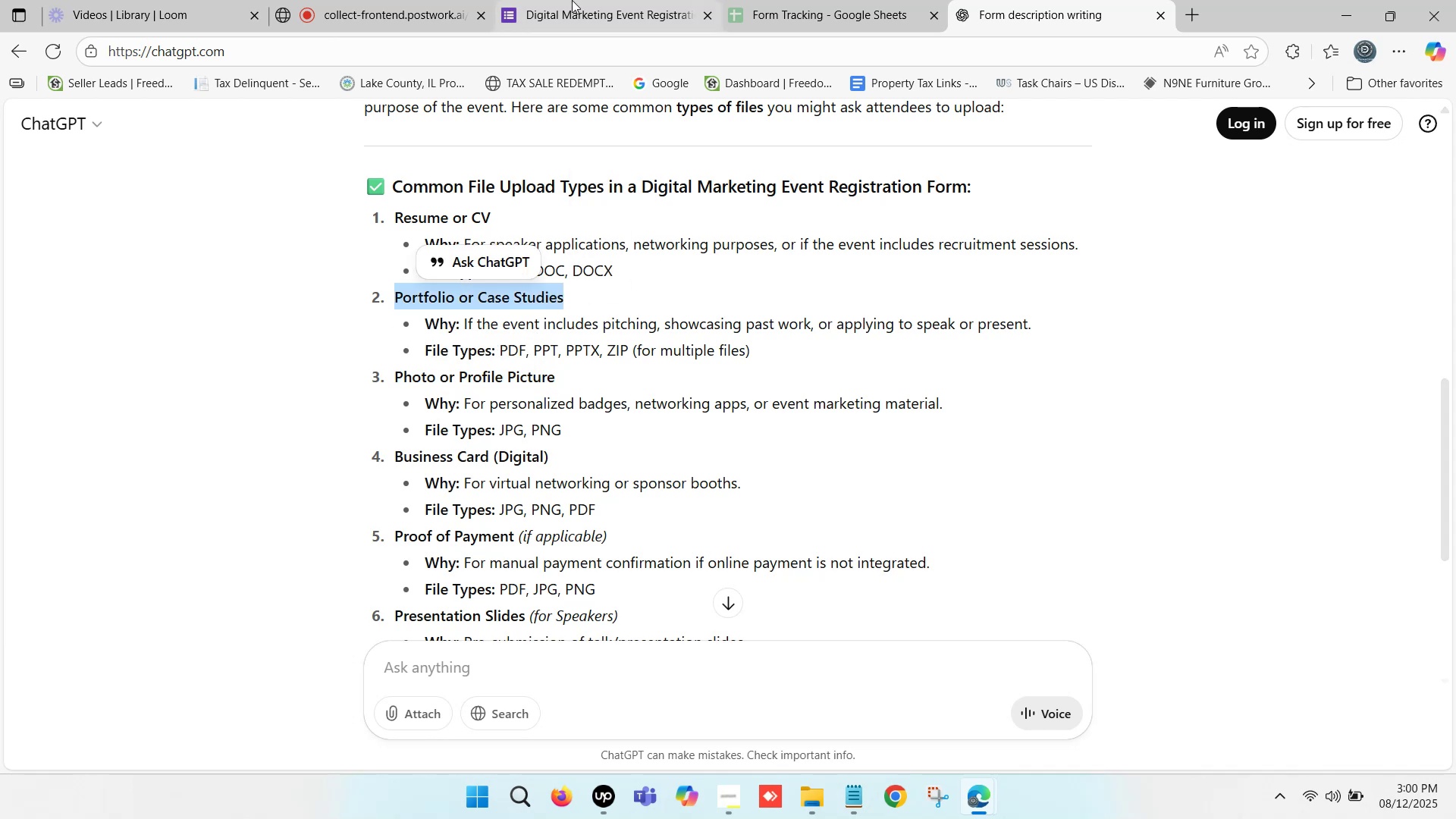 
left_click([572, 0])
 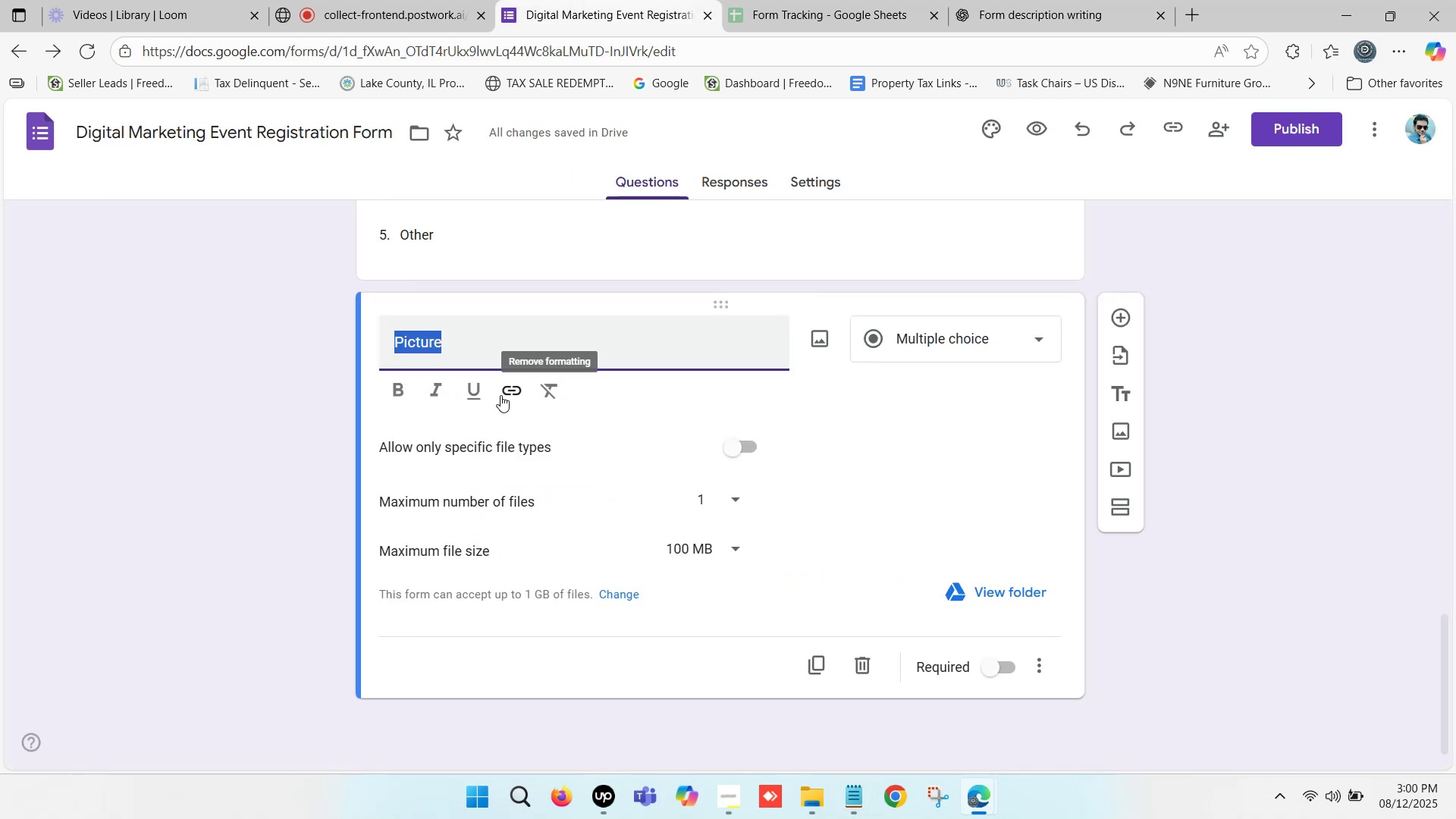 
key(Control+V)
 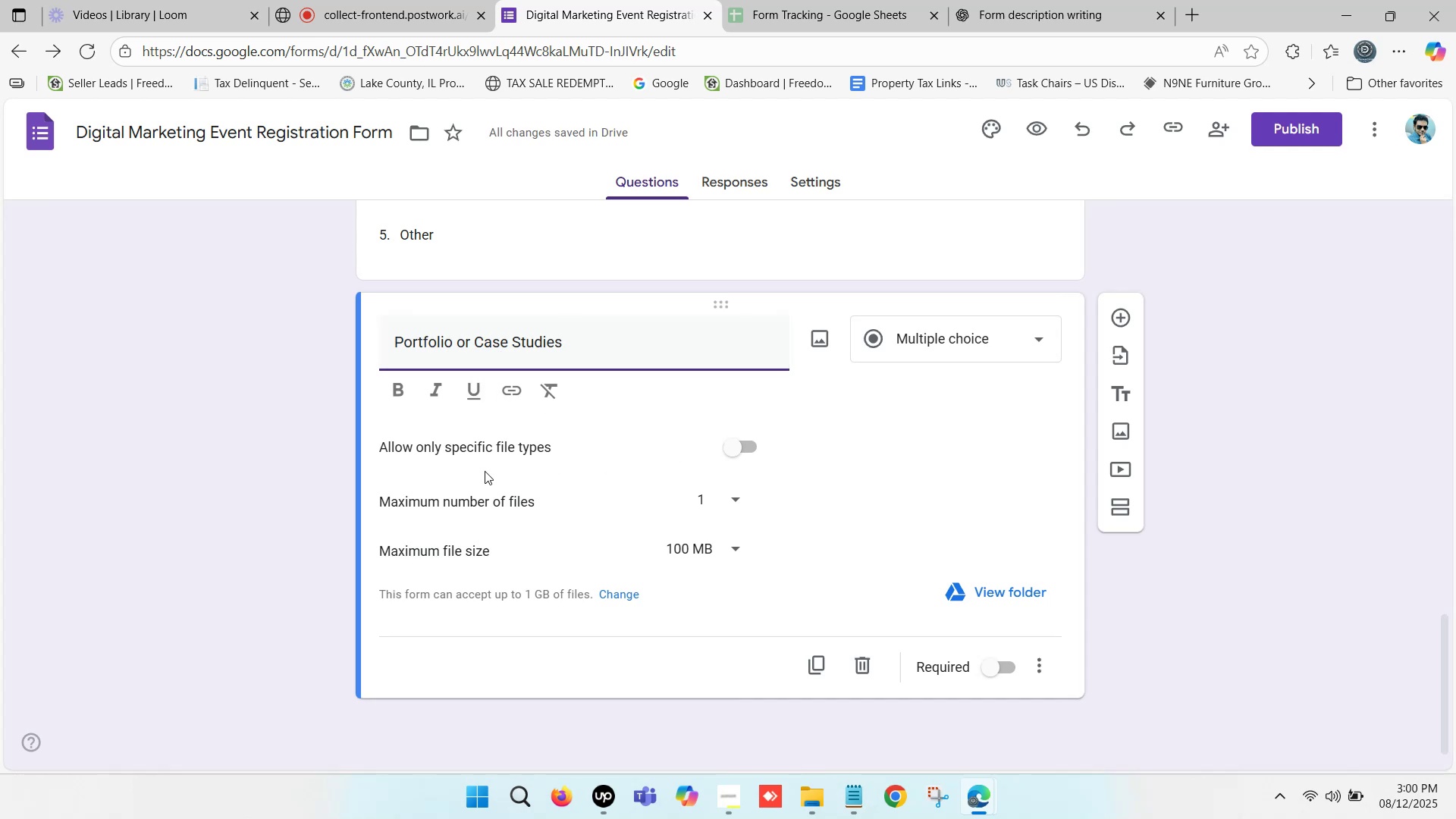 
wait(8.97)
 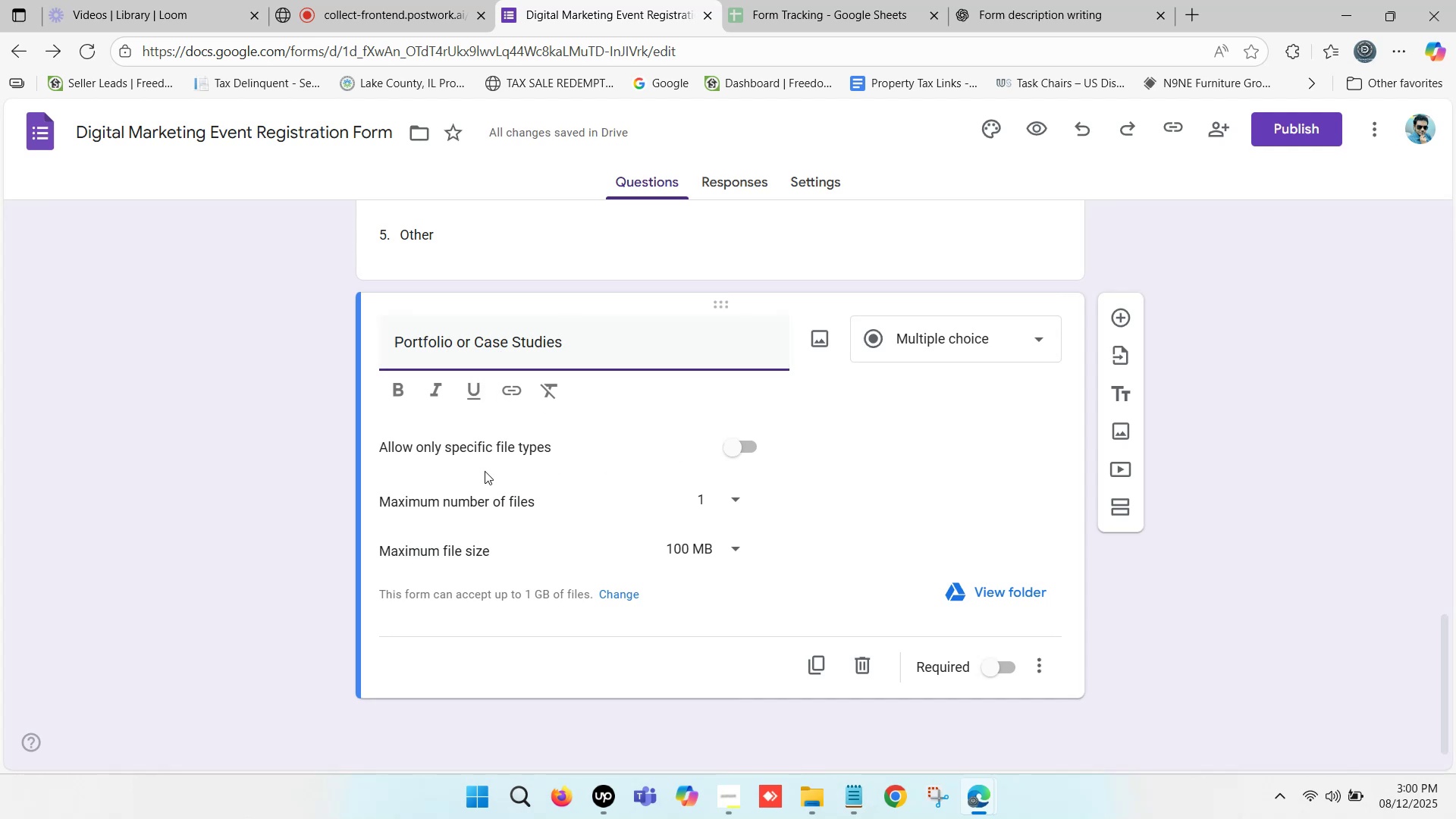 
scroll: coordinate [492, 422], scroll_direction: down, amount: 1.0
 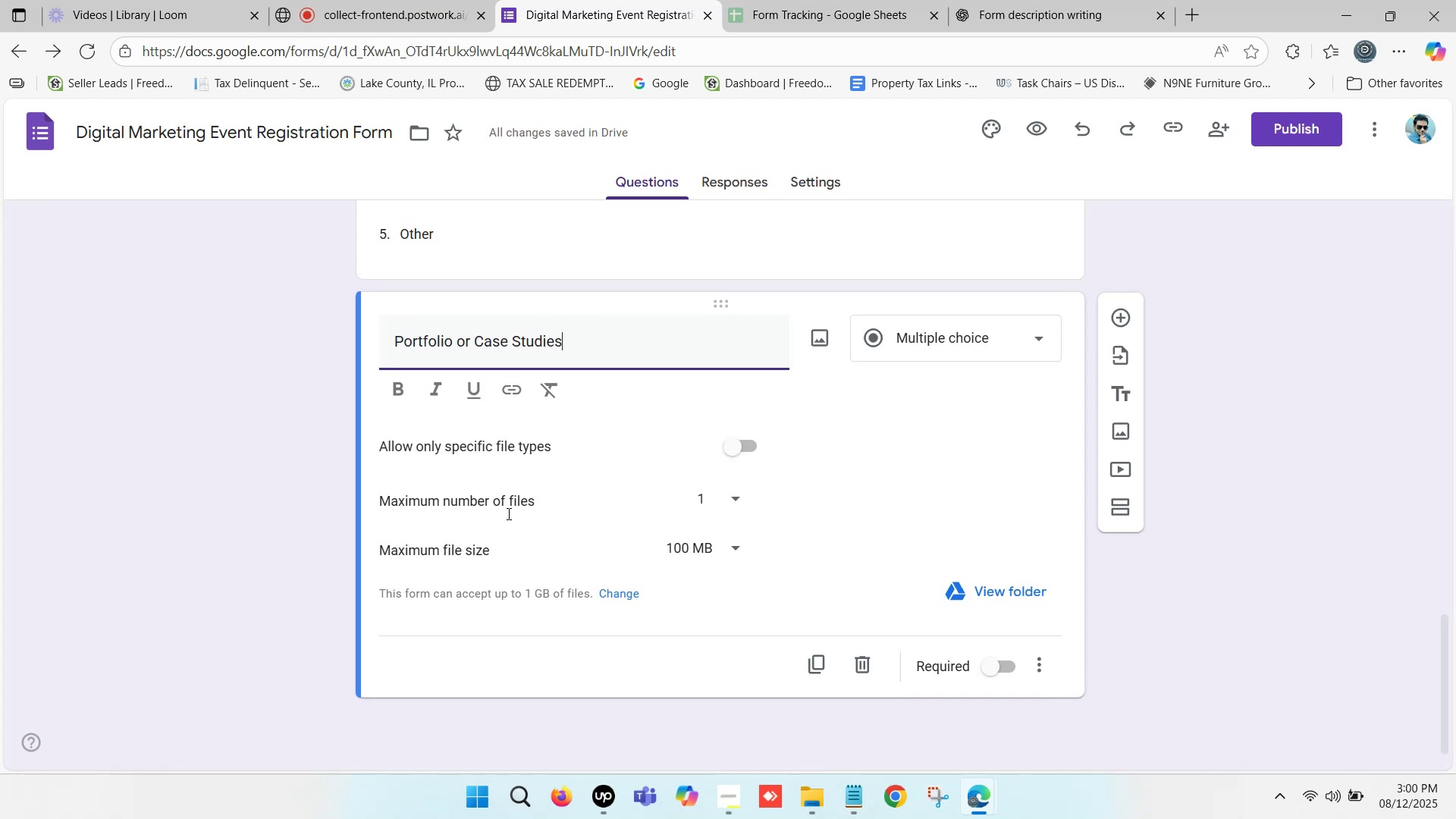 
left_click([730, 496])
 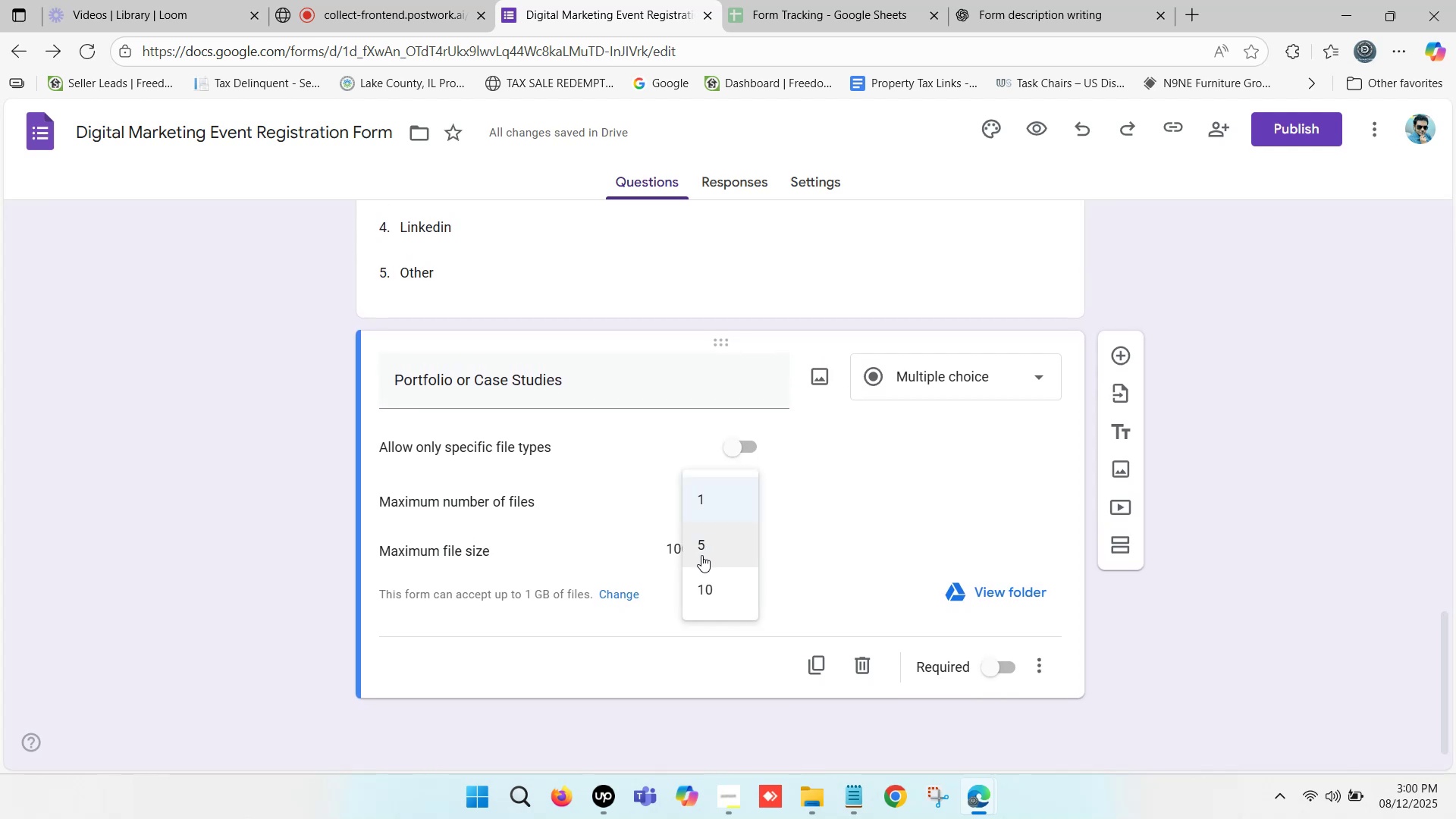 
left_click([706, 548])
 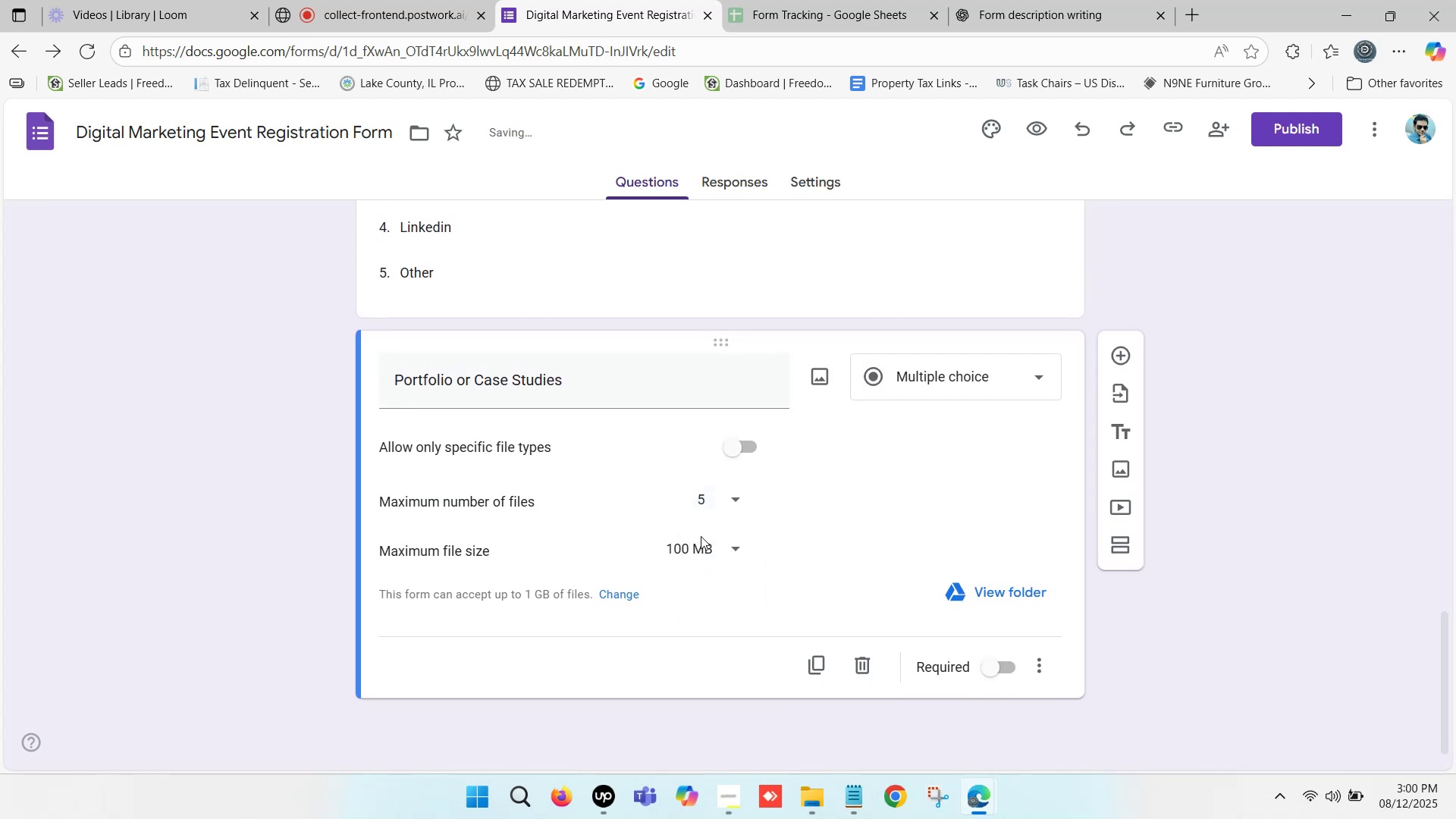 
scroll: coordinate [677, 519], scroll_direction: down, amount: 2.0
 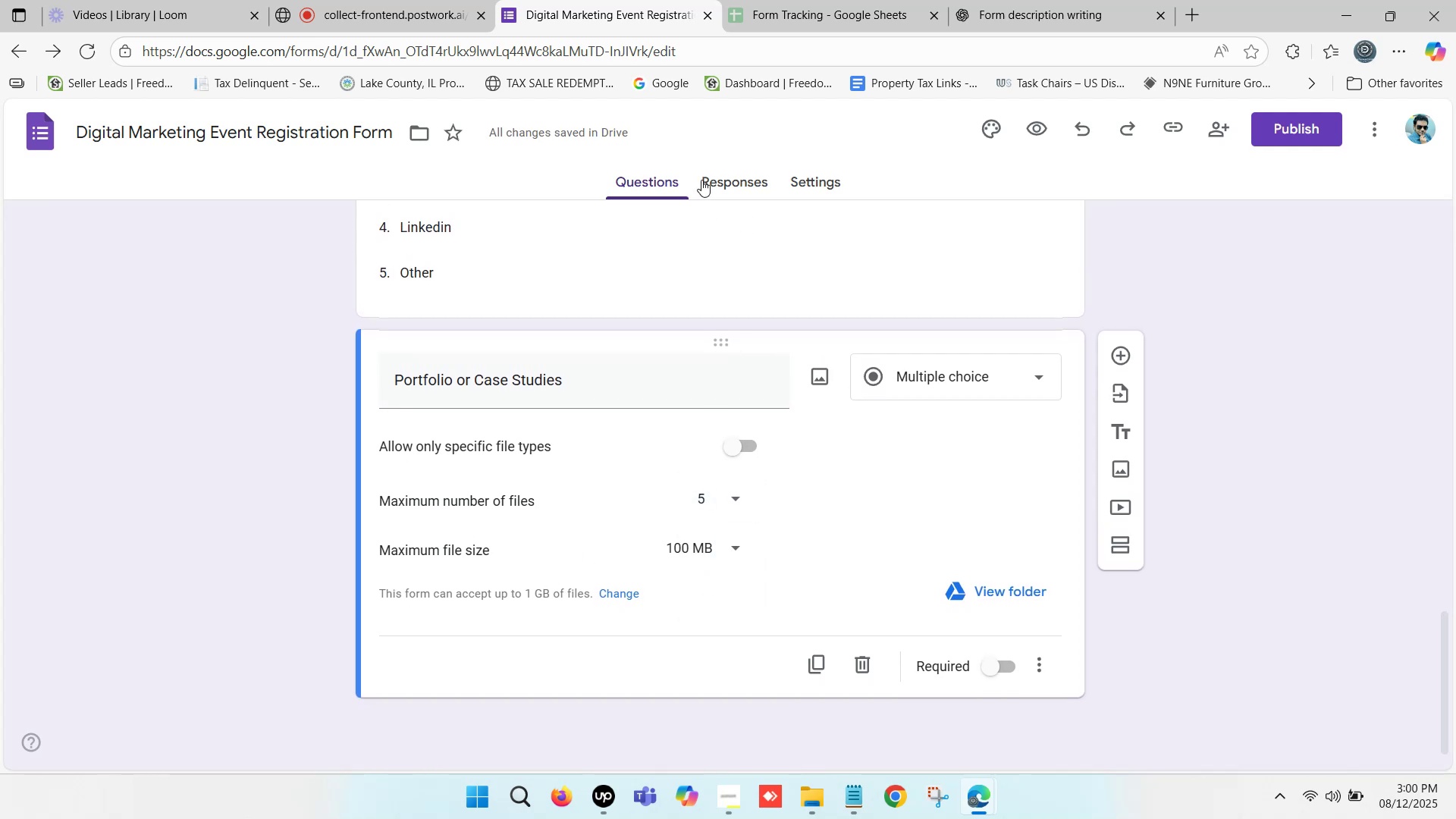 
left_click([1035, 126])
 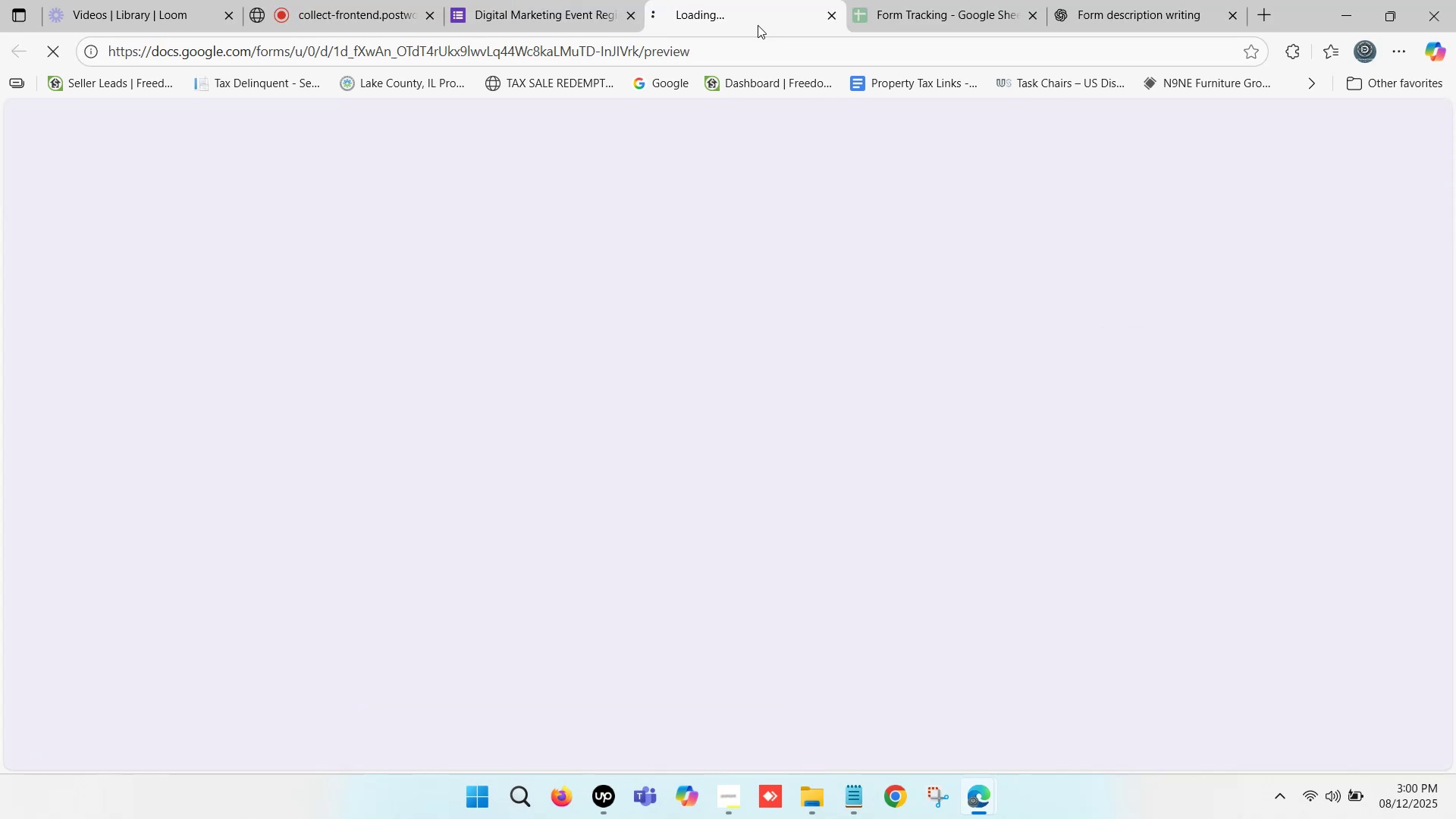 
left_click([731, 0])
 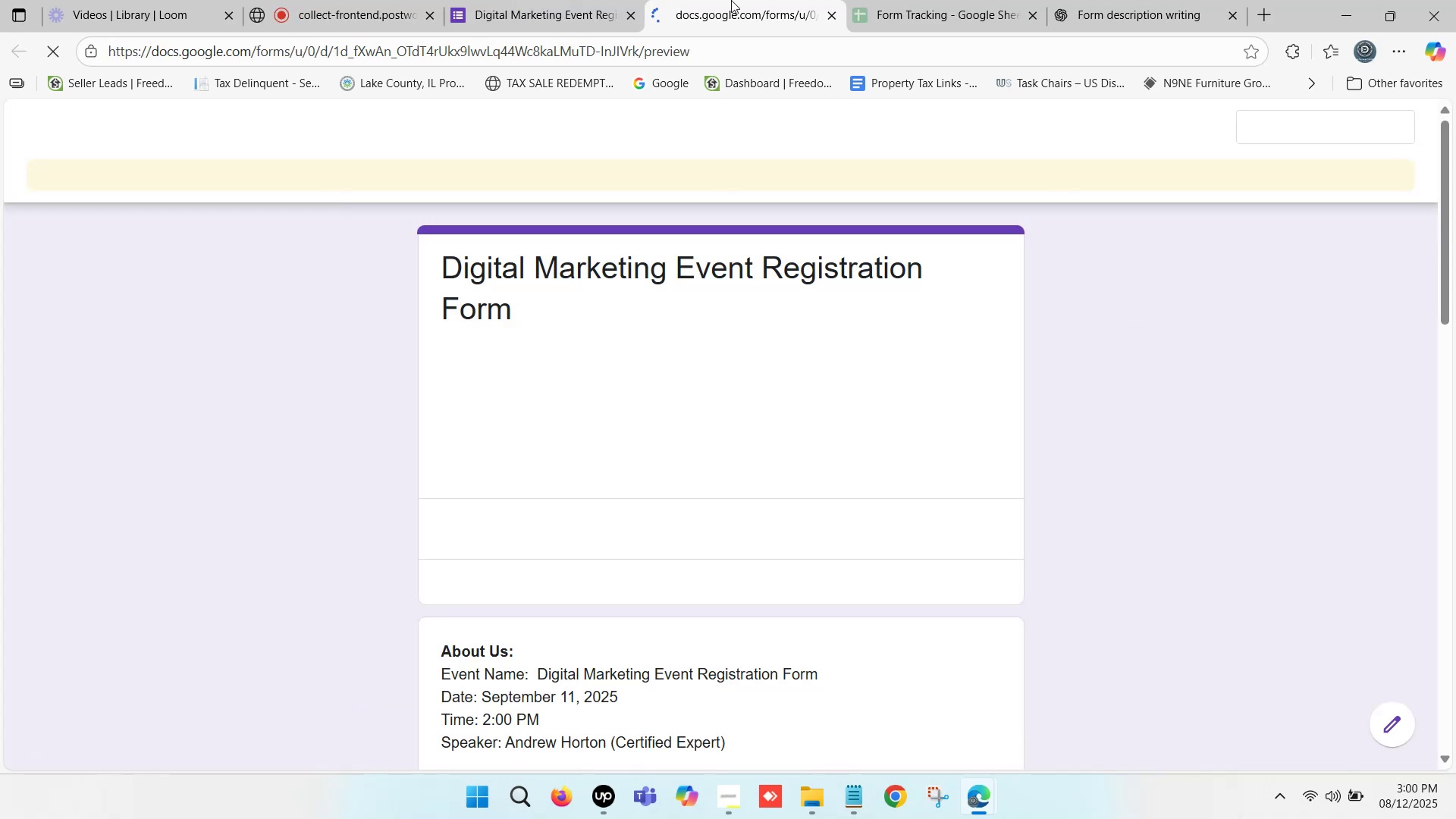 
double_click([731, 0])
 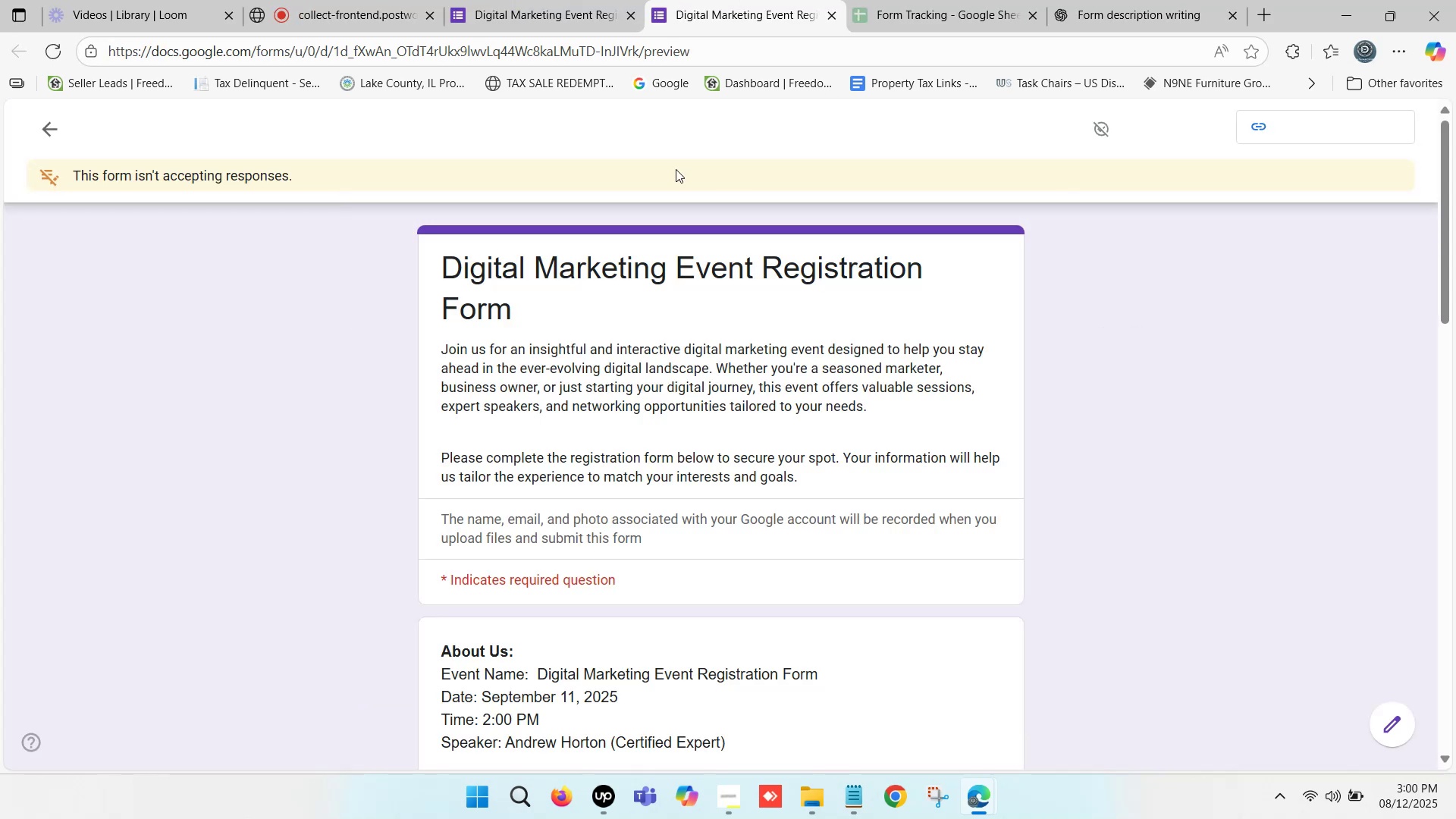 
scroll: coordinate [558, 384], scroll_direction: down, amount: 13.0
 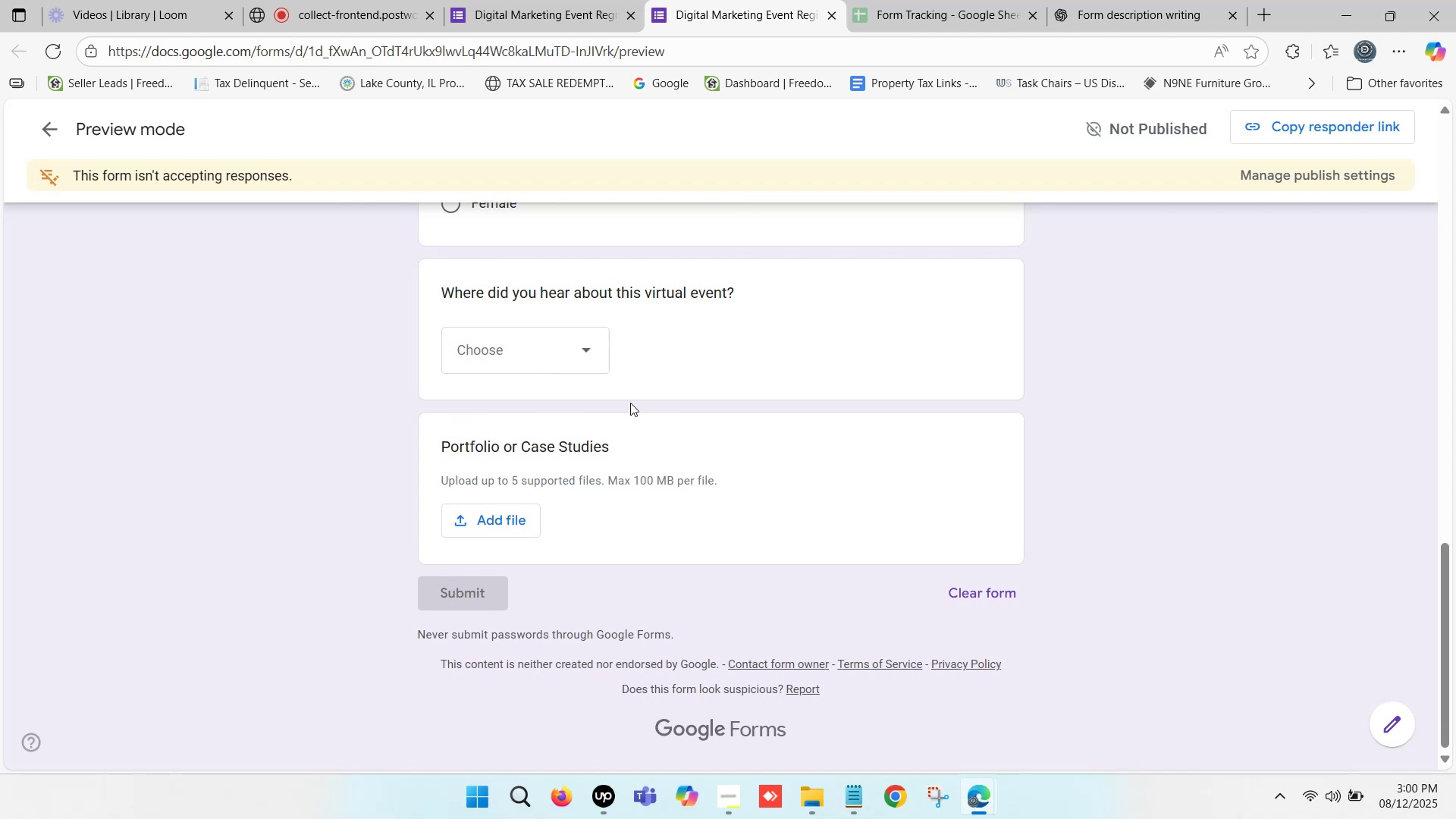 
wait(7.47)
 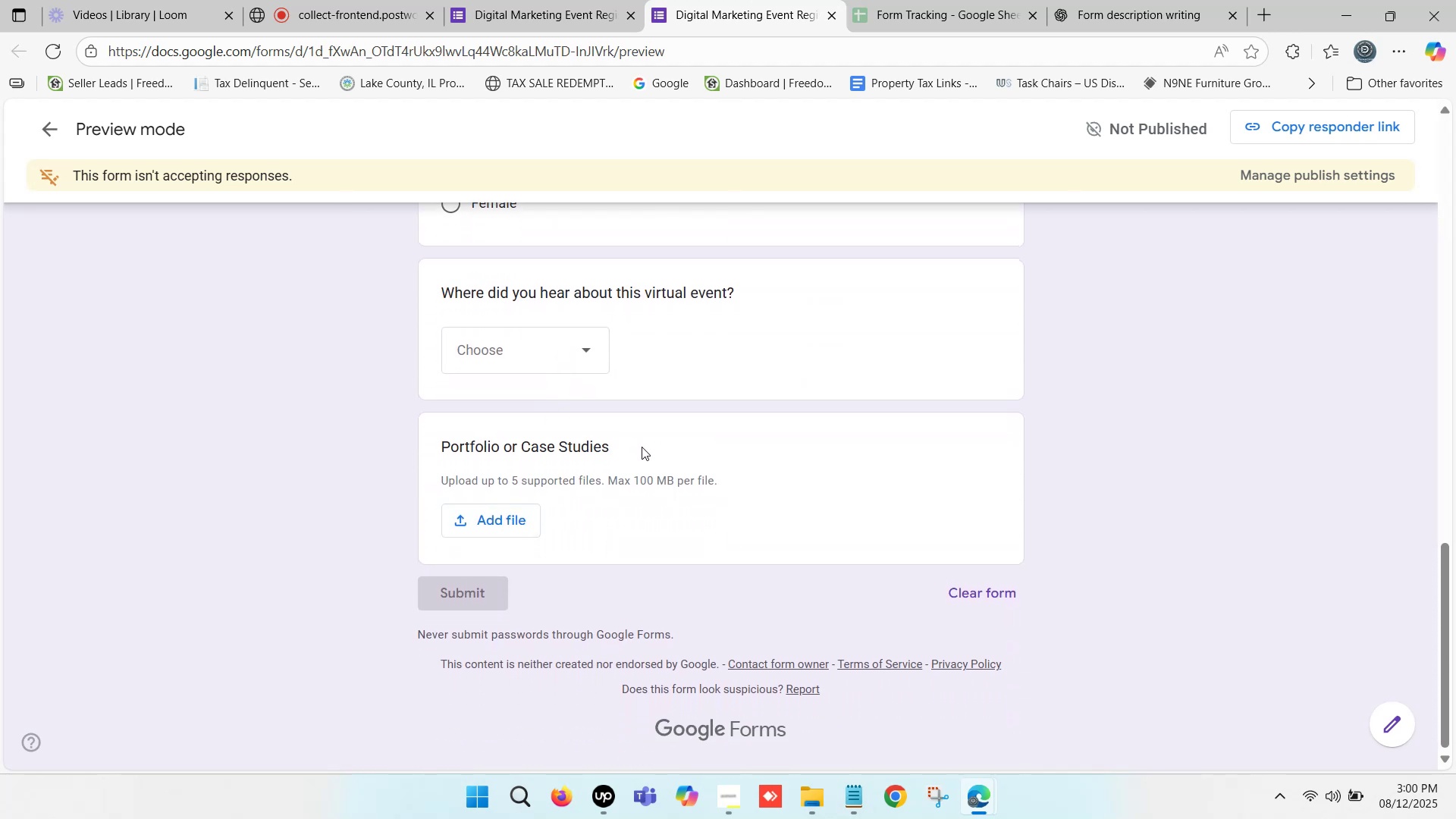 
left_click([775, 10])
 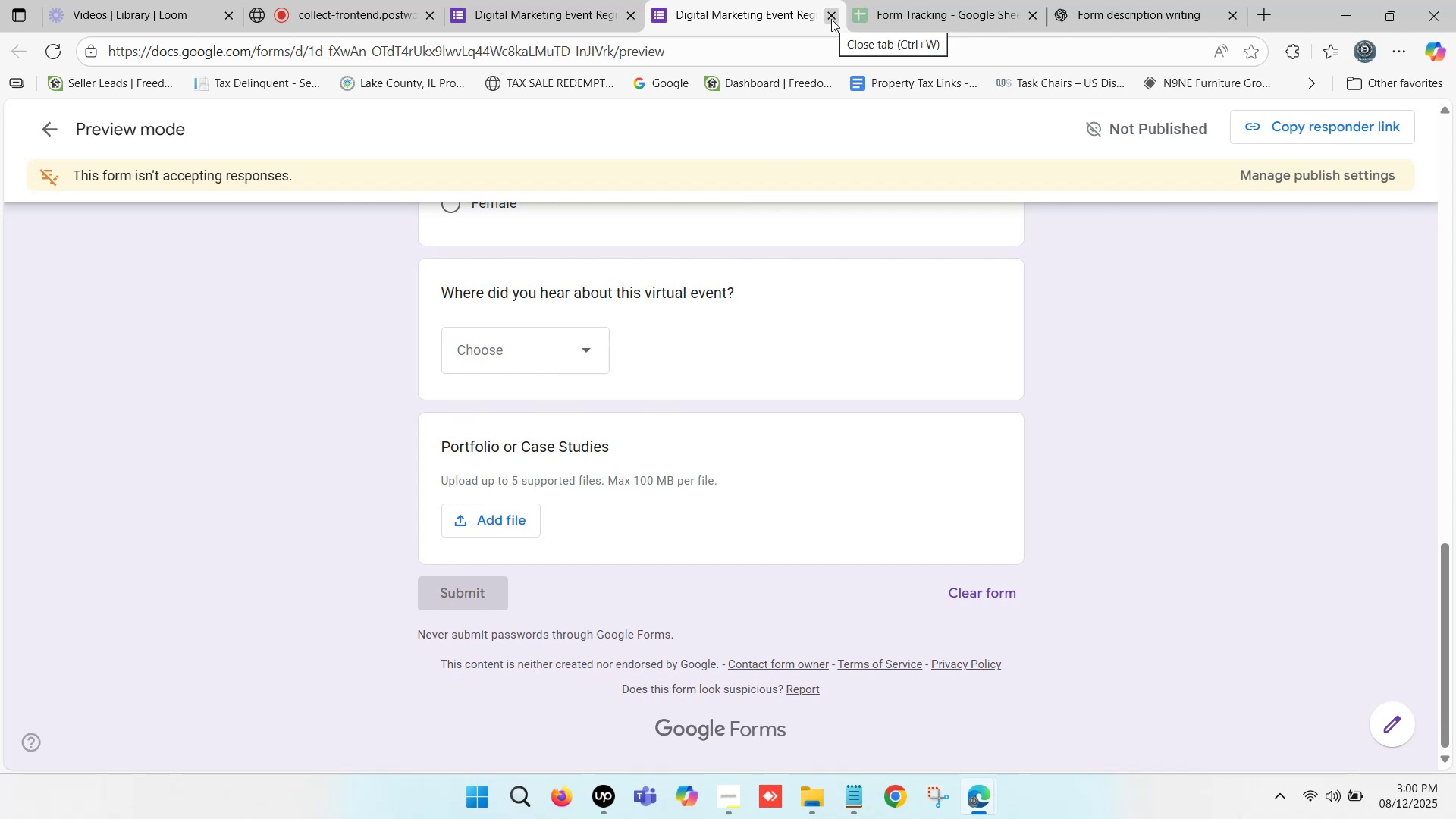 
left_click([831, 19])
 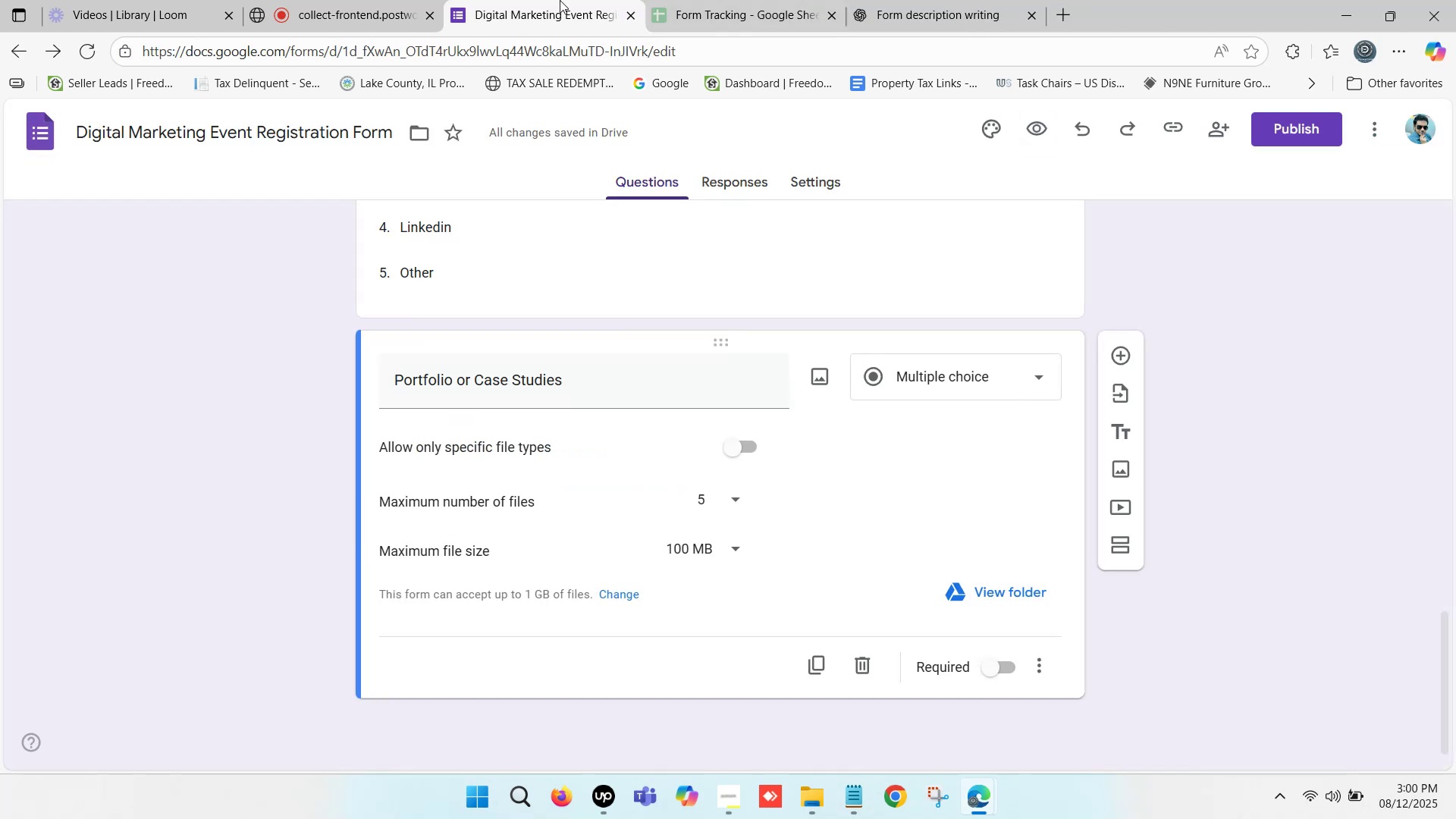 
left_click([554, 0])
 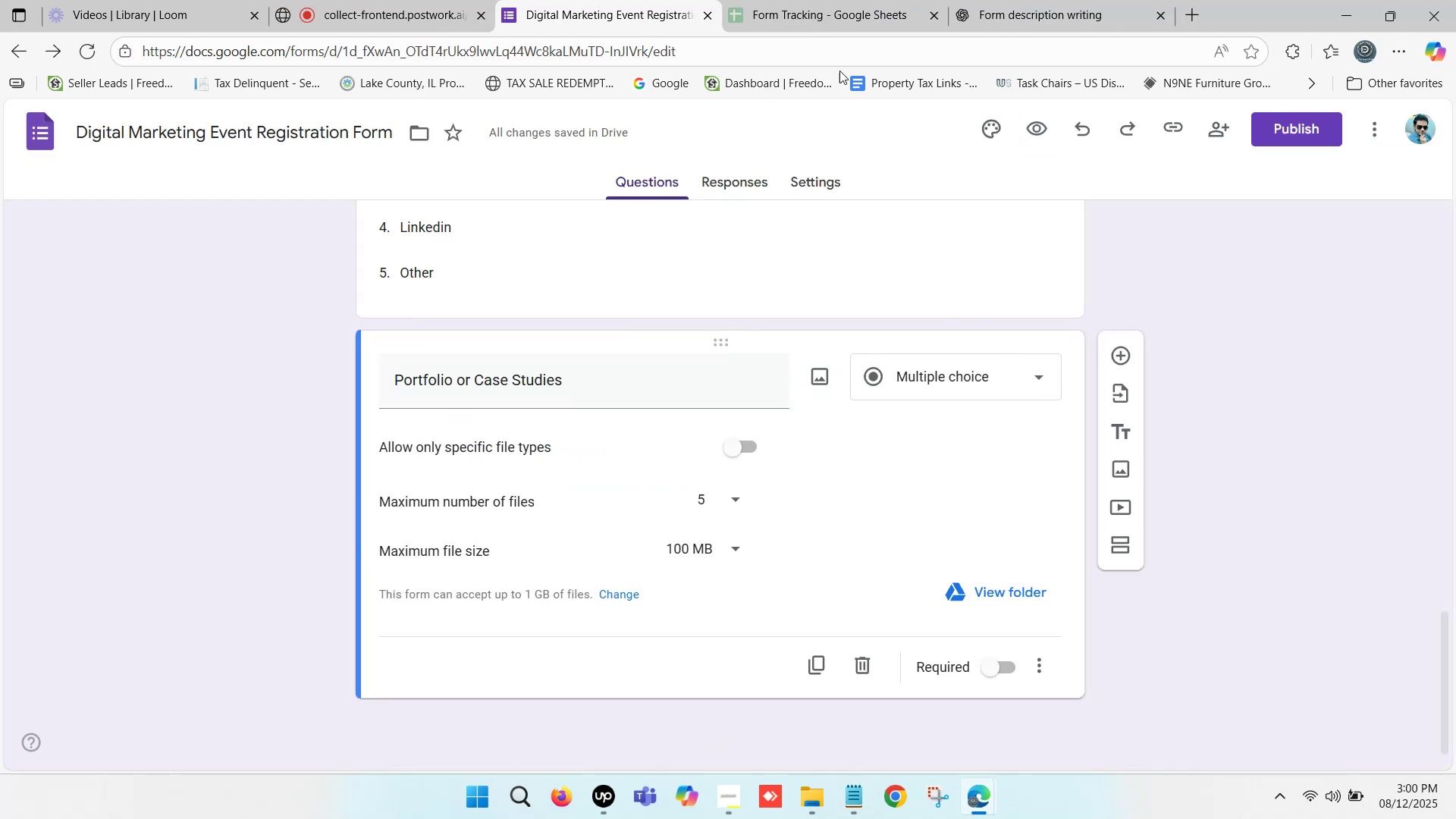 
left_click([1049, 0])
 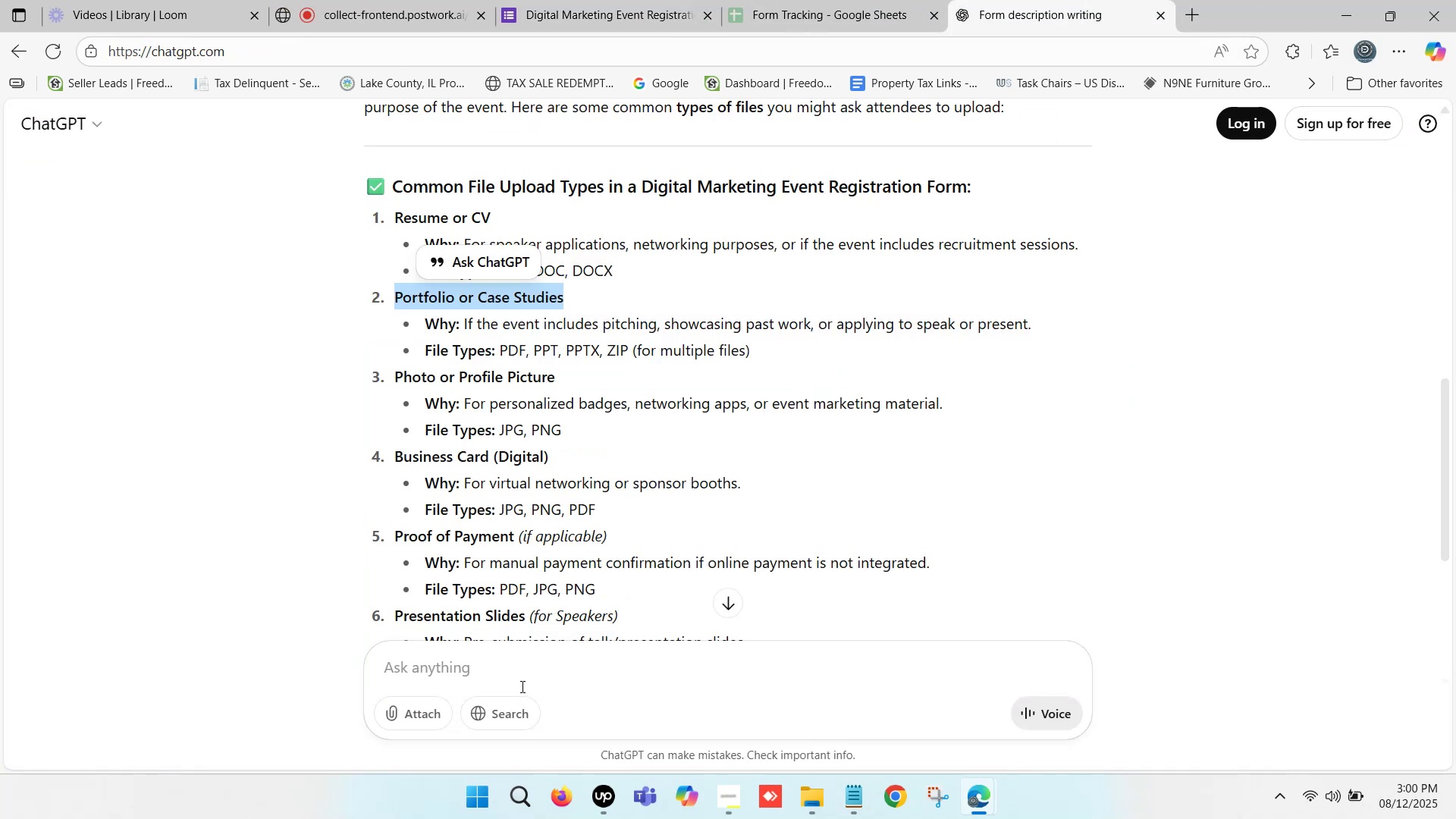 
left_click([475, 673])
 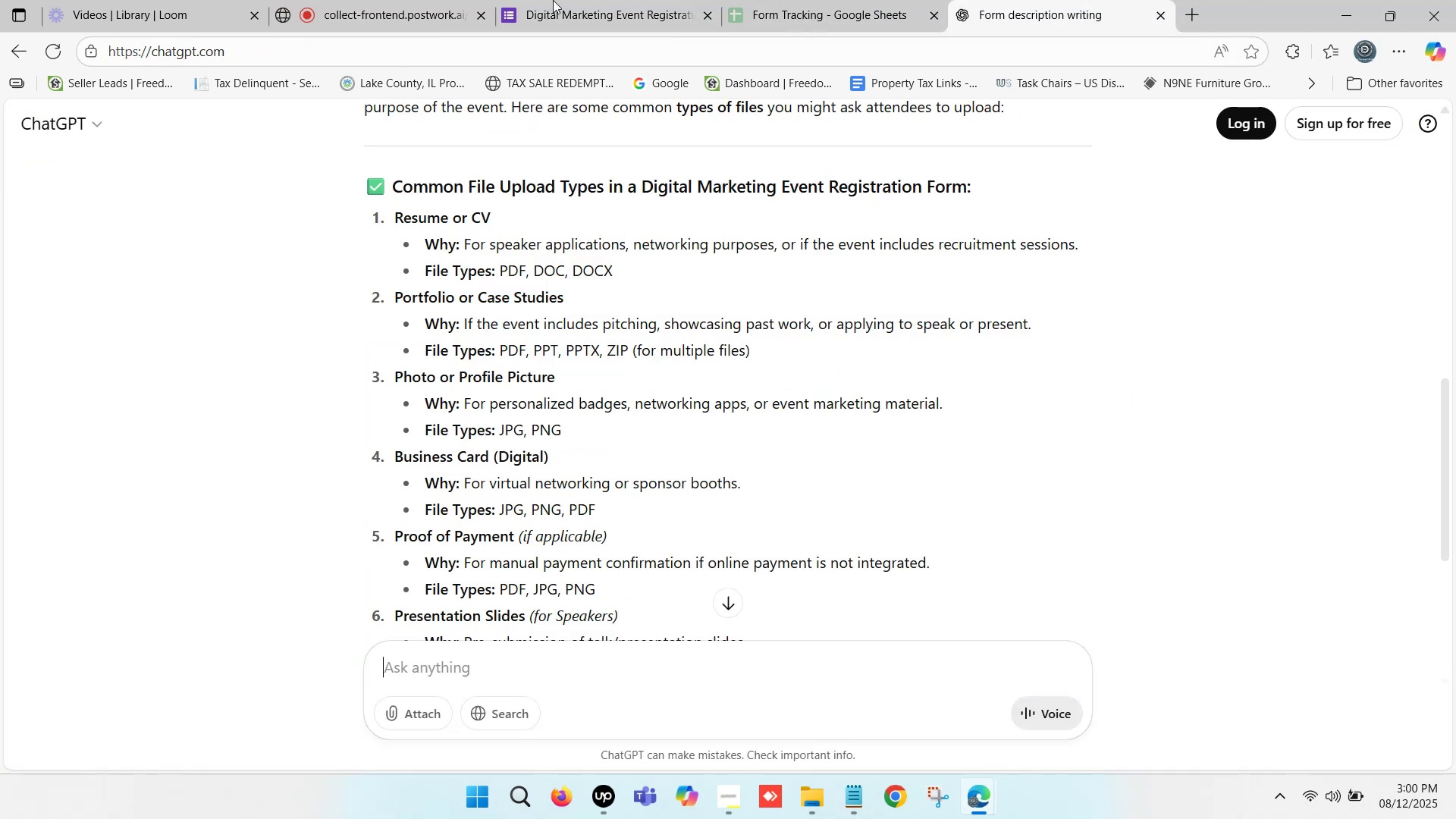 
left_click([562, 0])
 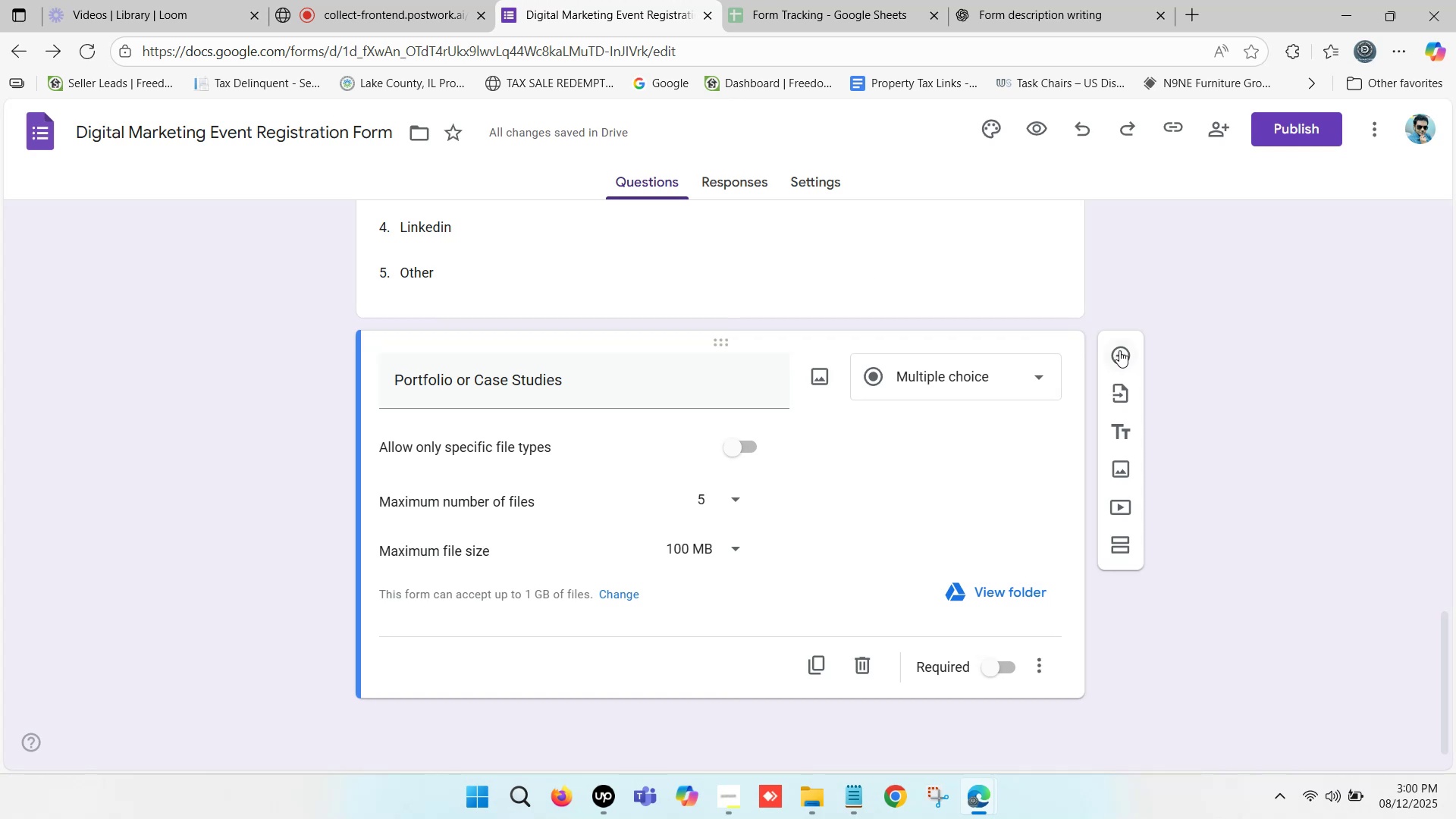 
scroll: coordinate [1119, 339], scroll_direction: down, amount: 3.0
 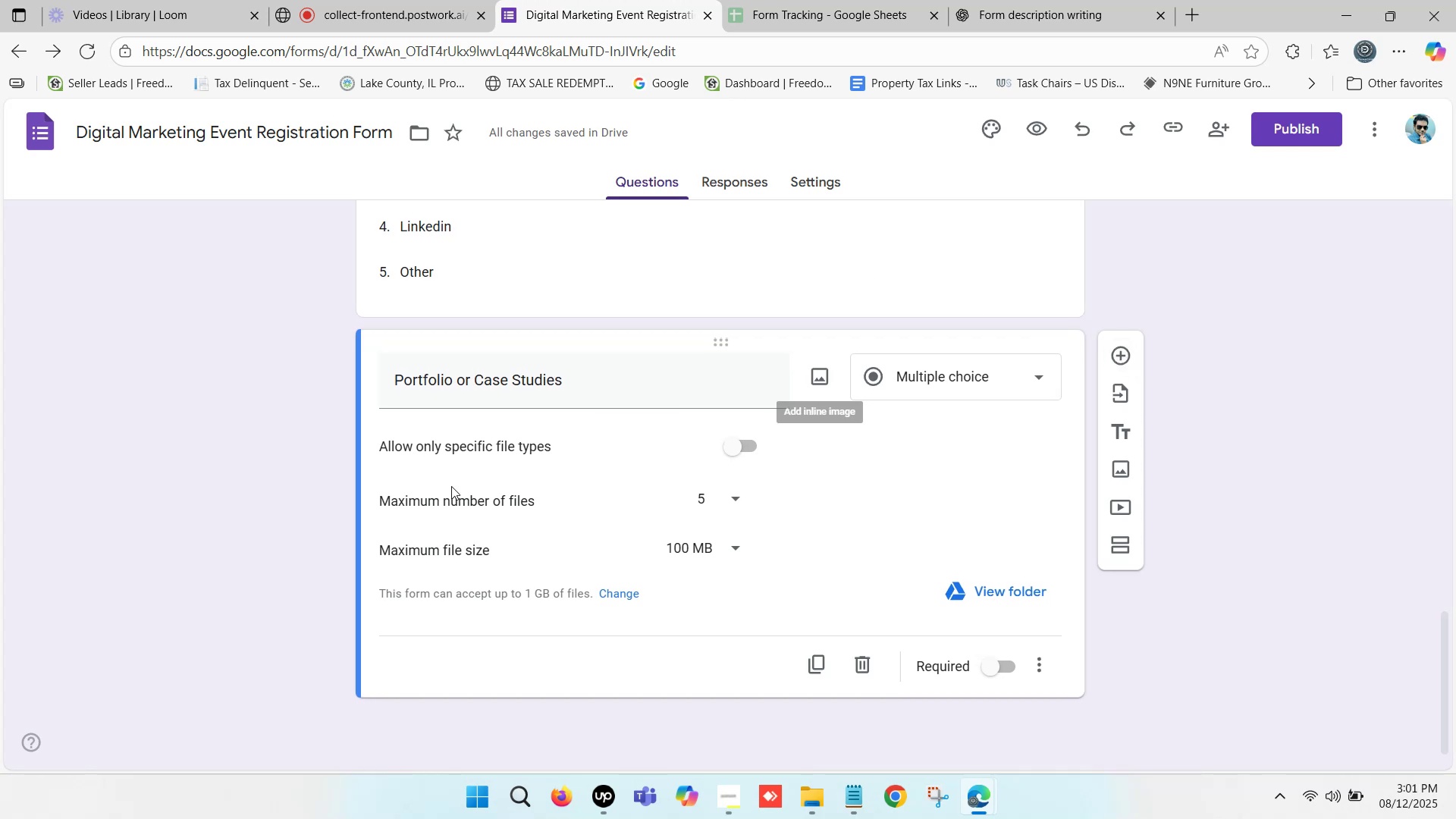 
left_click([745, 445])
 